 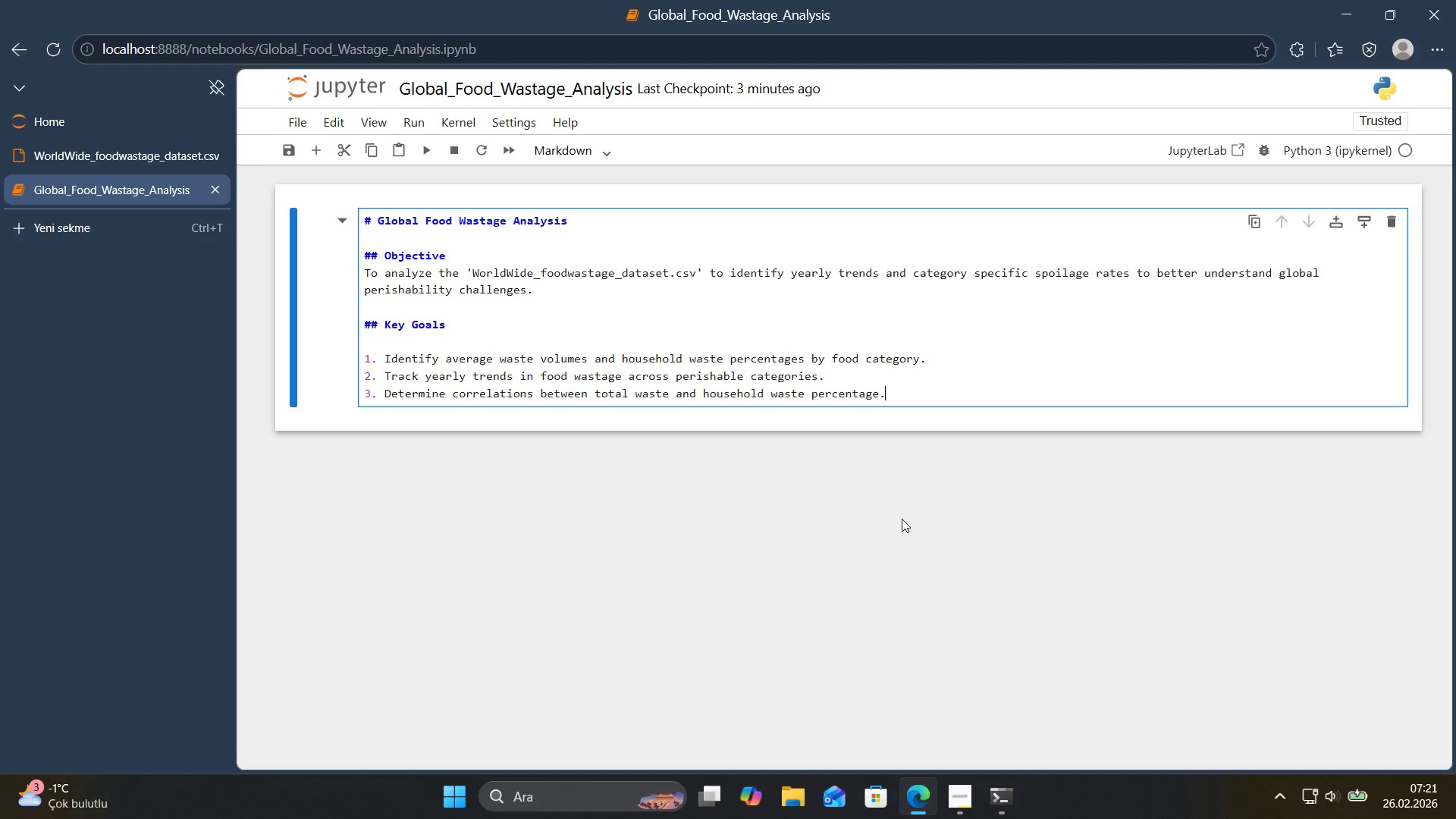 
key(Enter)
 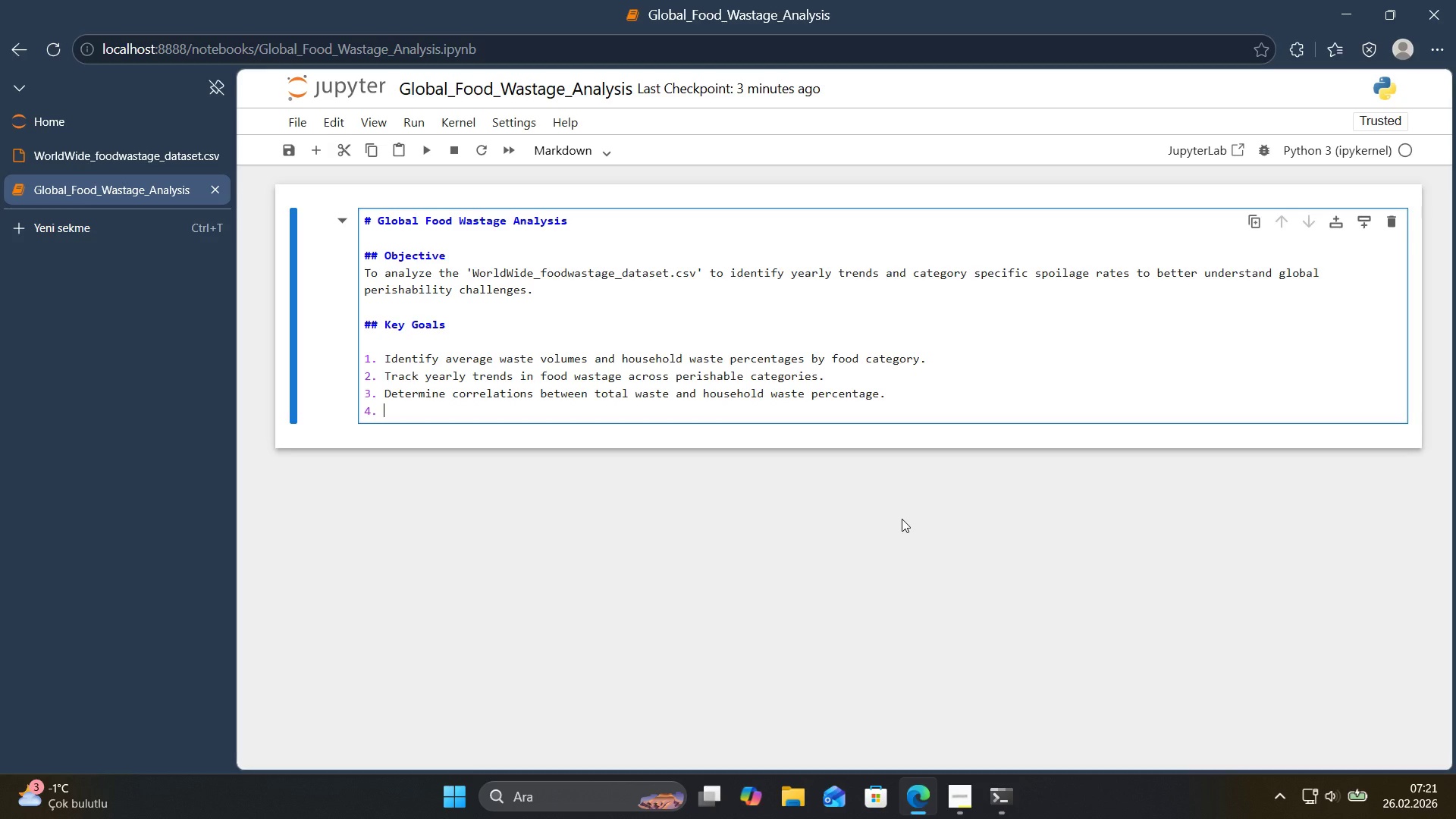 
type(V'sual'ze te)
key(Backspace)
key(Backspace)
type(he 'nsens'ty )
 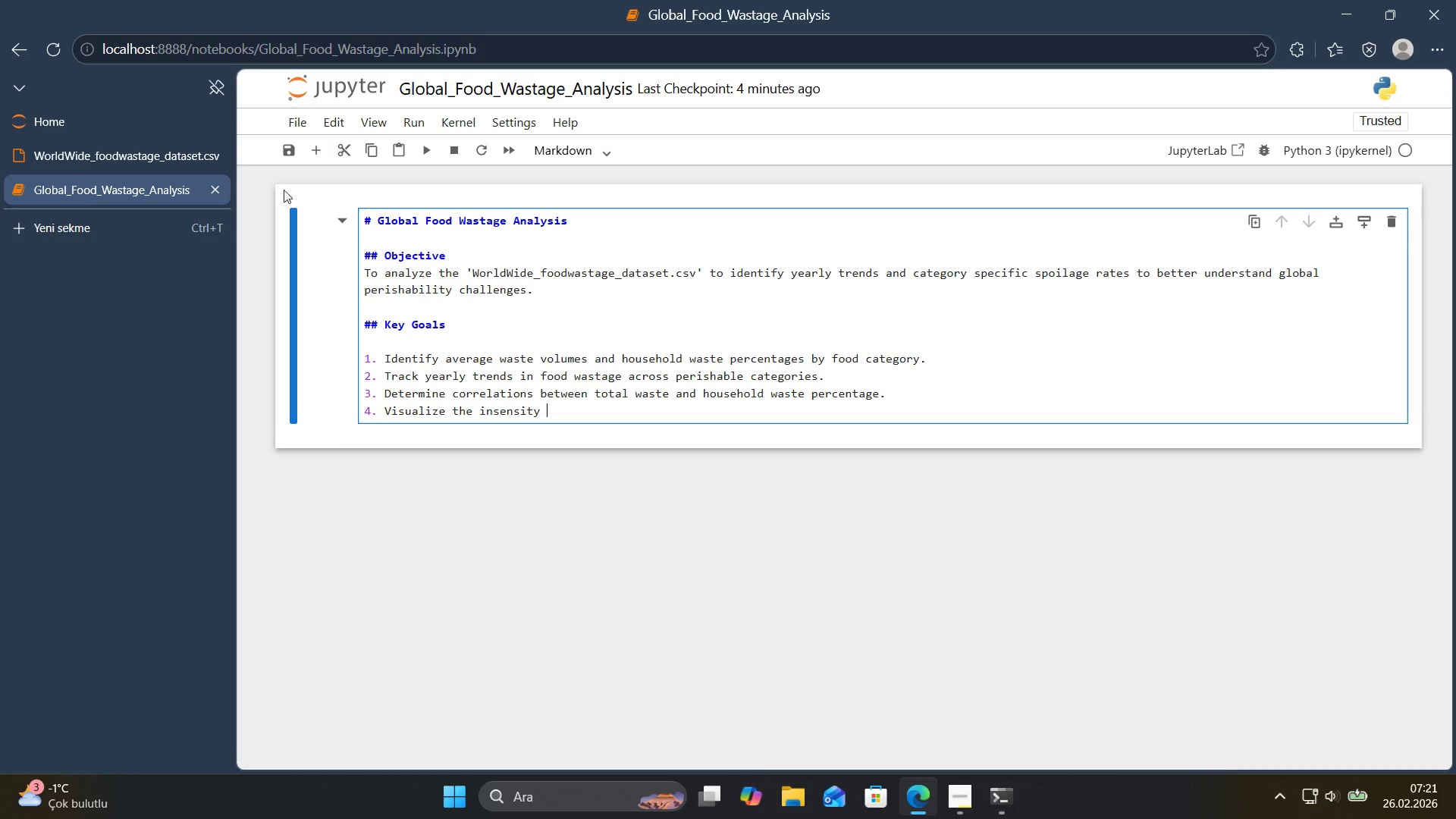 
hold_key(key=G, duration=17.88)
 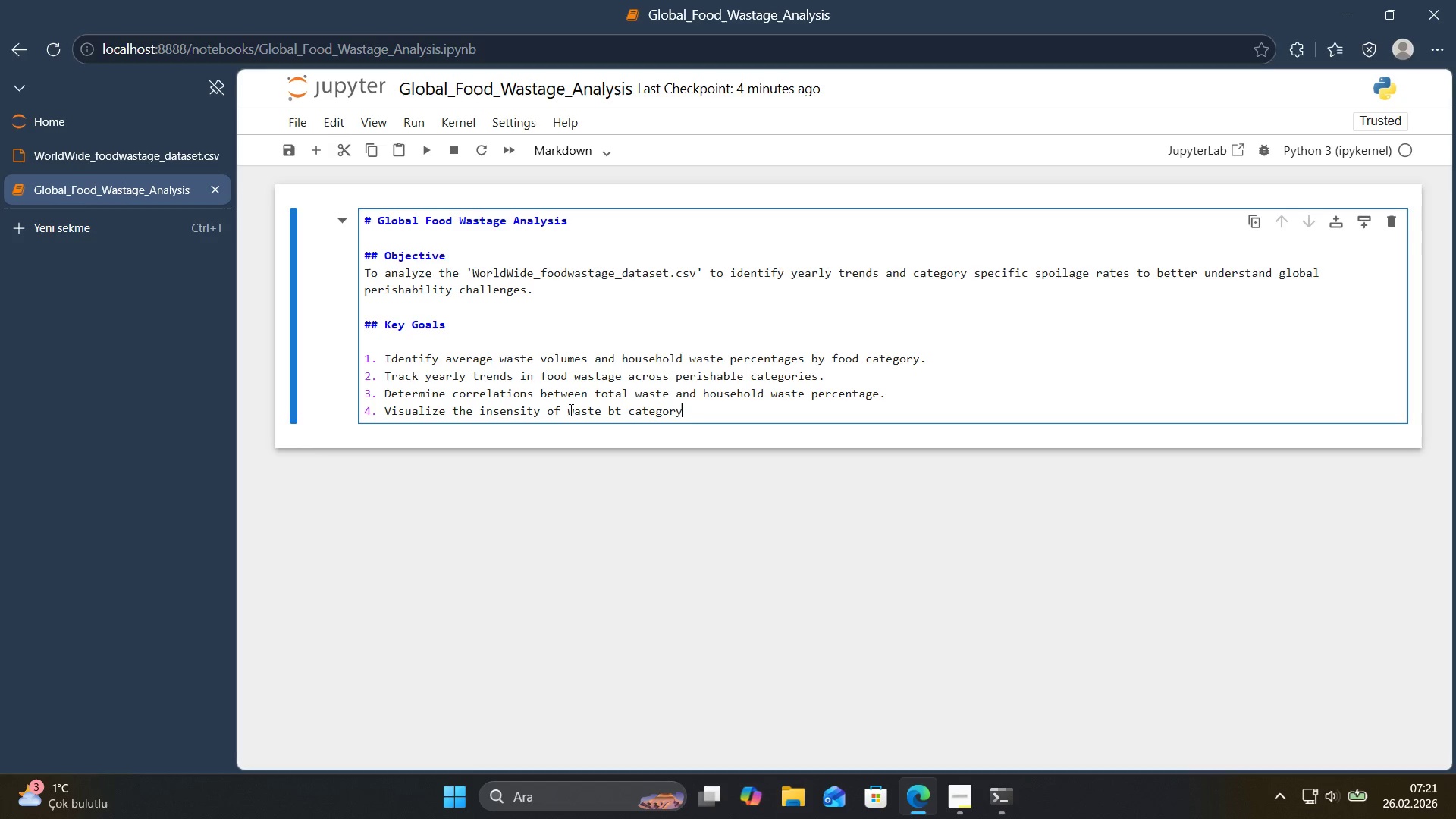 
left_click([124, 151])
 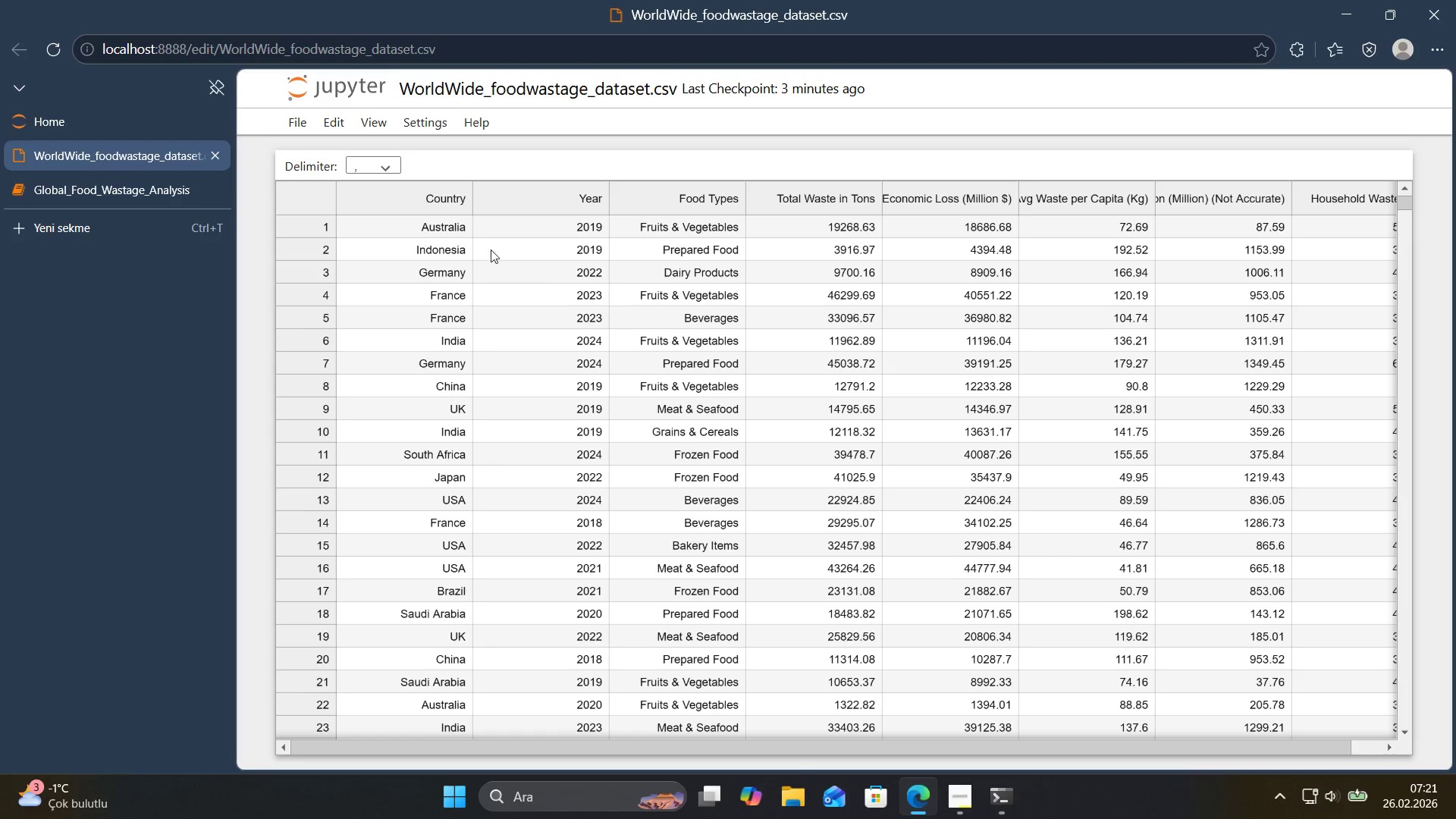 
scroll: coordinate [851, 537], scroll_direction: up, amount: 5.0
 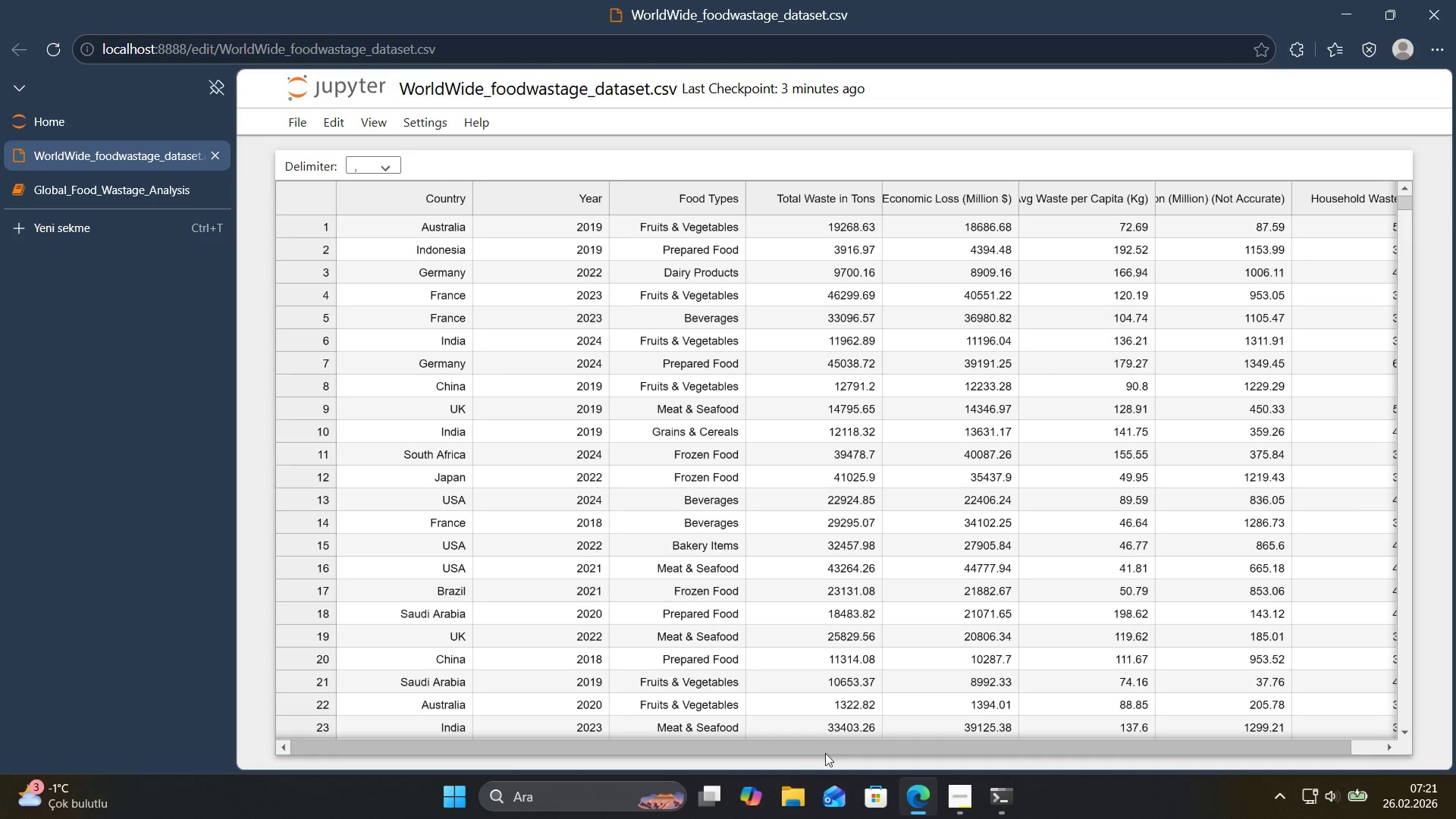 
left_click_drag(start_coordinate=[824, 740], to_coordinate=[900, 747])
 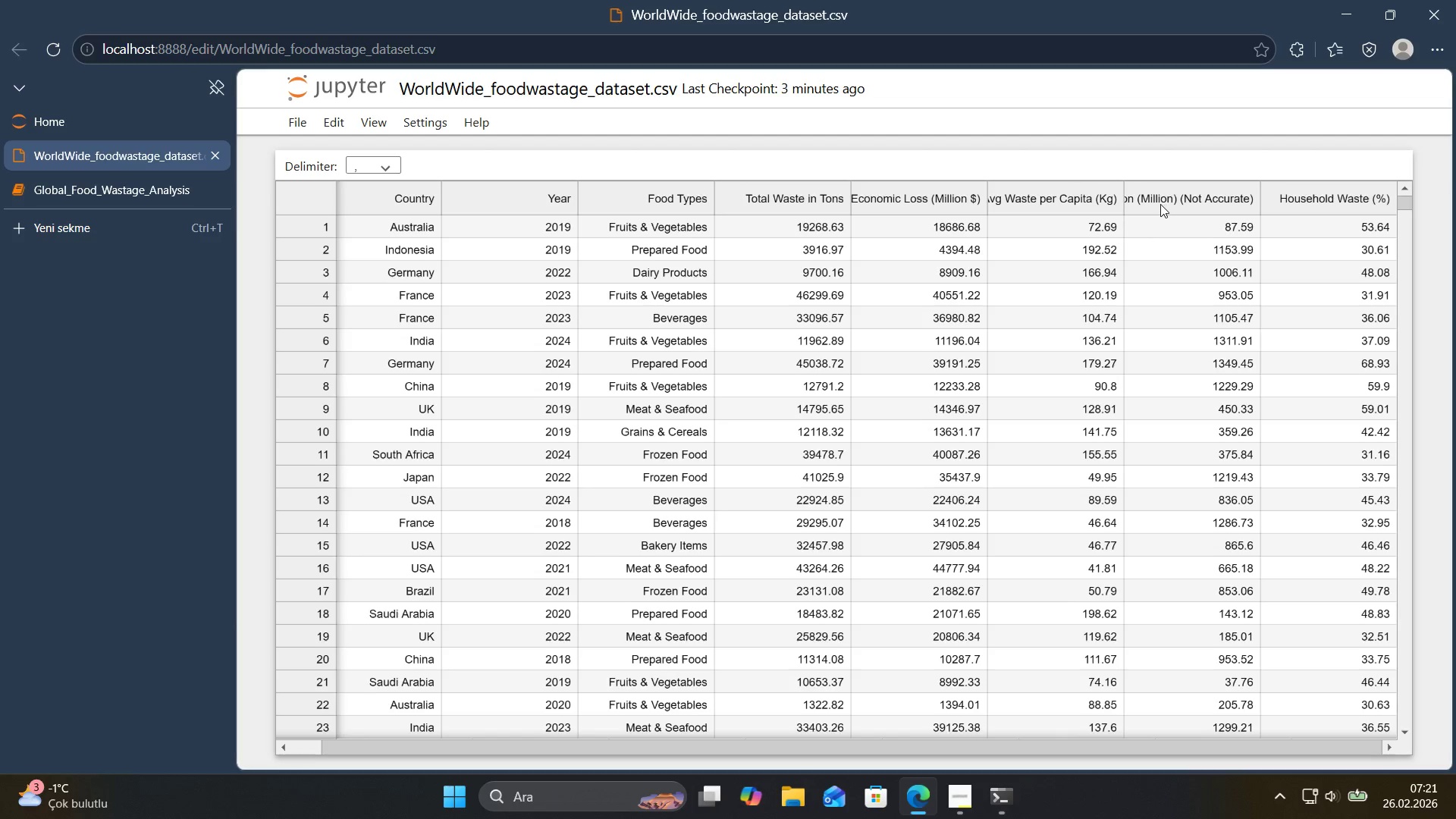 
scroll: coordinate [1155, 203], scroll_direction: down, amount: 1.0
 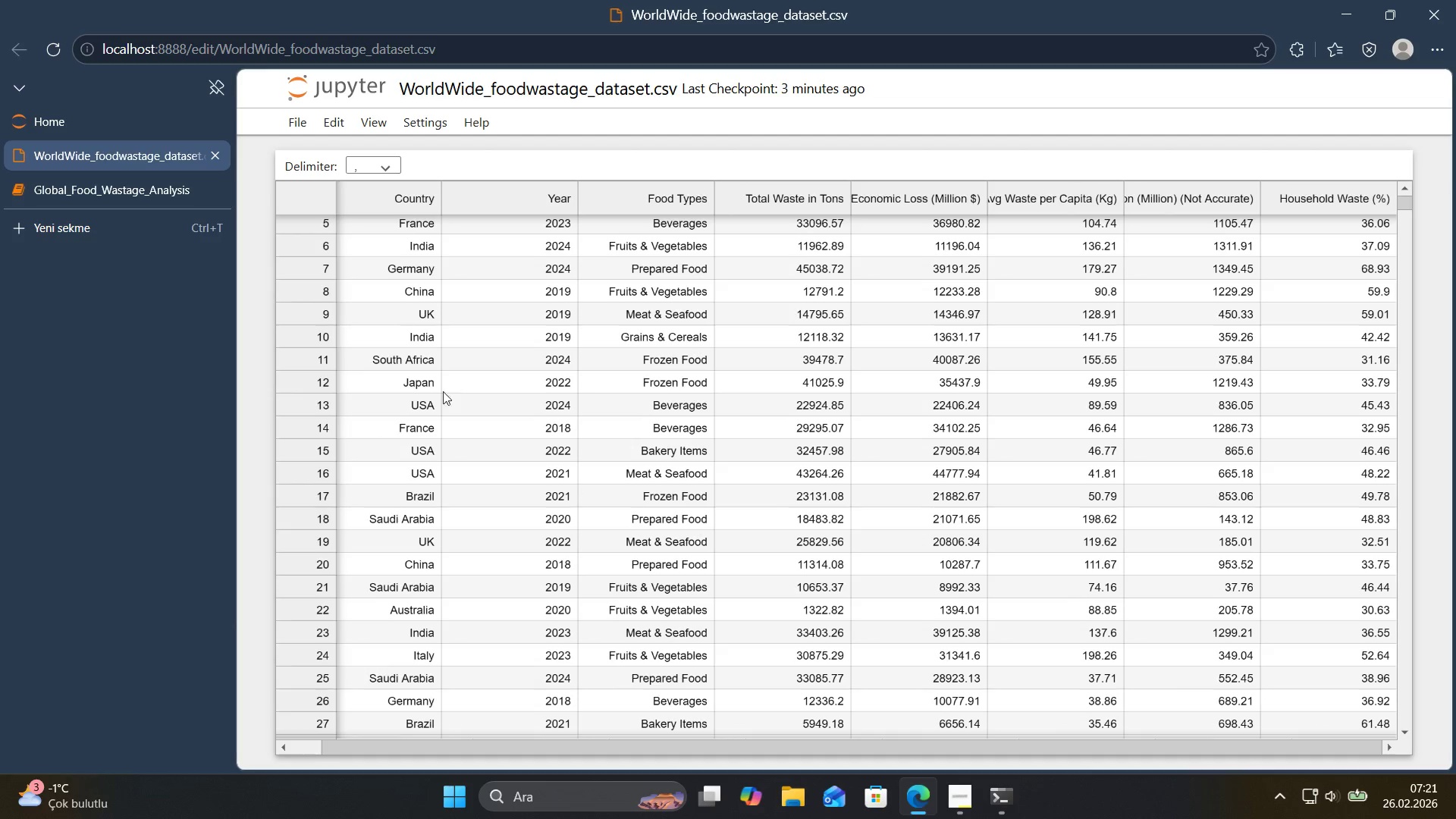 
left_click([124, 200])
 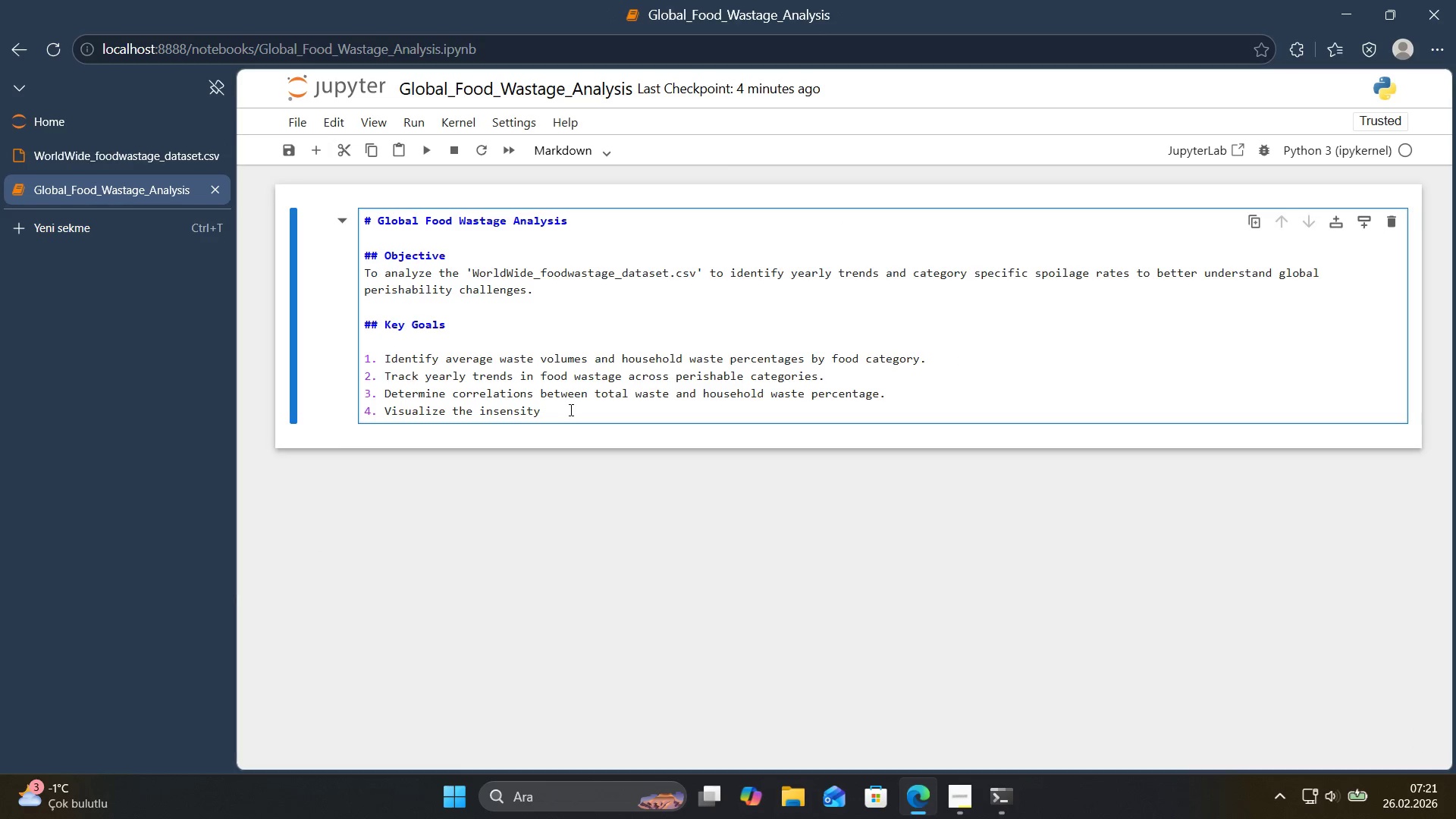 
key(Backspace)
 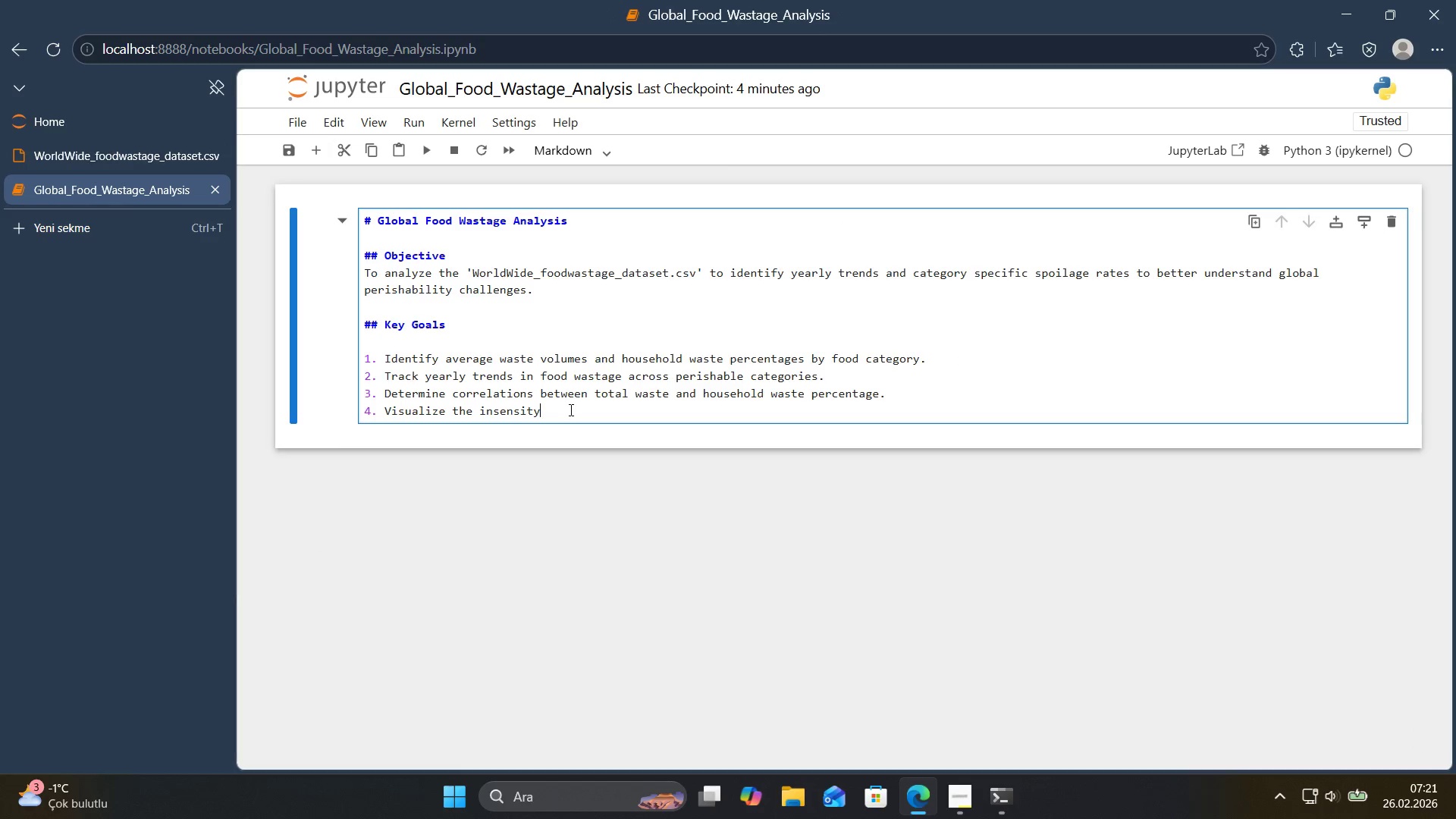 
key(Space)
 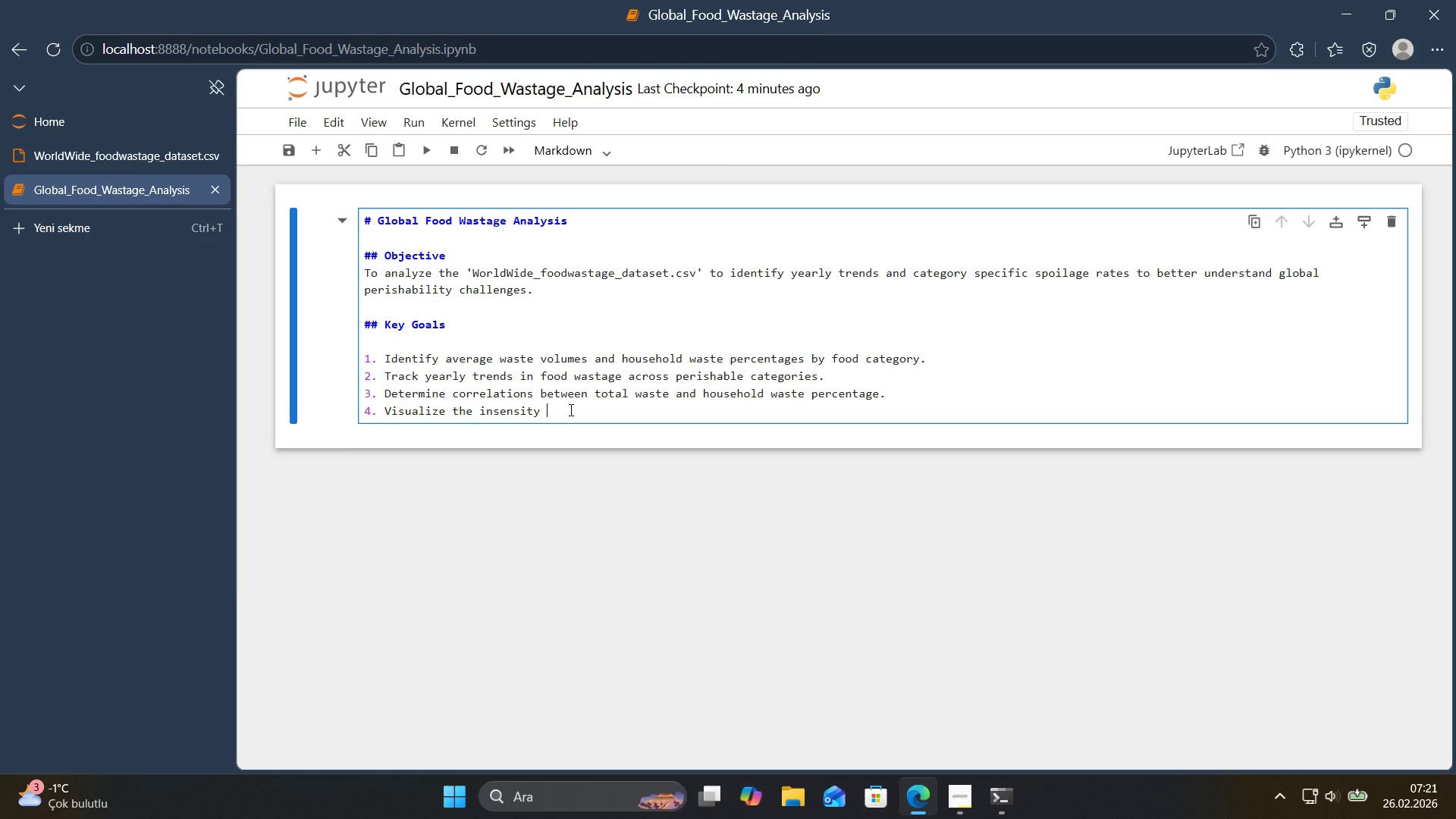 
type(of waste bt cateory and countrt)
key(Backspace)
type(y.)
 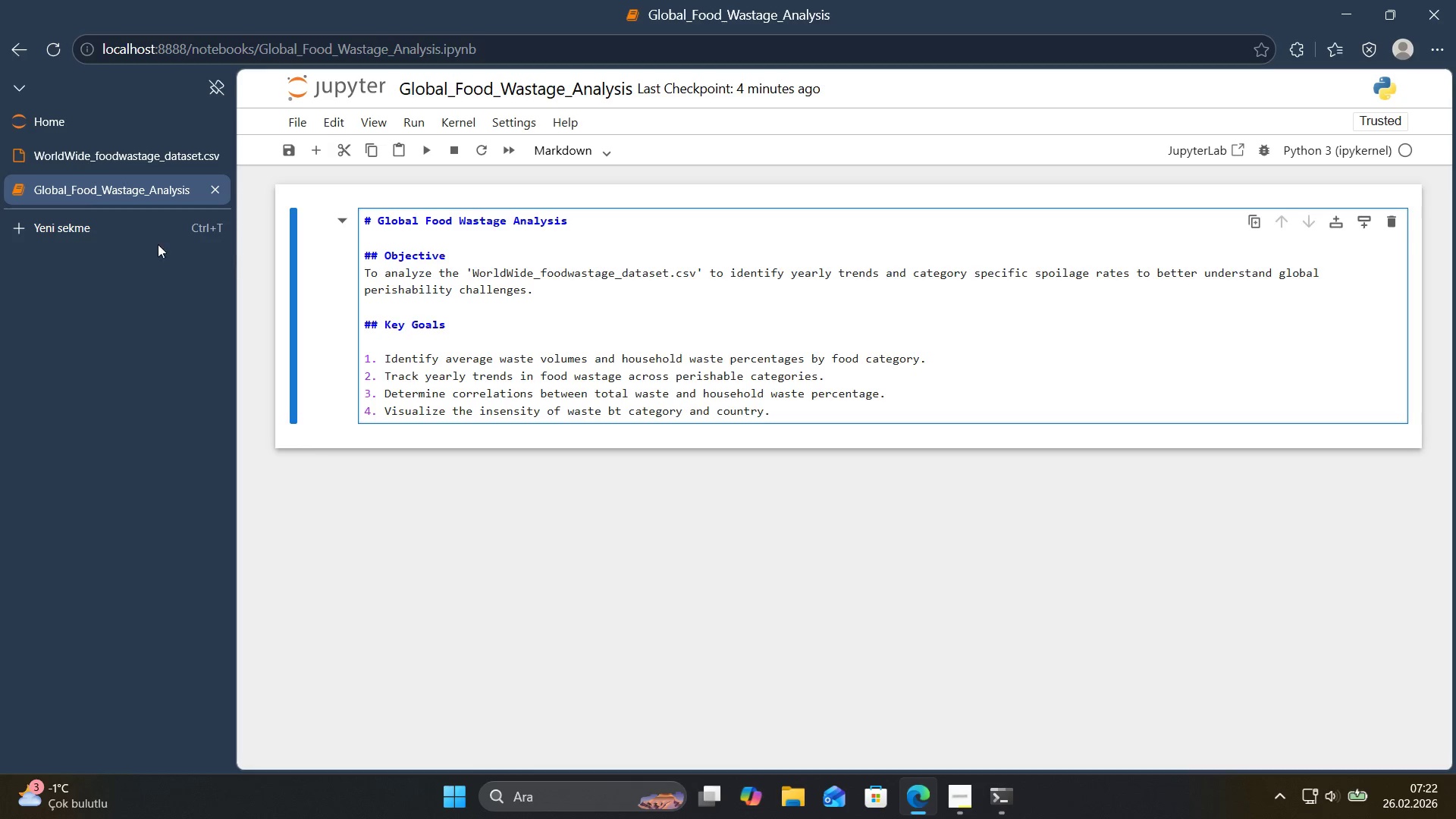 
left_click([124, 165])
 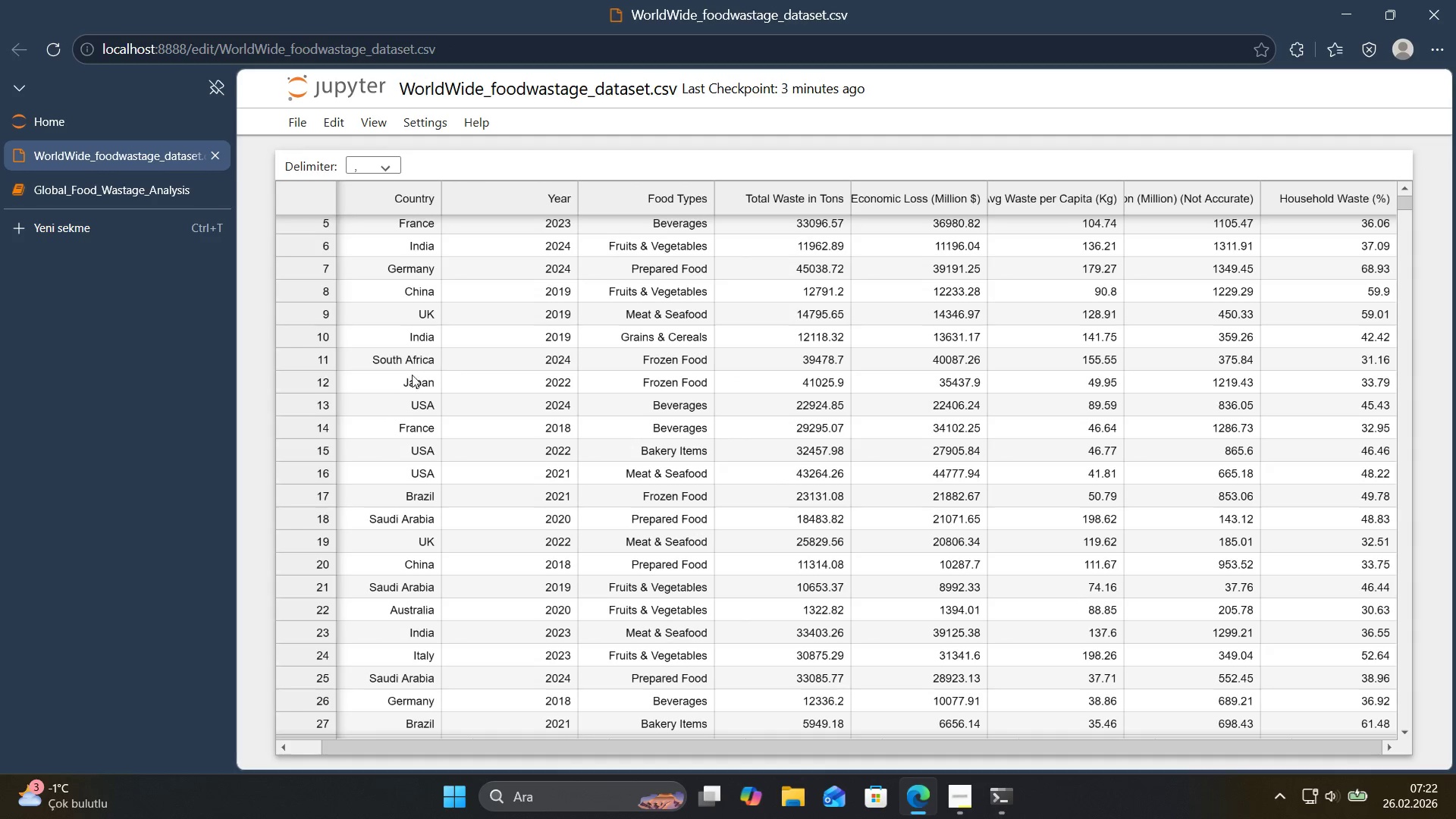 
left_click([142, 194])
 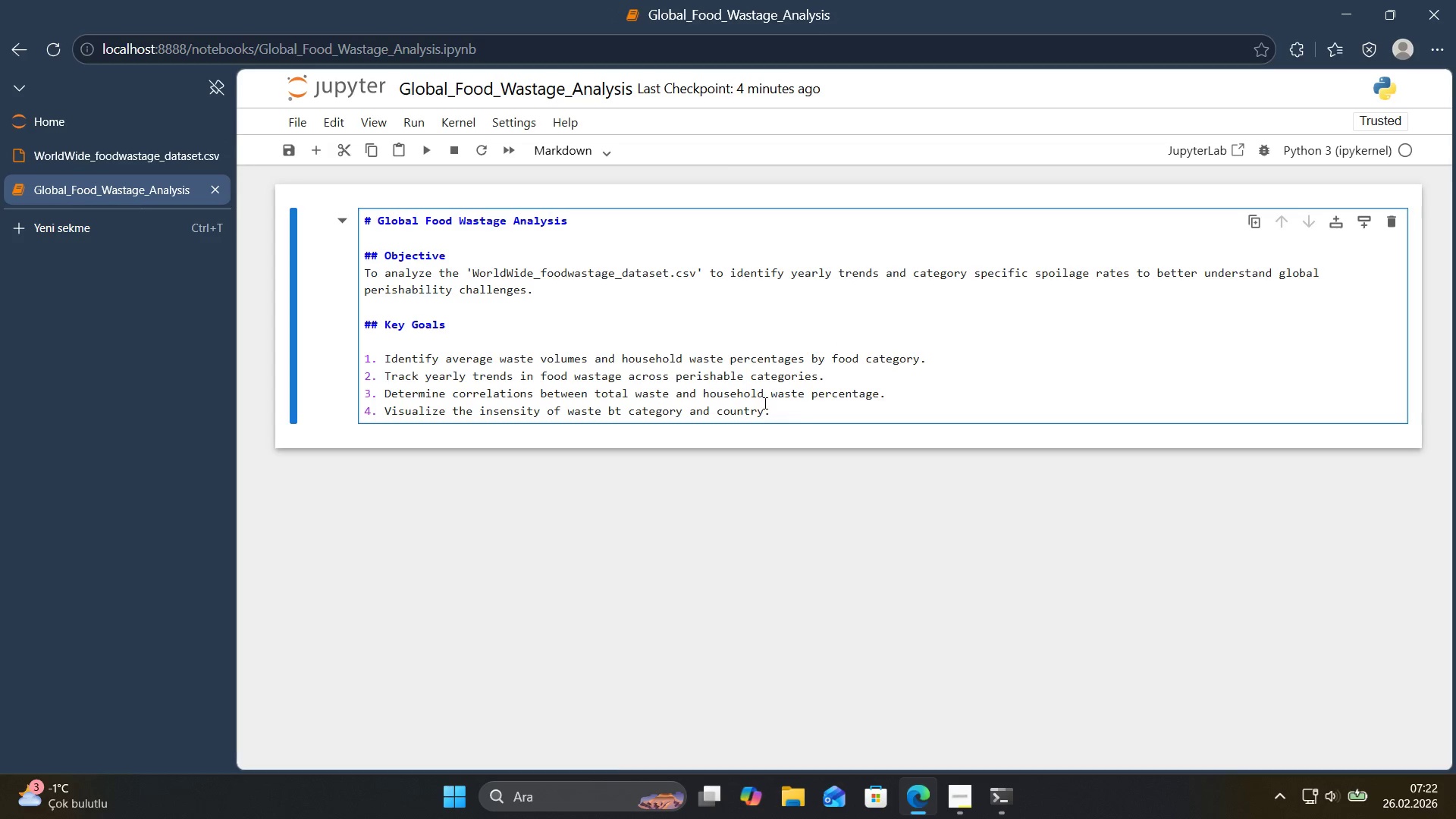 
scroll: coordinate [390, 373], scroll_direction: up, amount: 3.0
 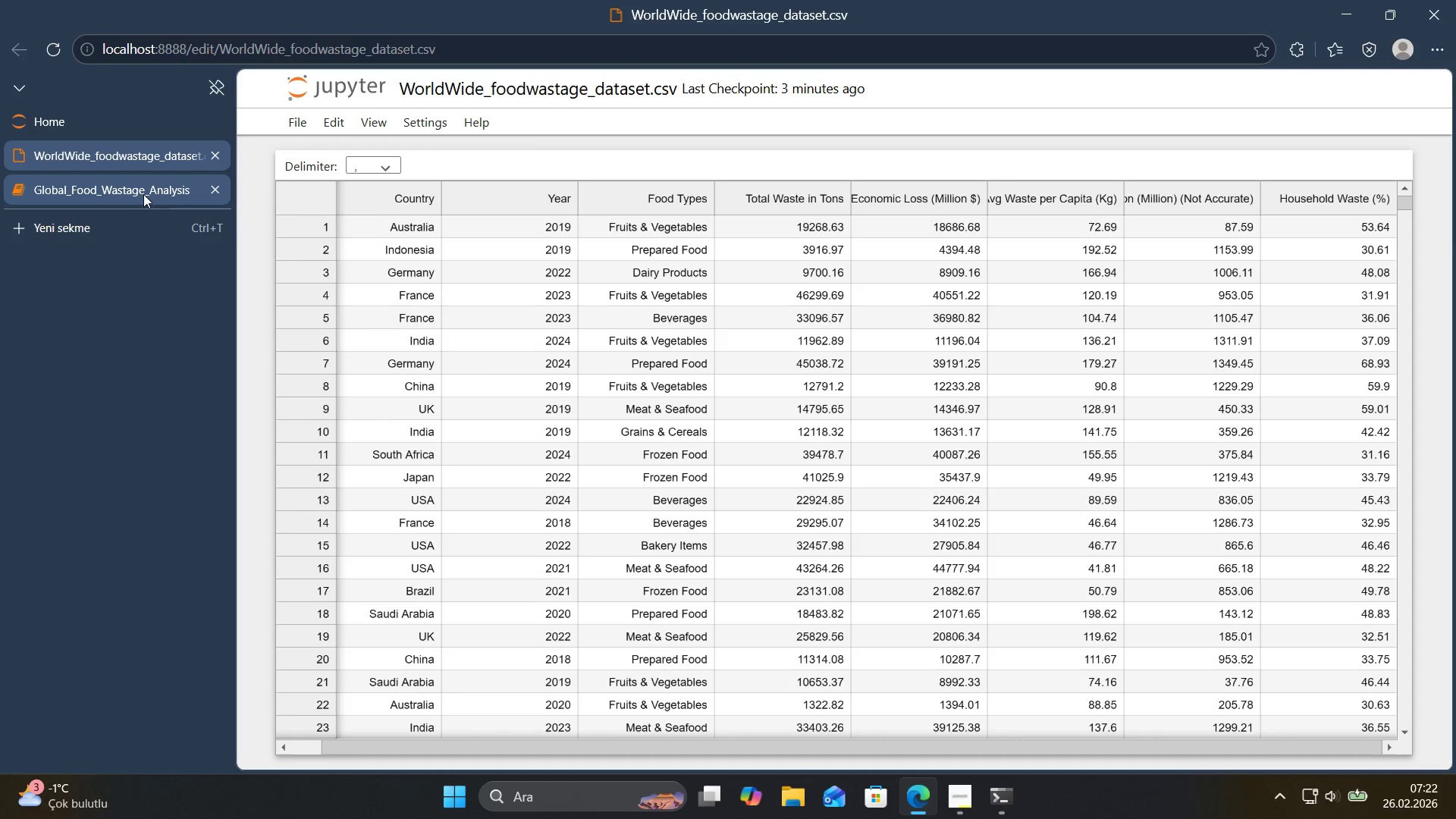 
left_click([798, 417])
 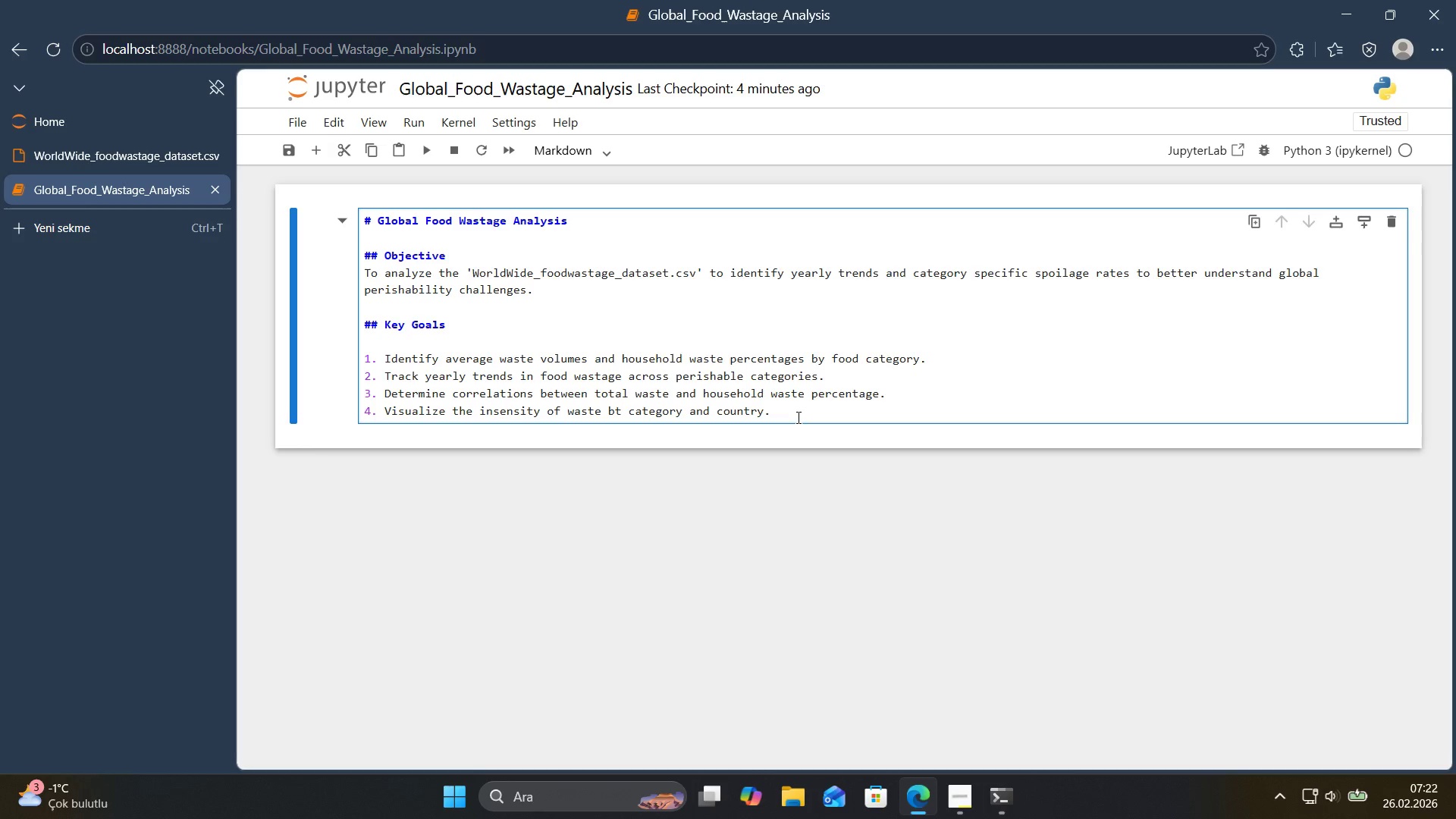 
key(Shift+Enter)
 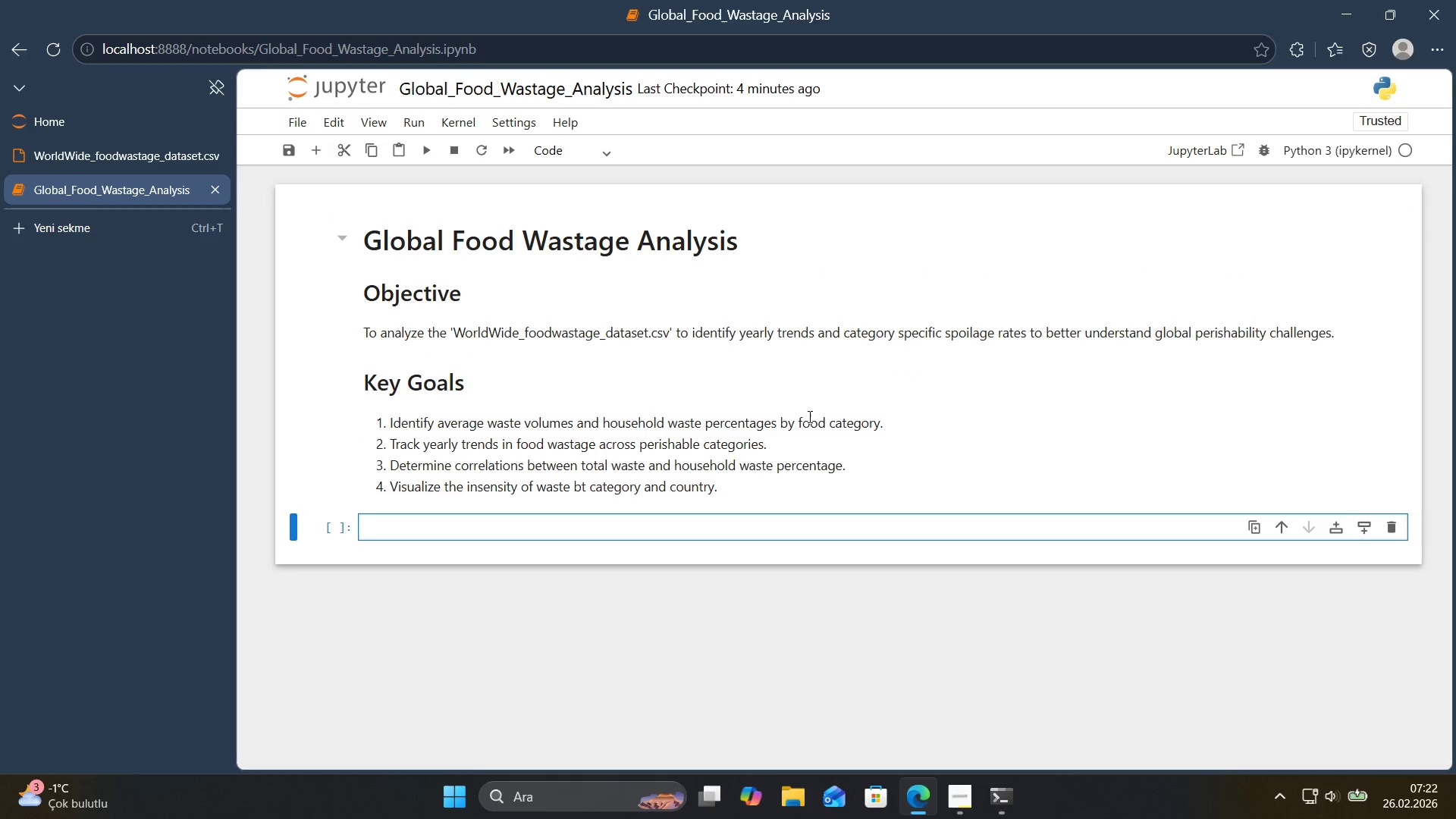 
scroll: coordinate [827, 410], scroll_direction: down, amount: 1.0
 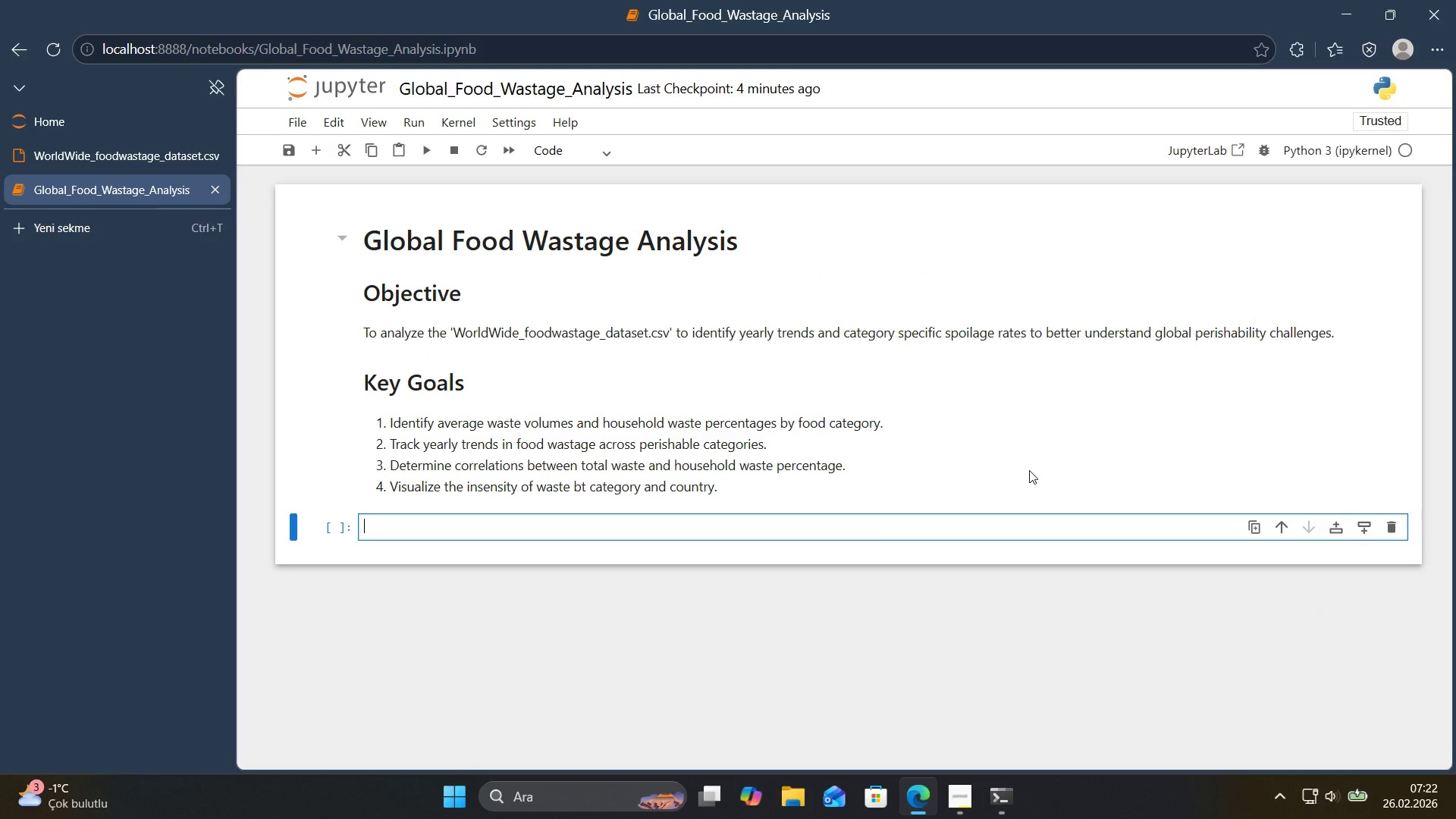 
type('mport pandas as pd)
 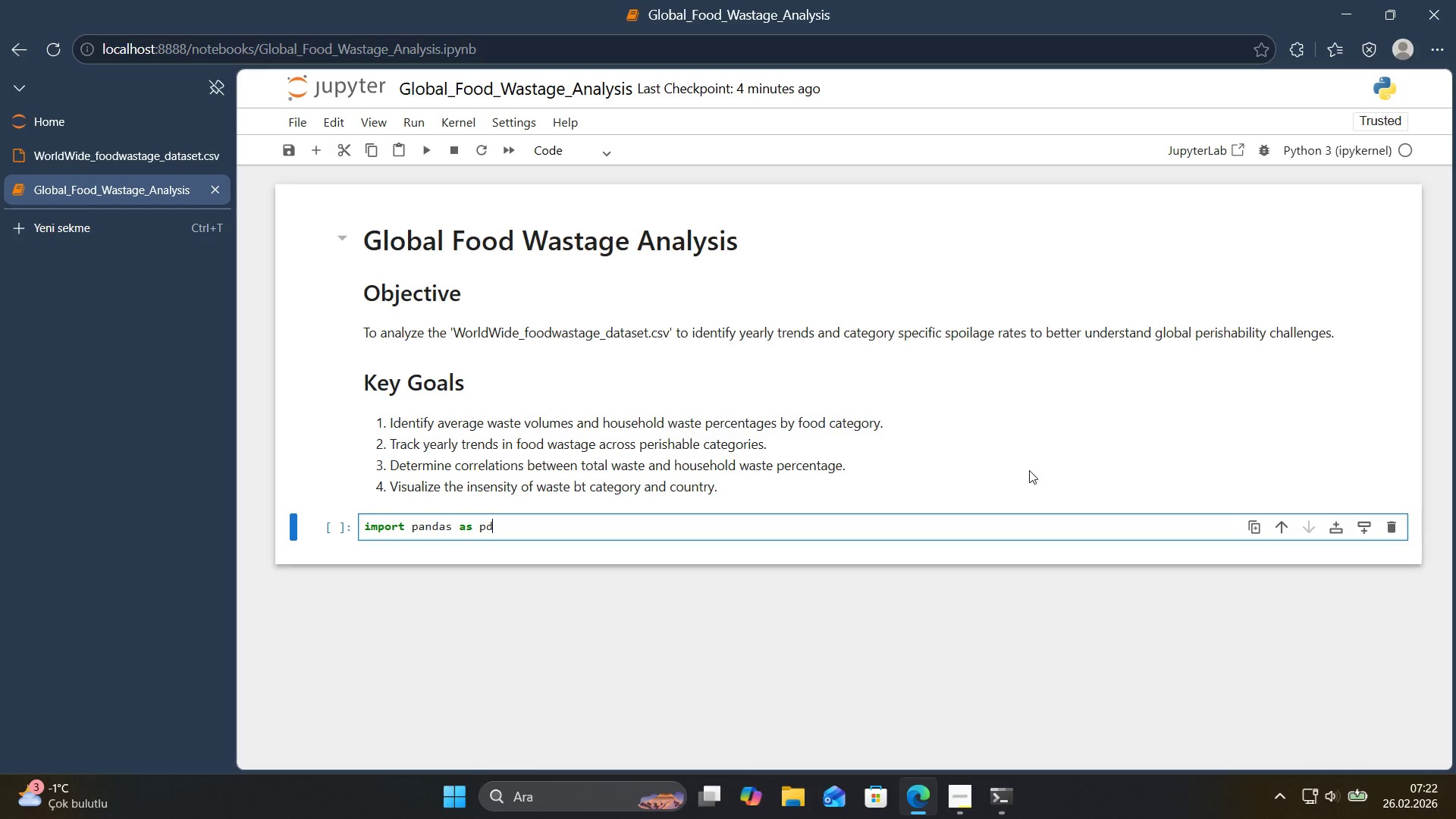 
key(Enter)
 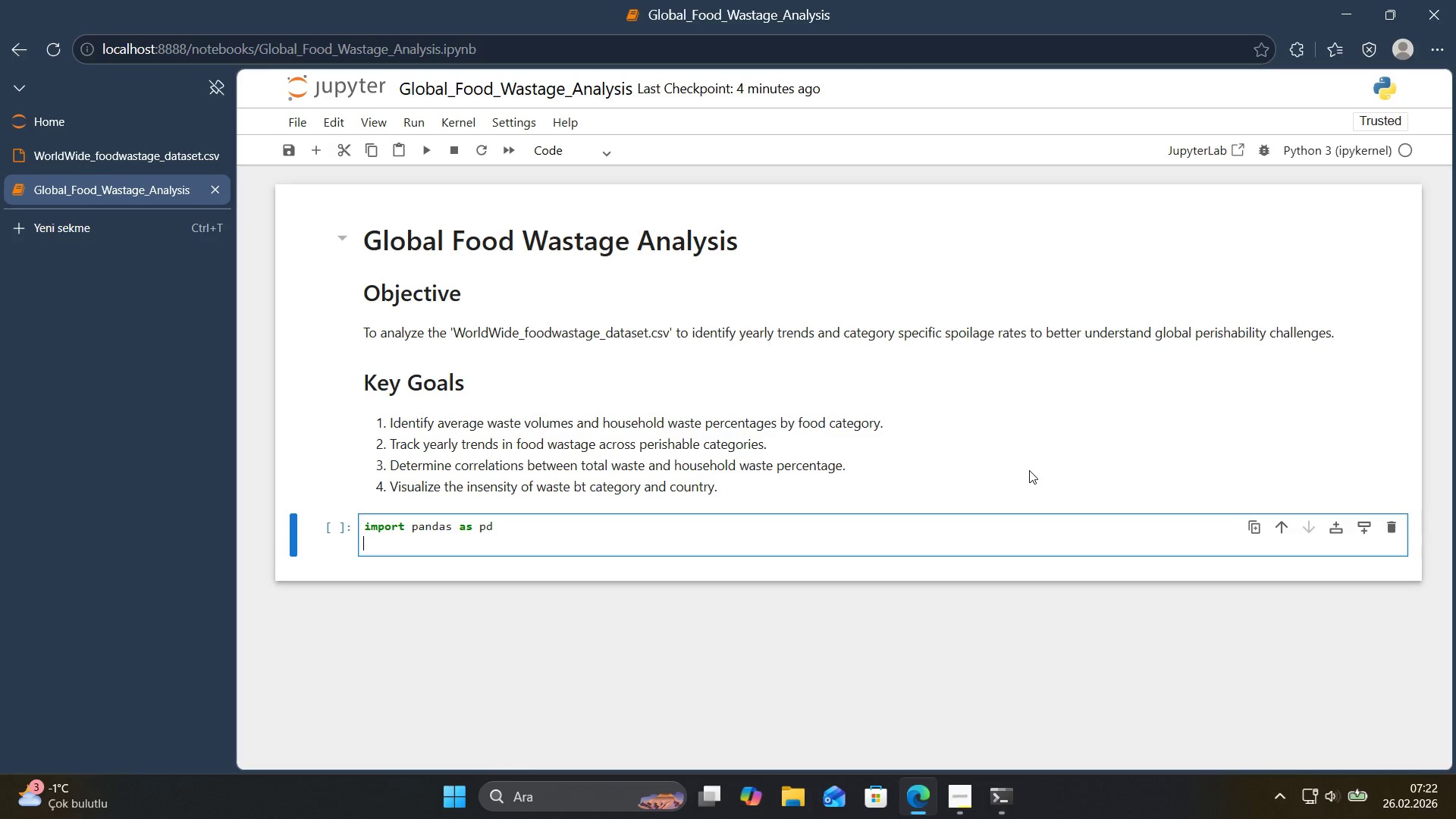 
type('mport numpy as np)
 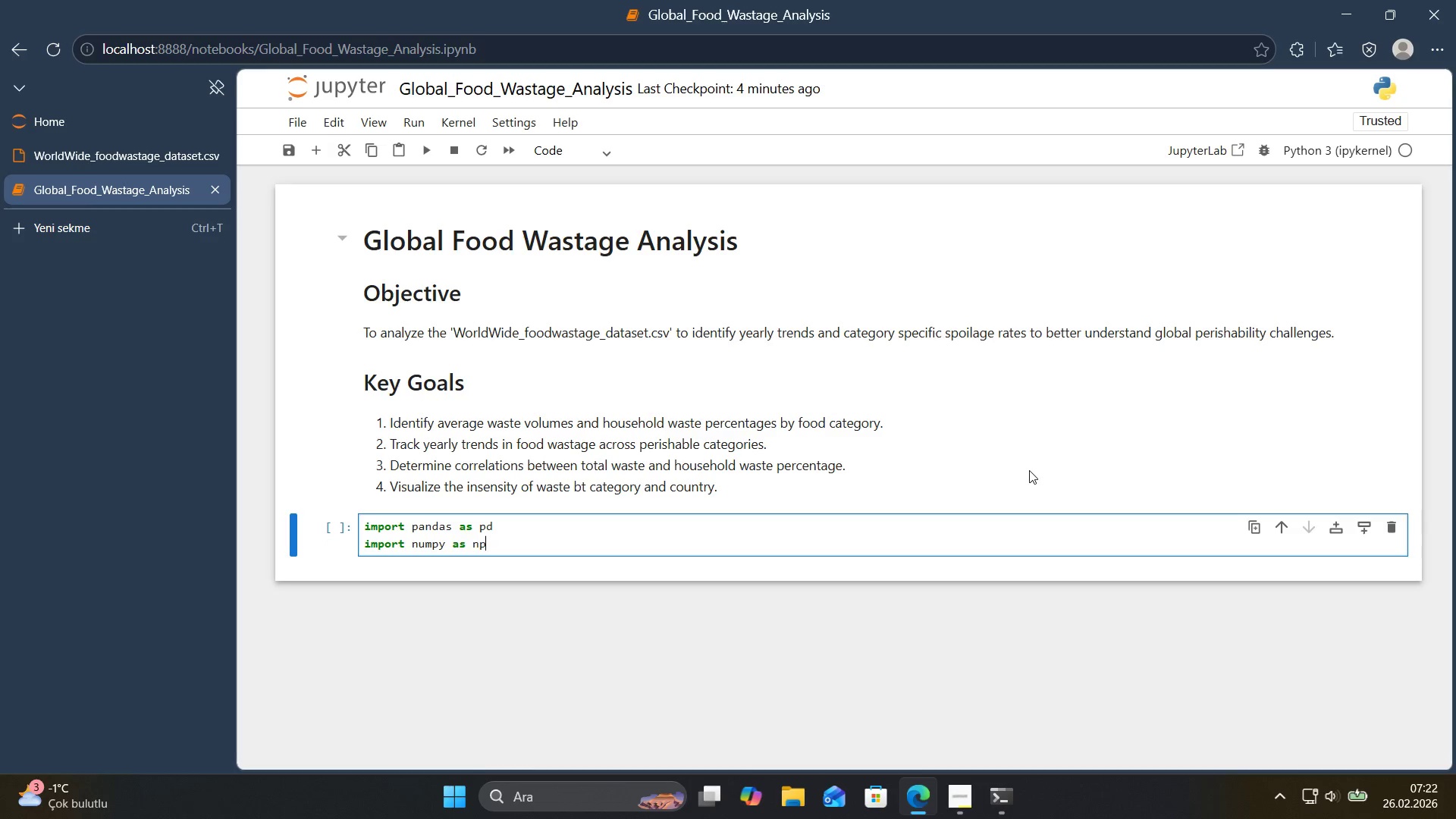 
key(Enter)
 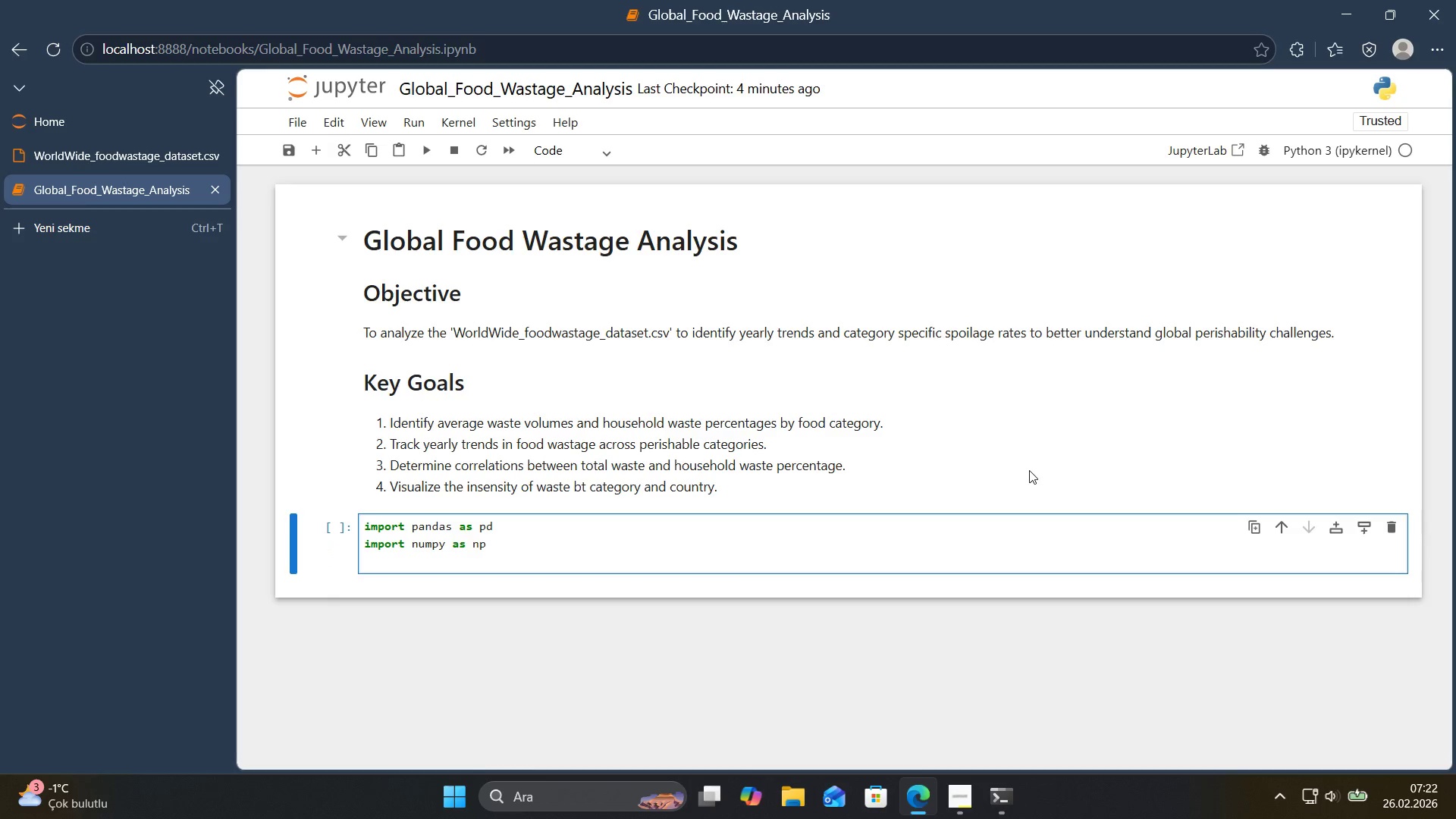 
type('mport maat)
key(Backspace)
key(Backspace)
type(tplotl'p)
key(Backspace)
type(b.pyplot as plt)
 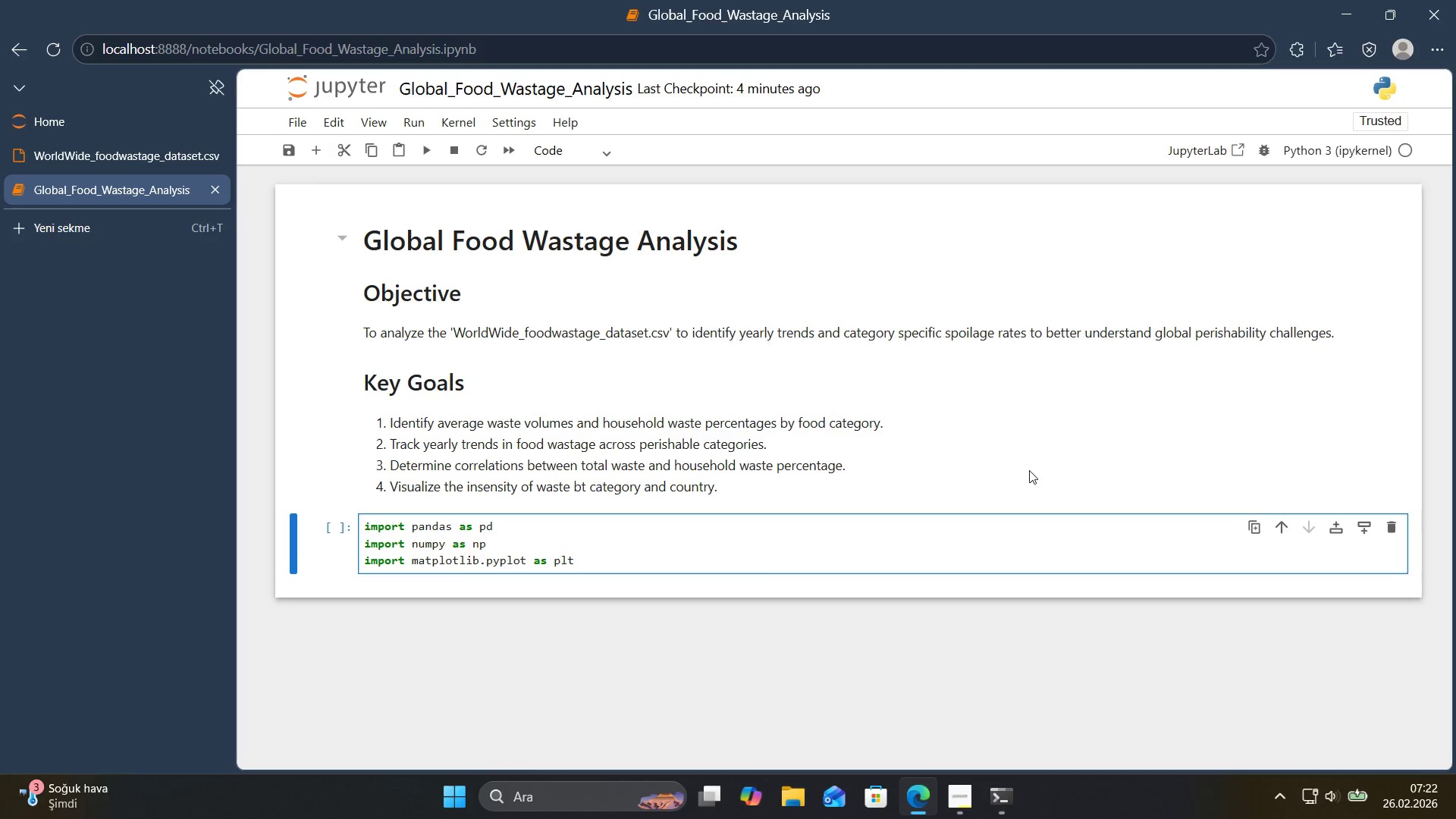 
key(Enter)
 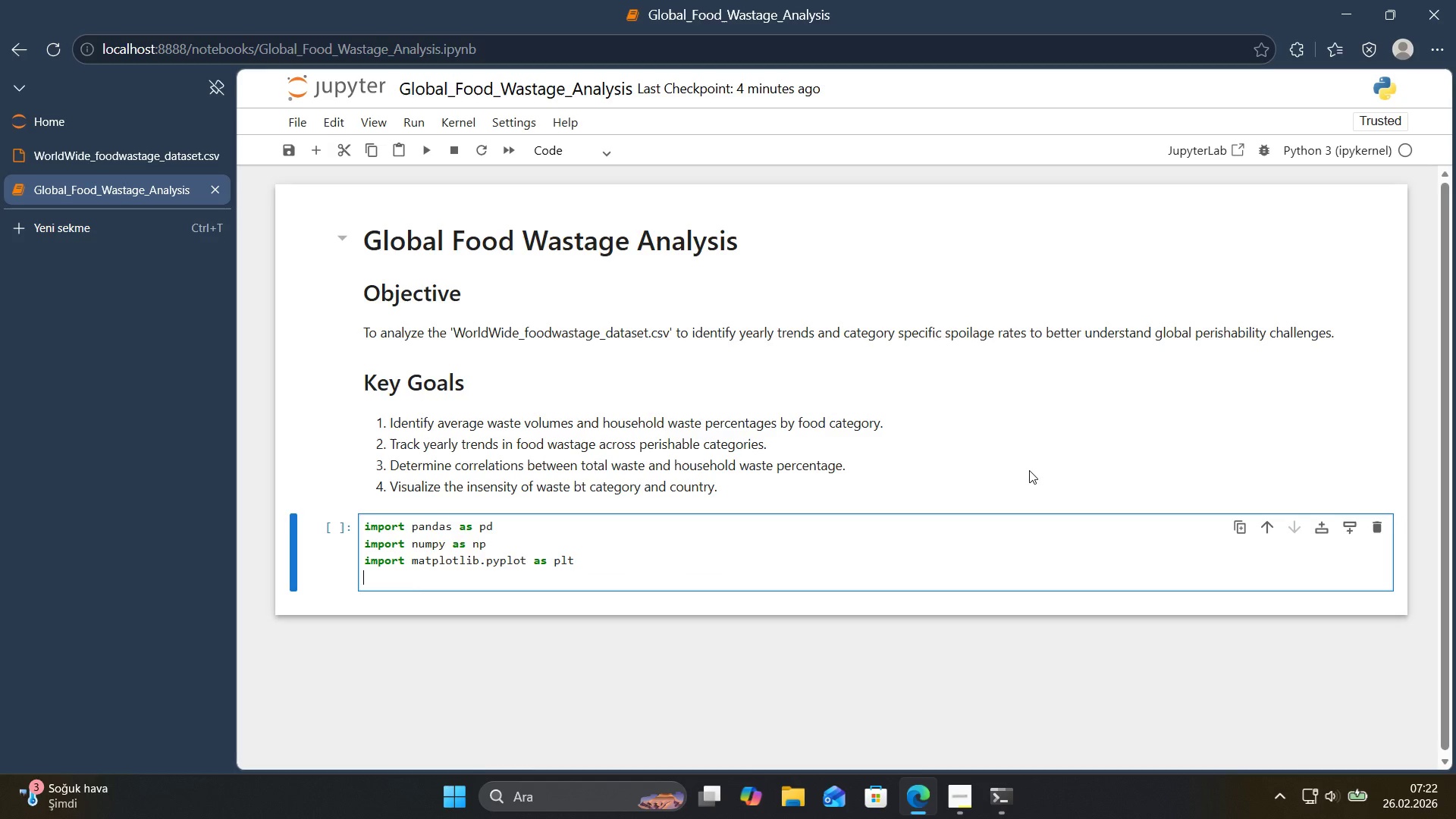 
type('mport seaborn as sns)
 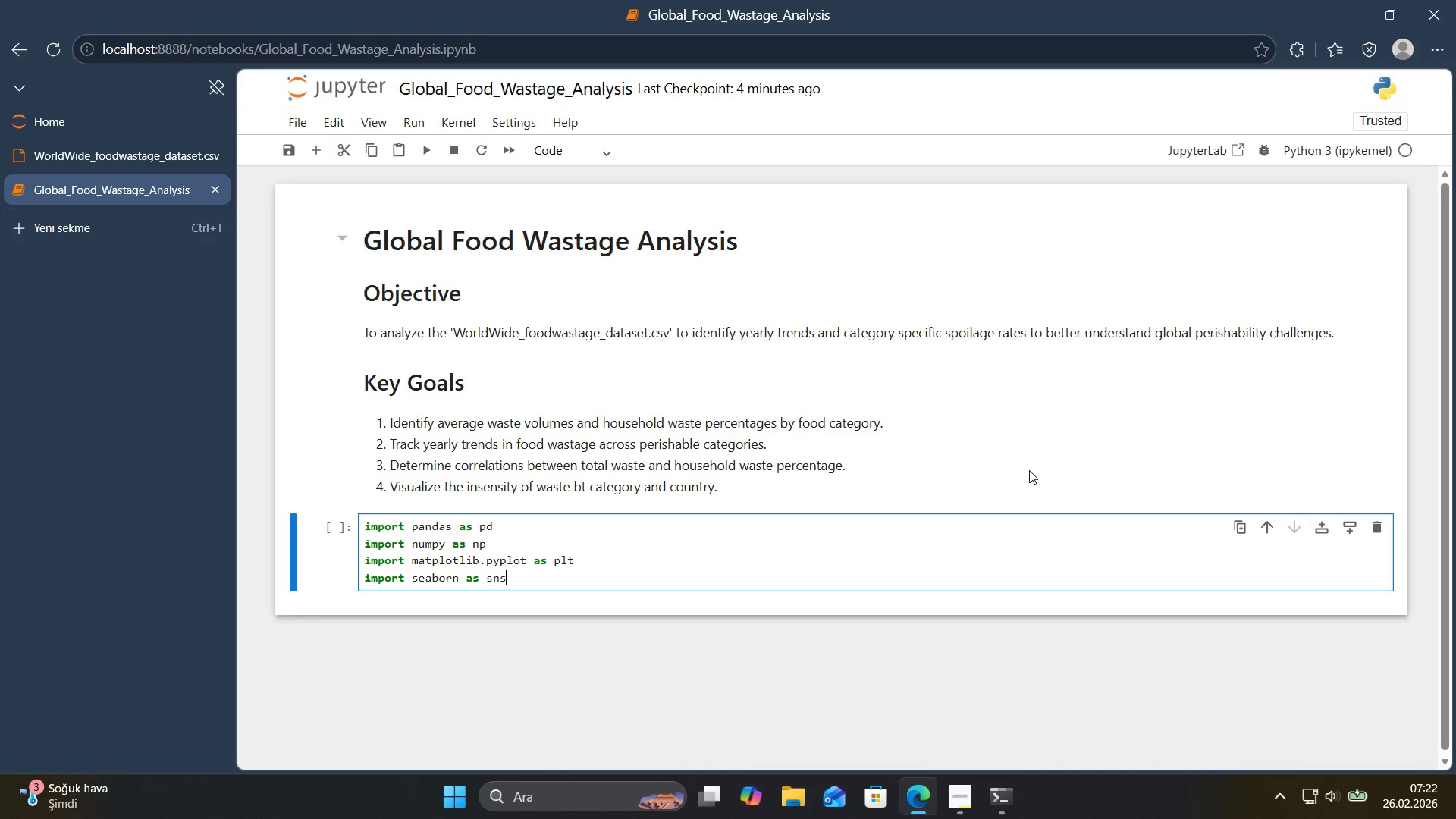 
key(Enter)
 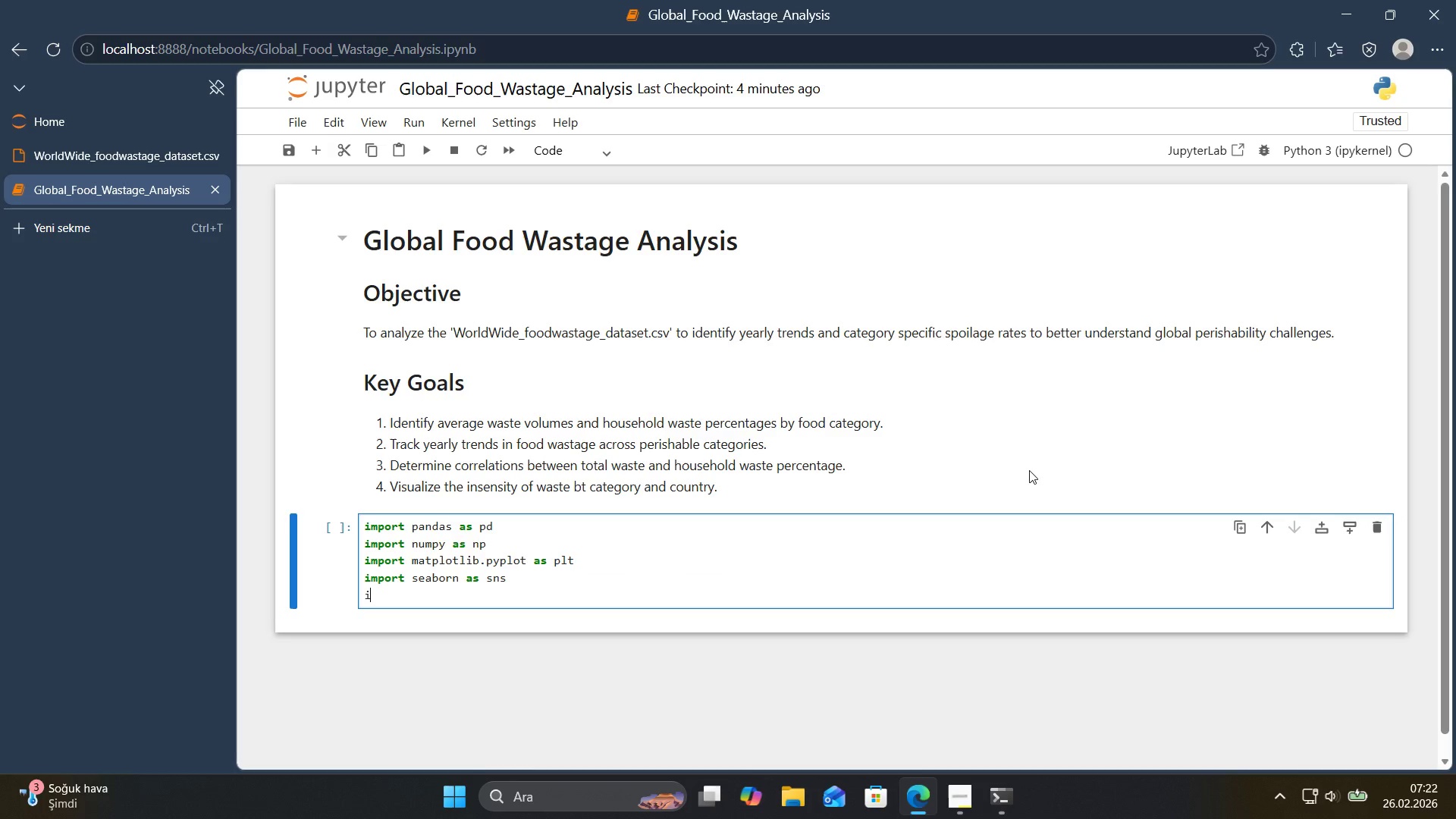 
type('mport a)
key(Backspace)
type(warn'ngs)
 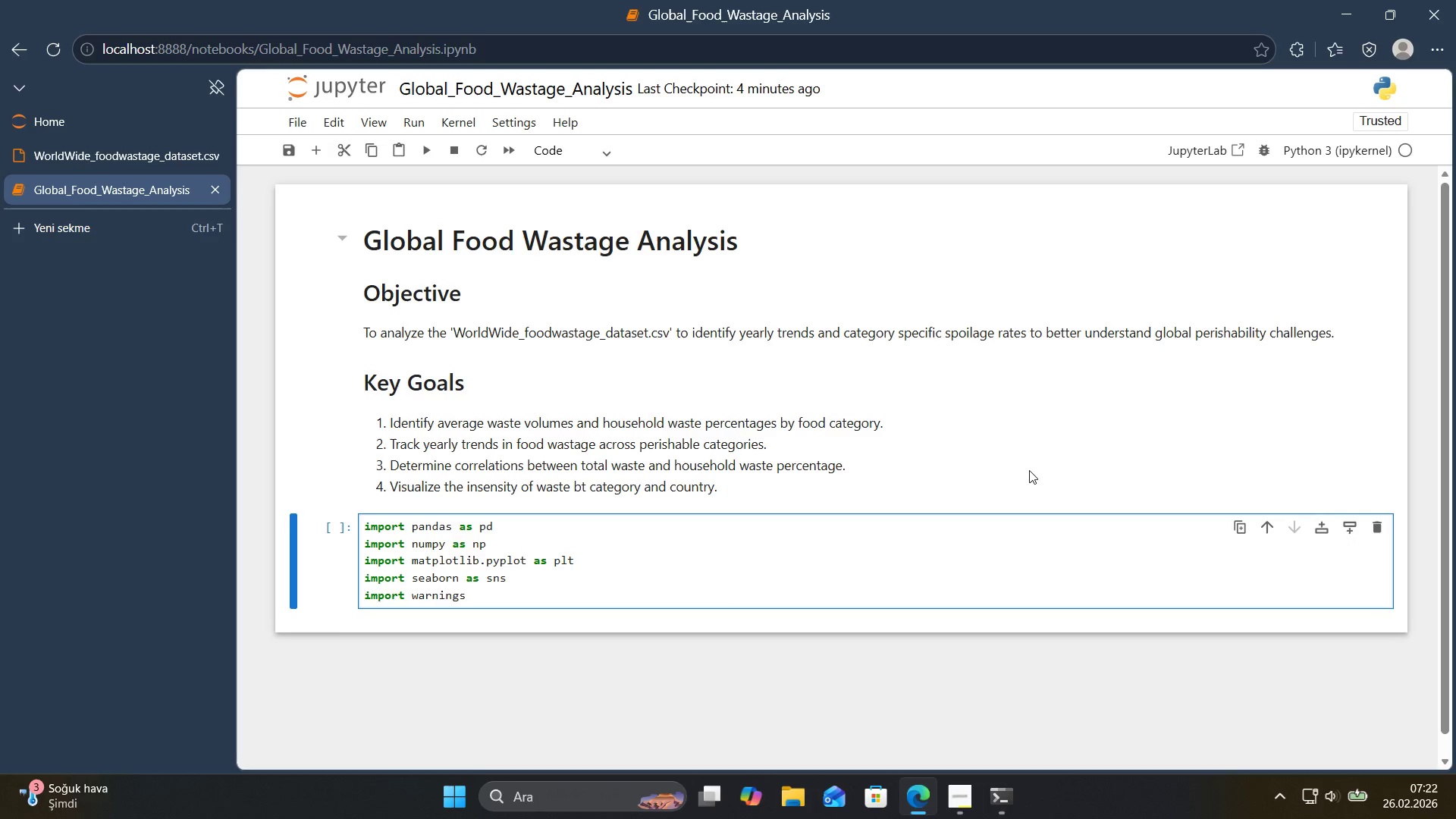 
key(Enter)
 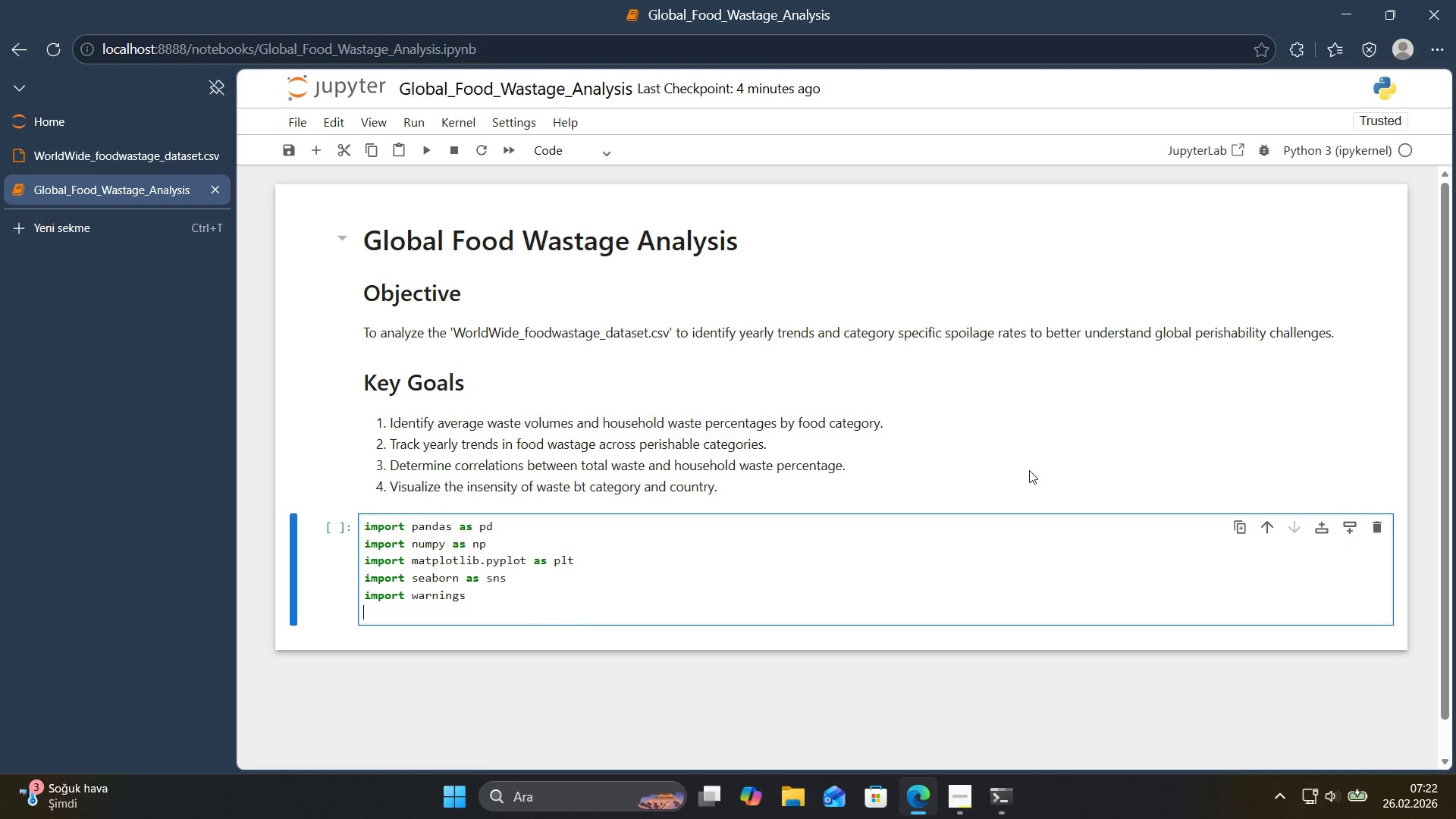 
key(Enter)
 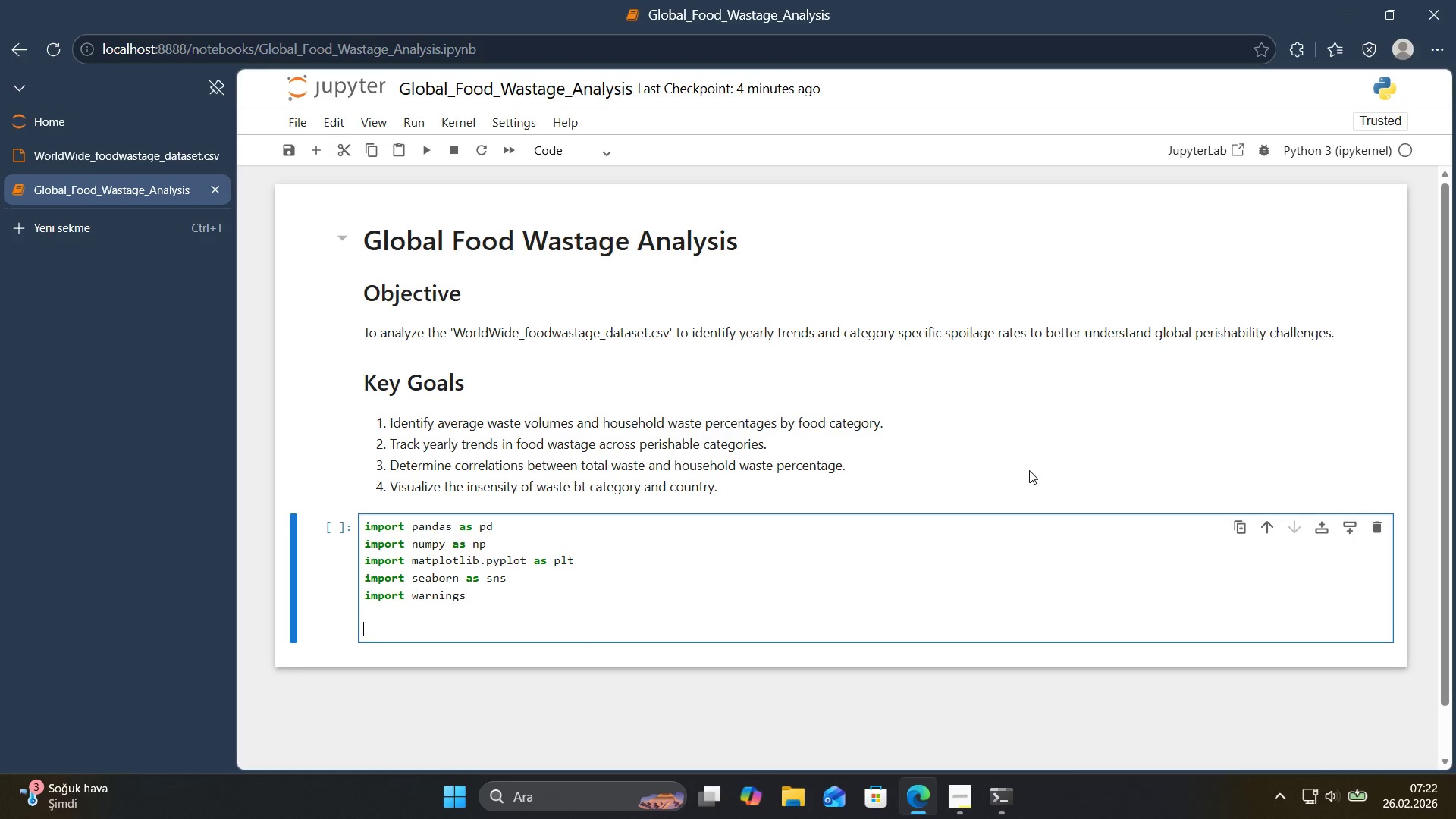 
type(warn'ngs.f'lterwarn'ngs*()
 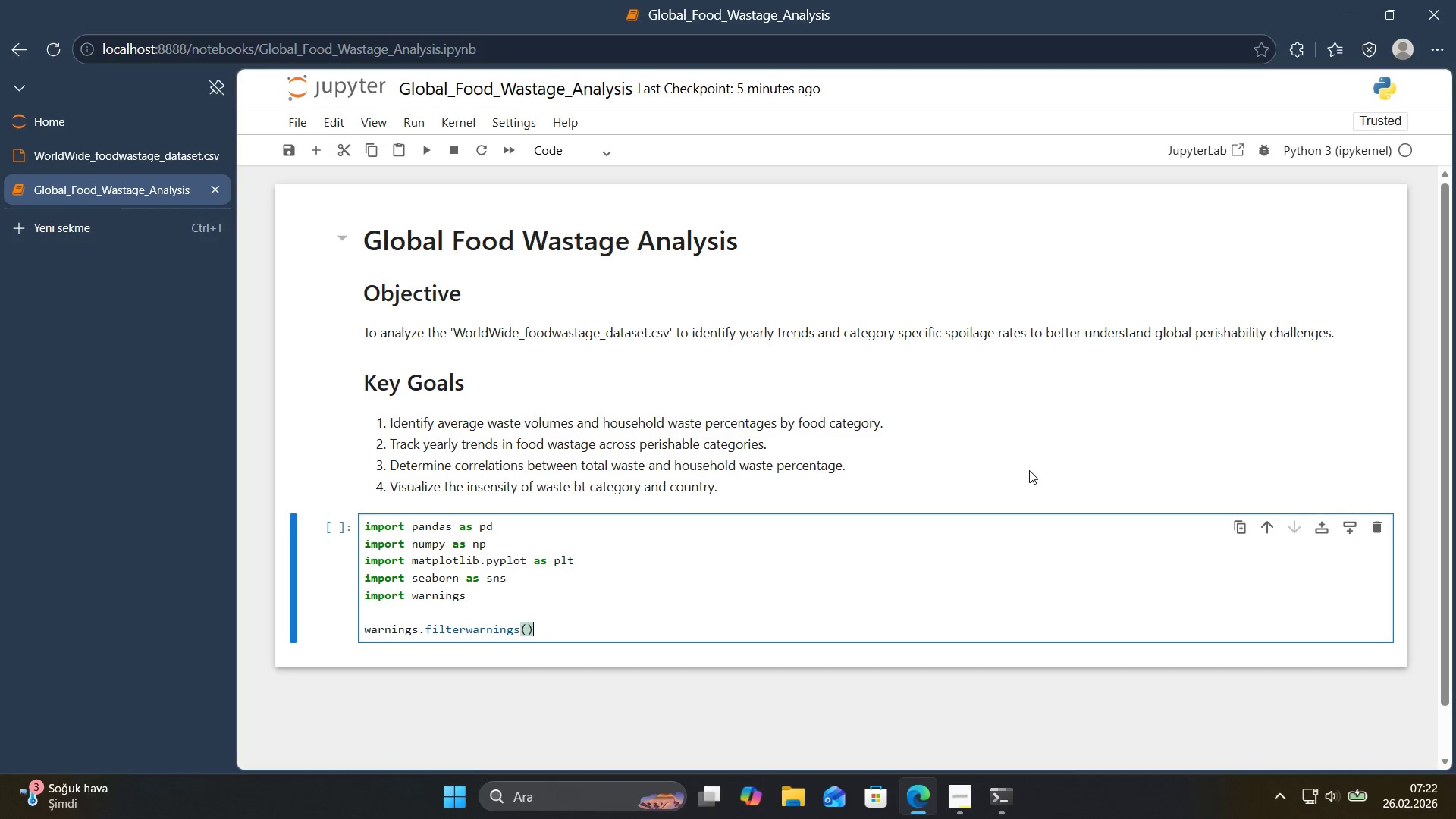 
key(ArrowLeft)
 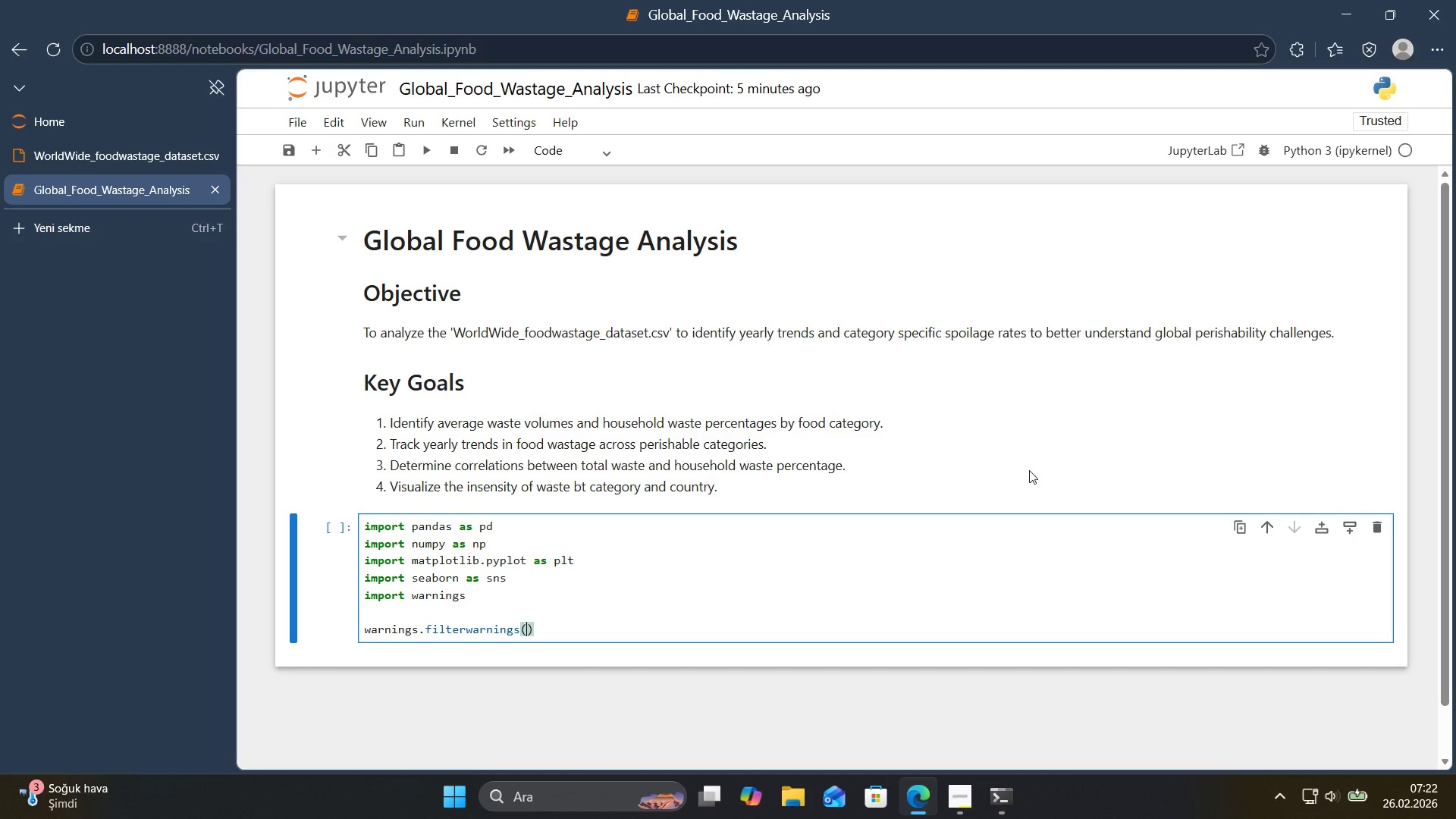 
type(@@)
 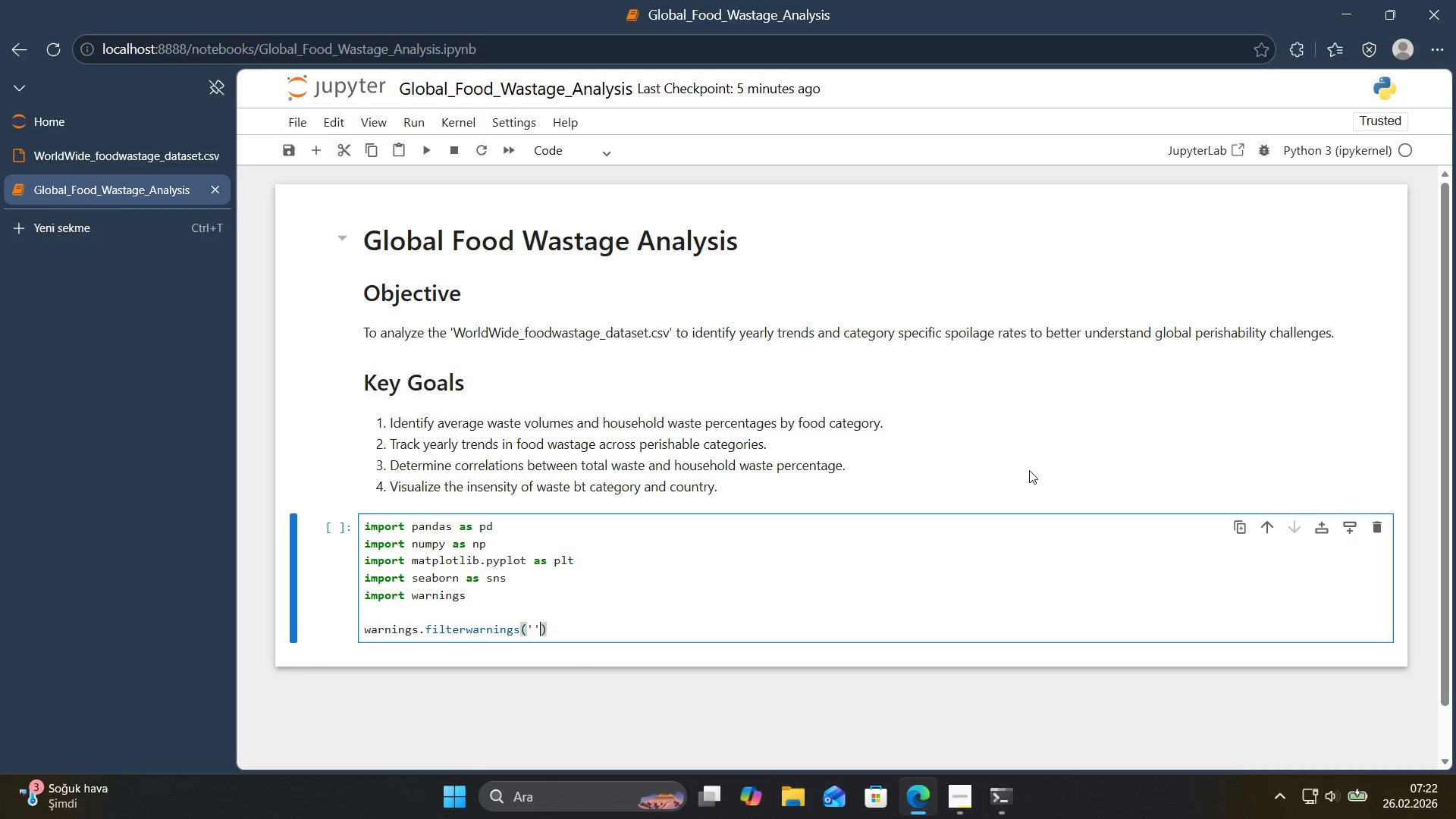 
key(ArrowLeft)
 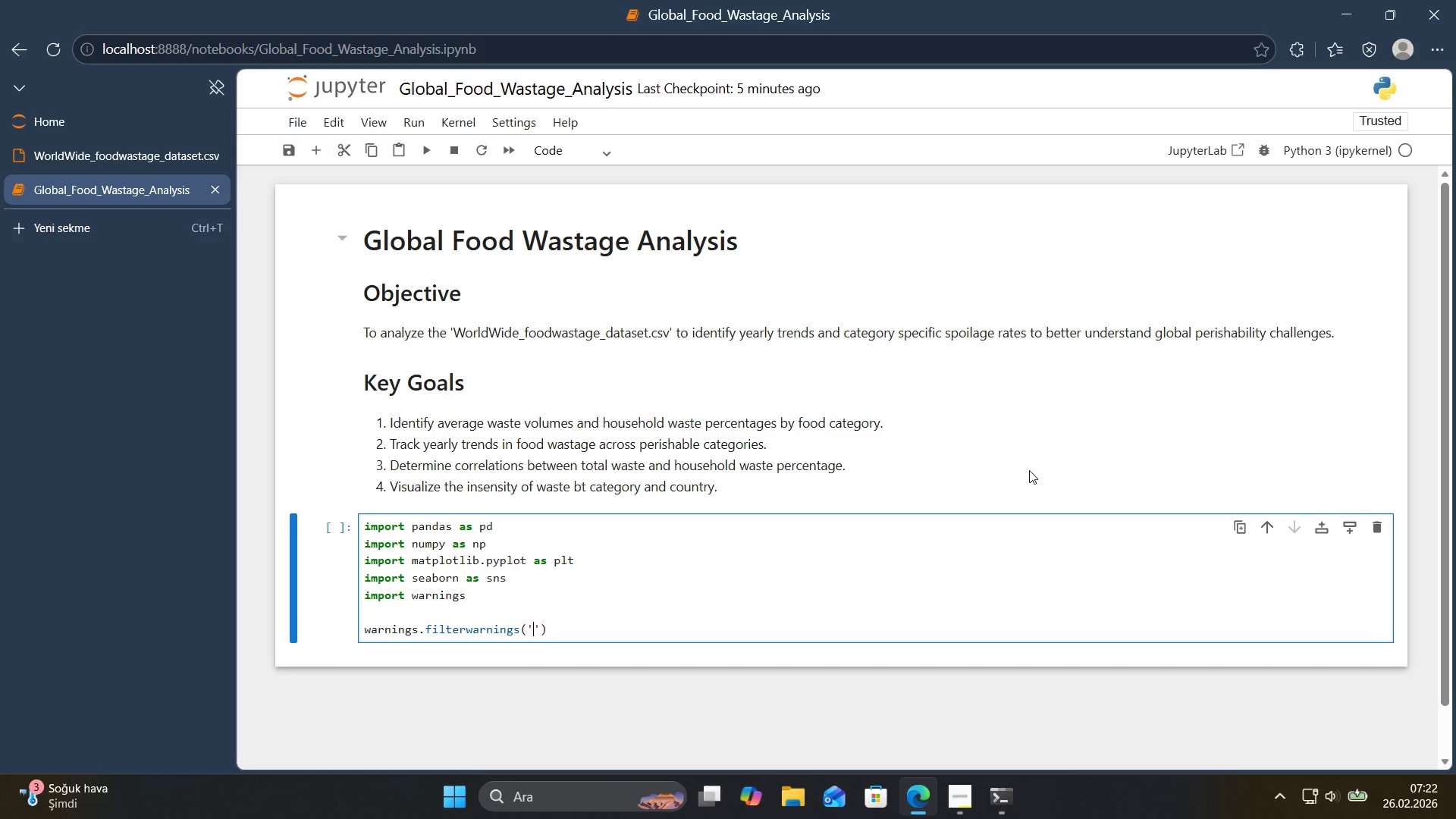 
type('gnore)
 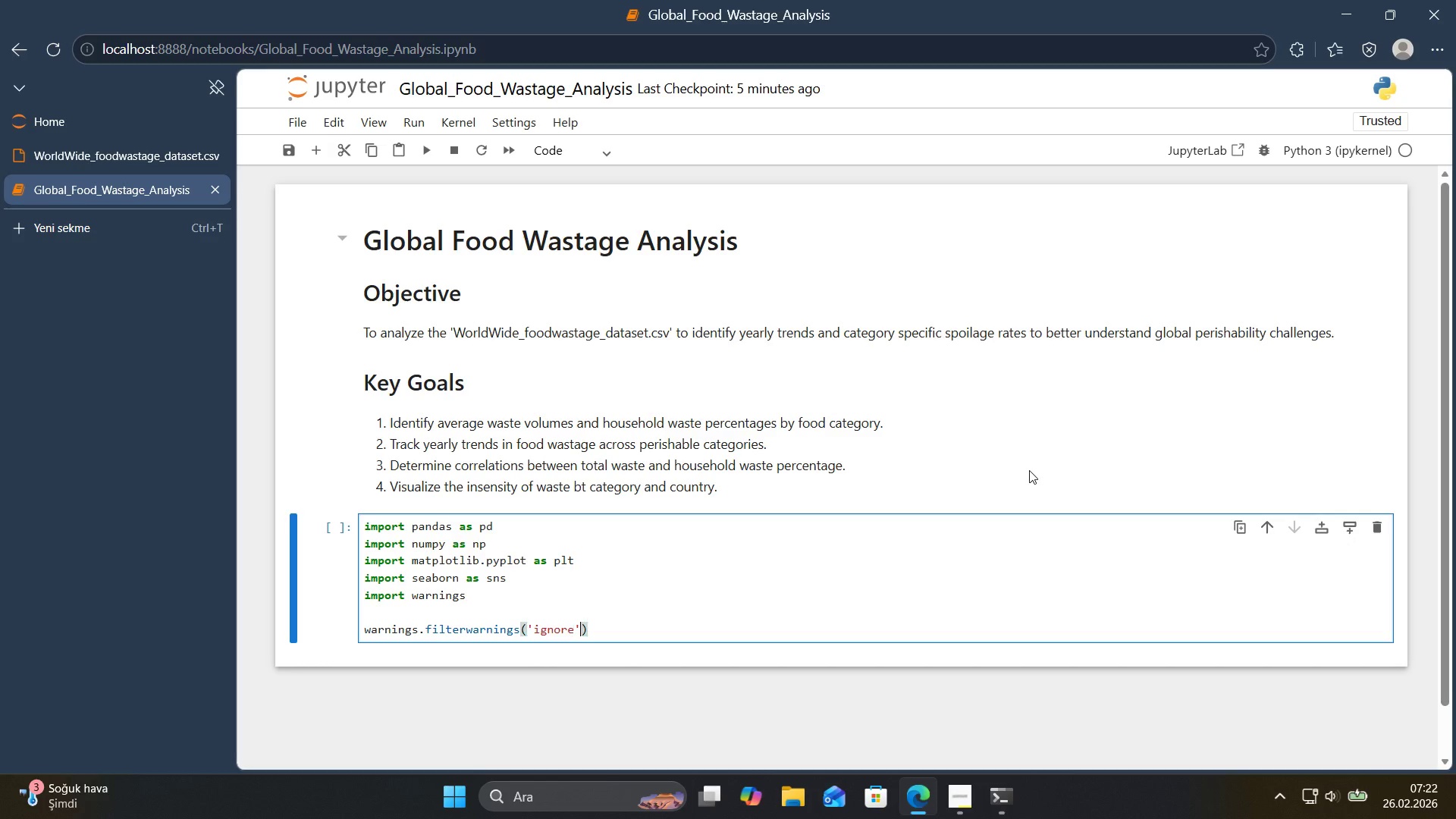 
key(ArrowRight)
 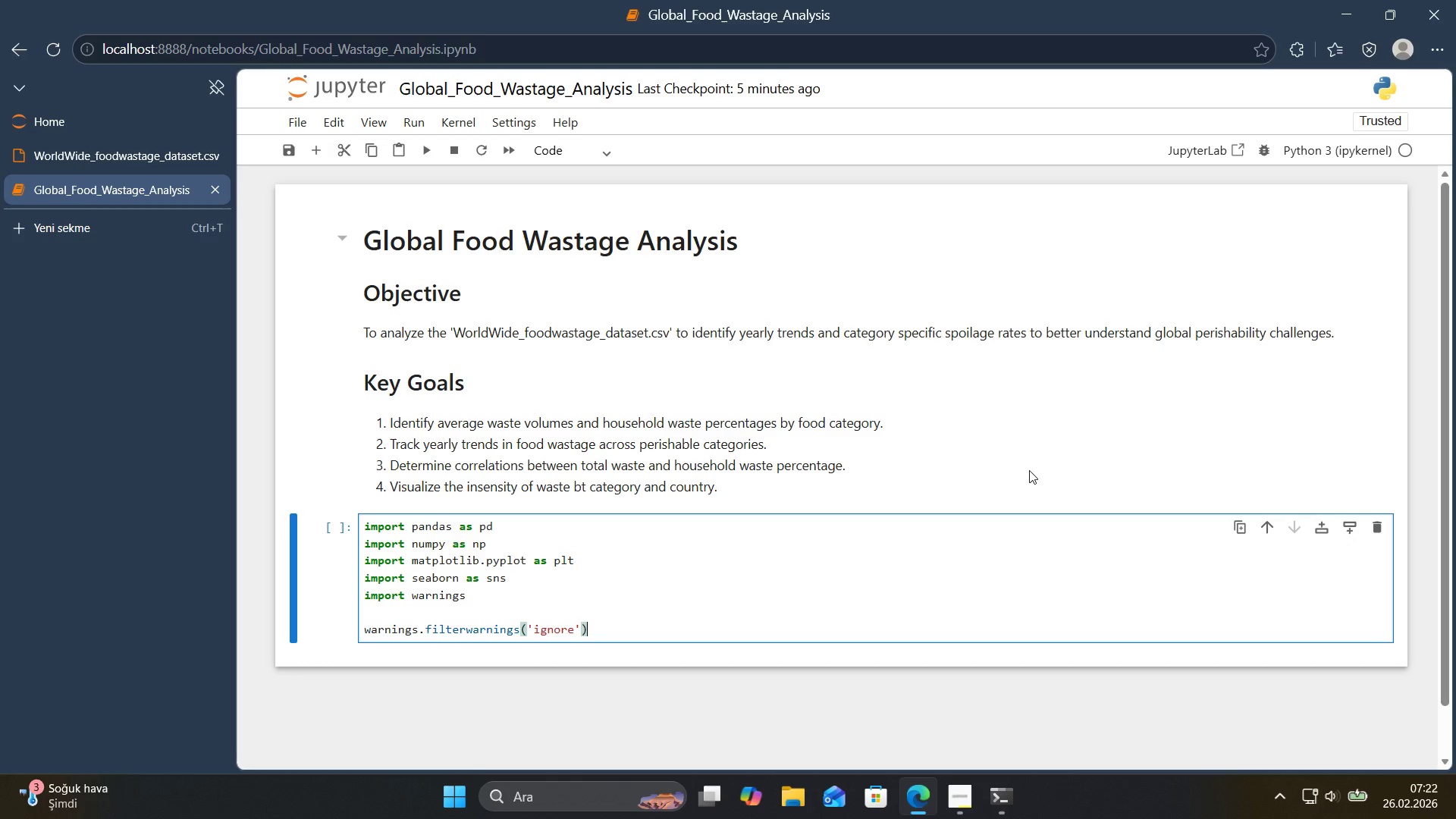 
key(ArrowRight)
 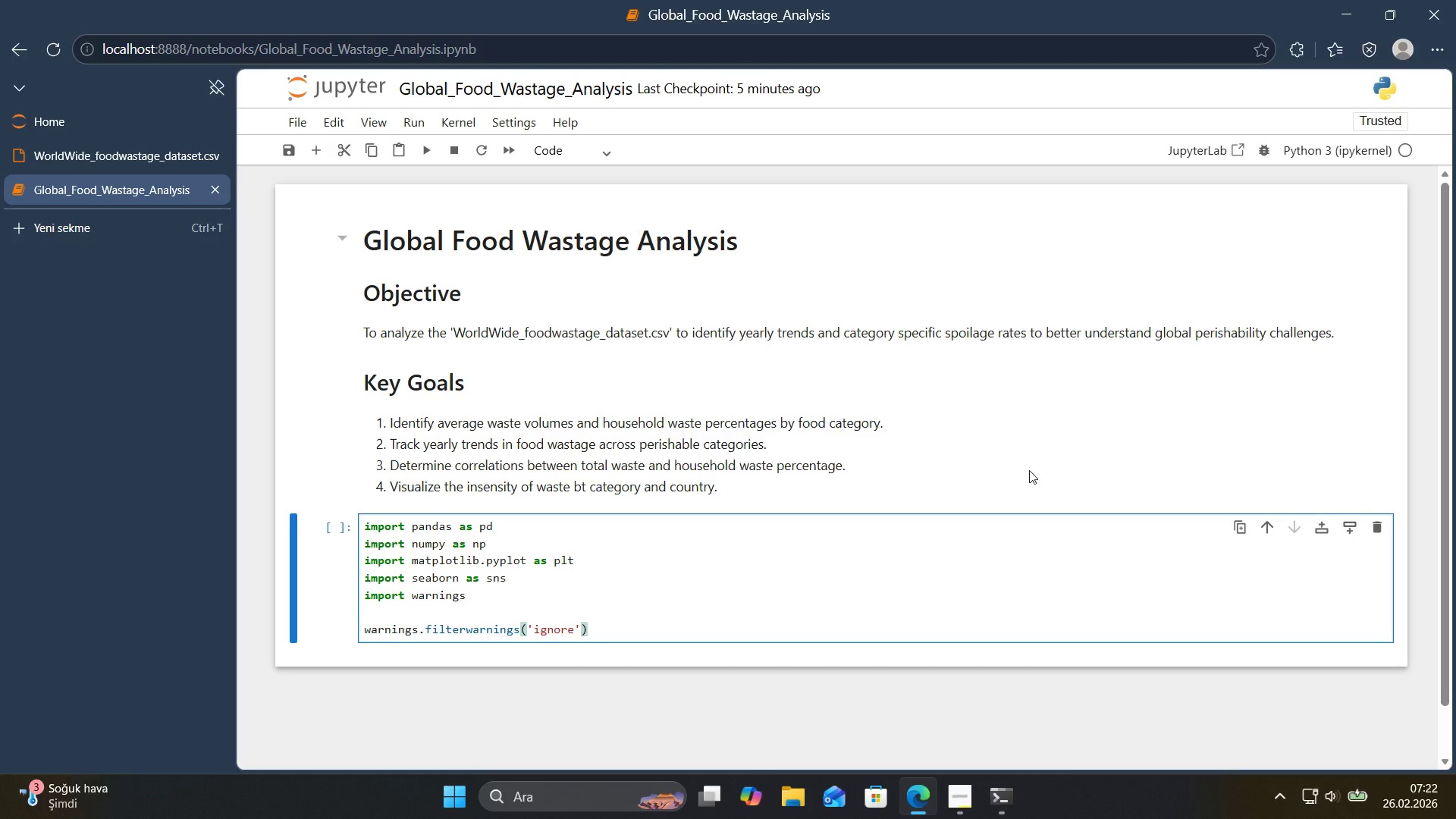 
key(Enter)
 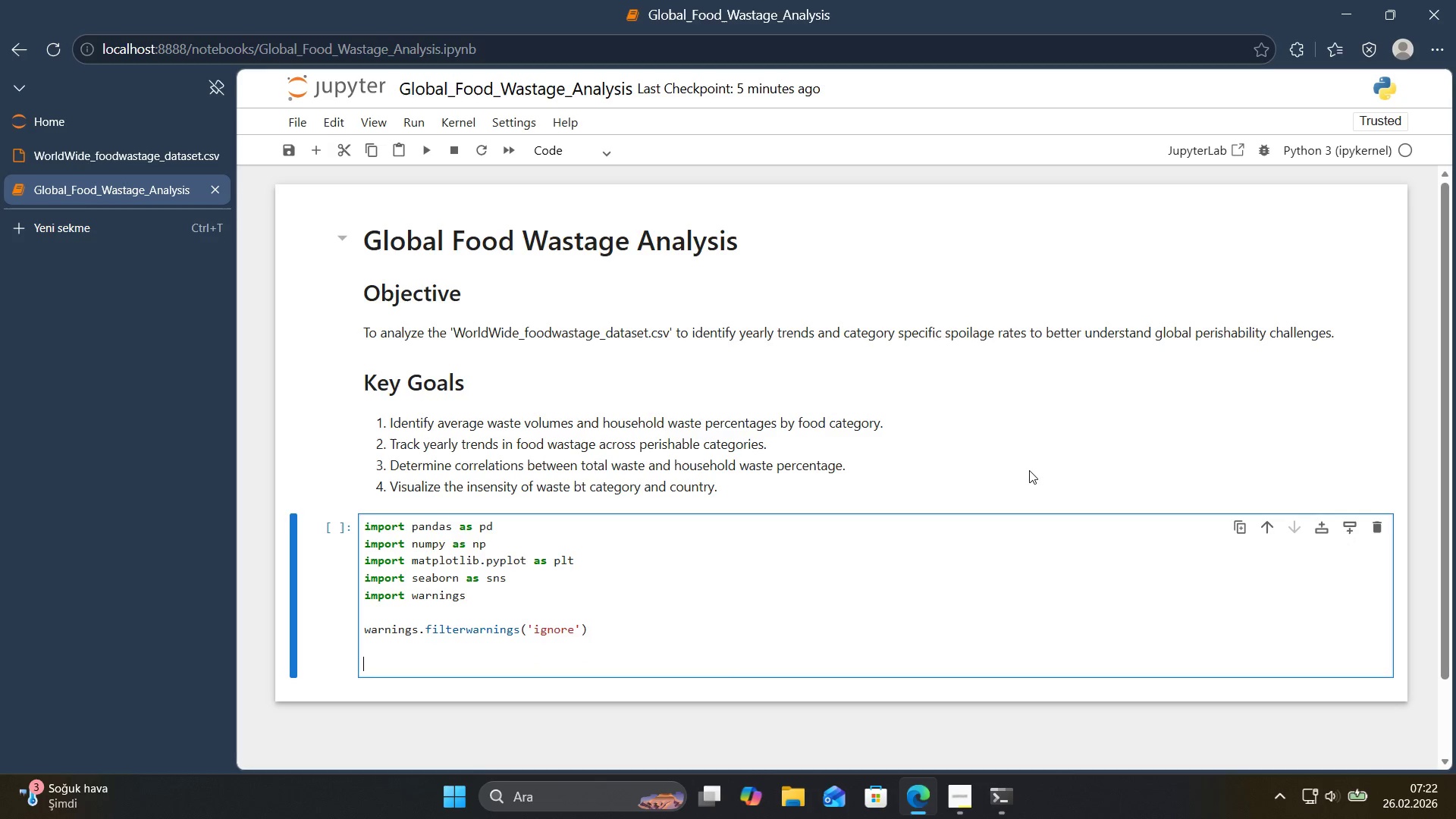 
key(Enter)
 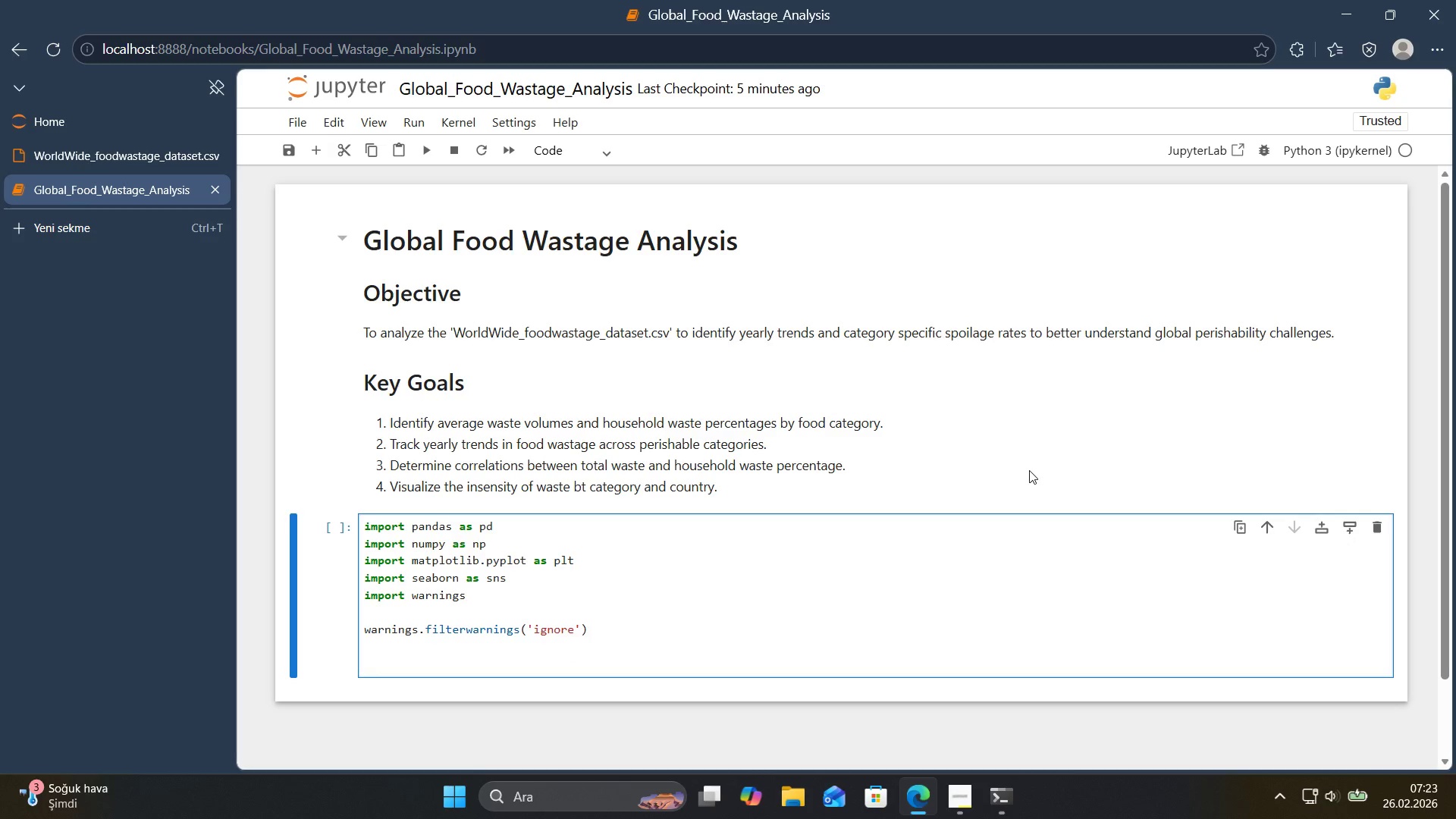 
wait(7.47)
 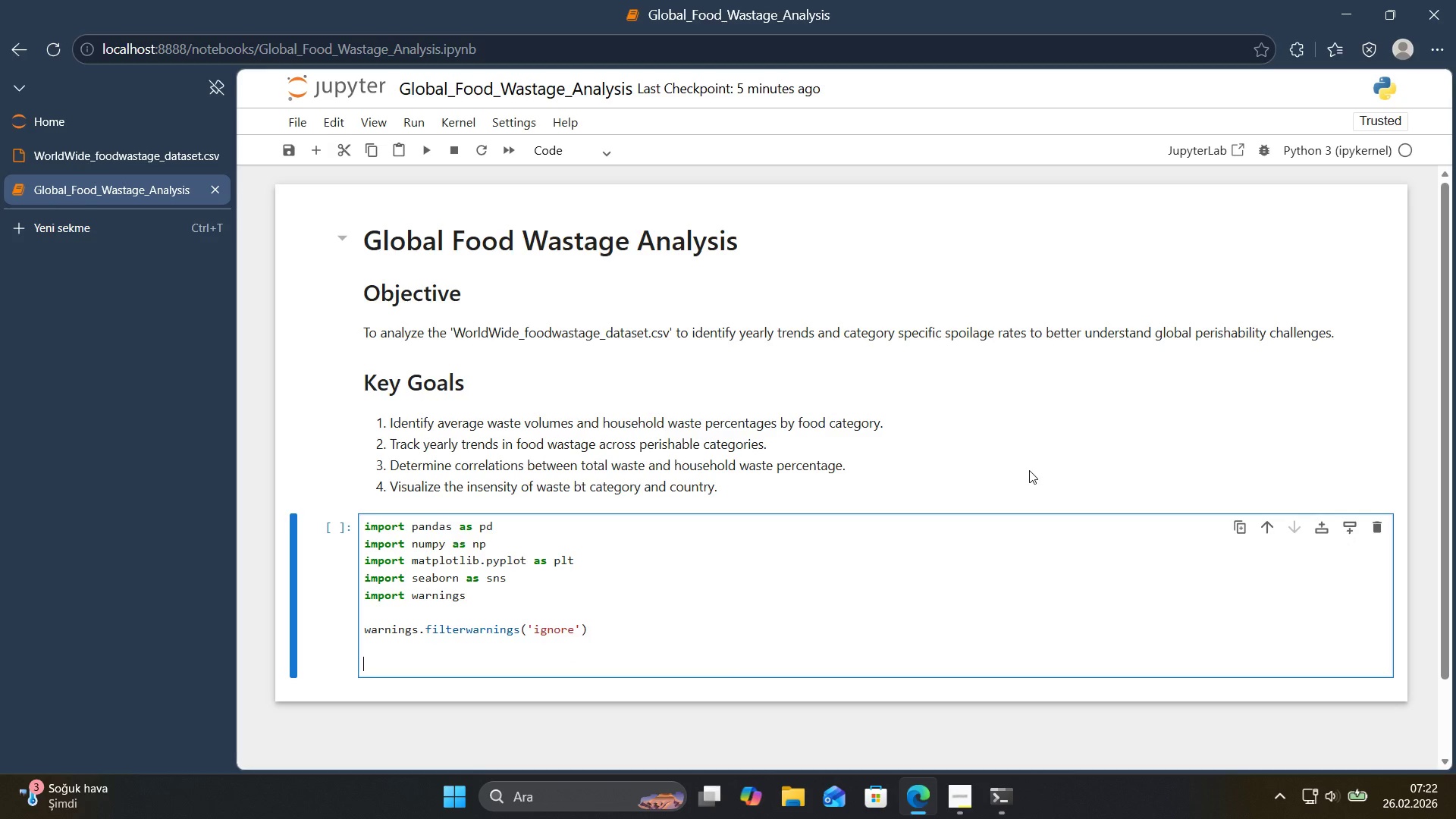 
type(df_raw ) pd.read*()
 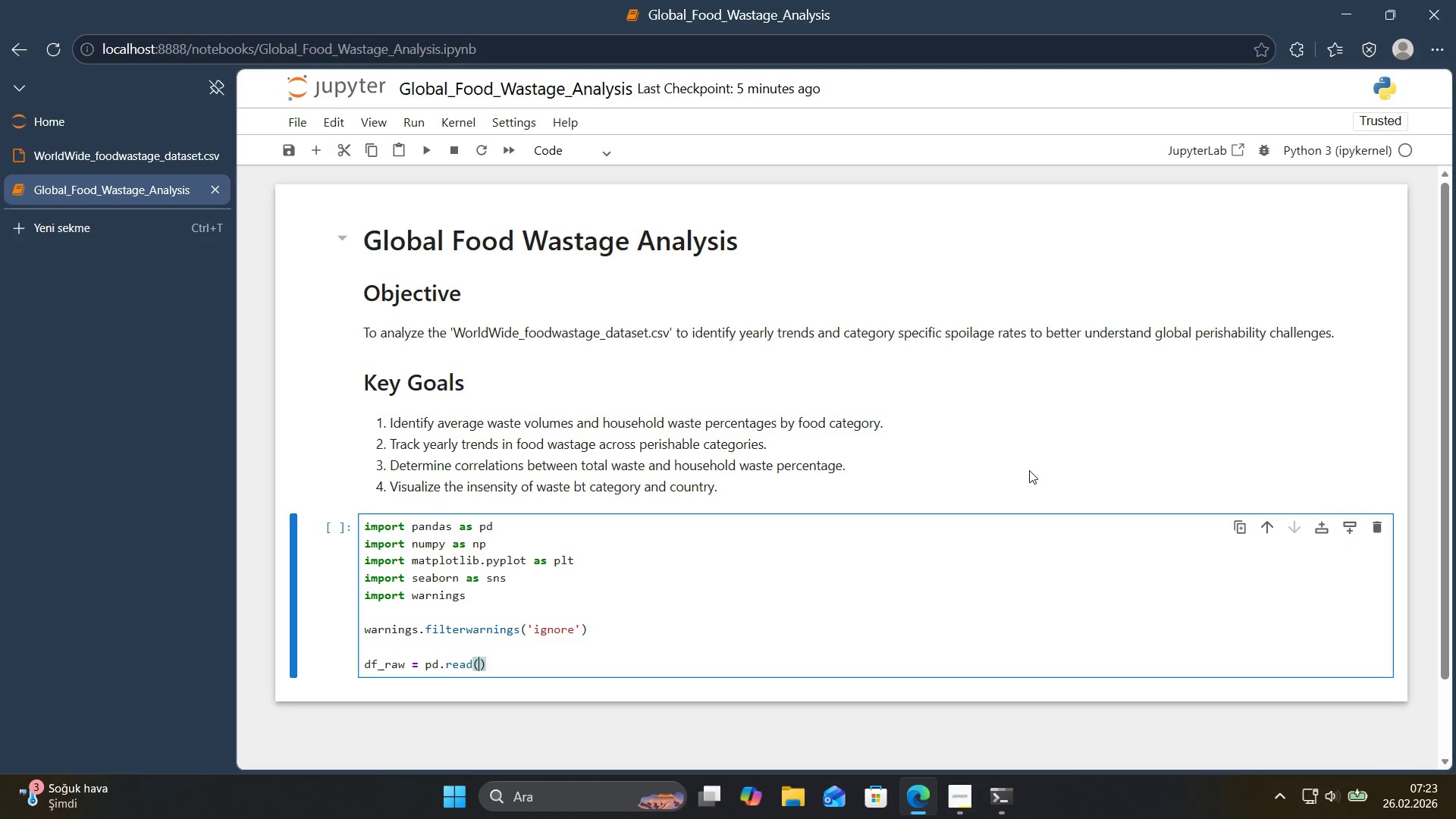 
 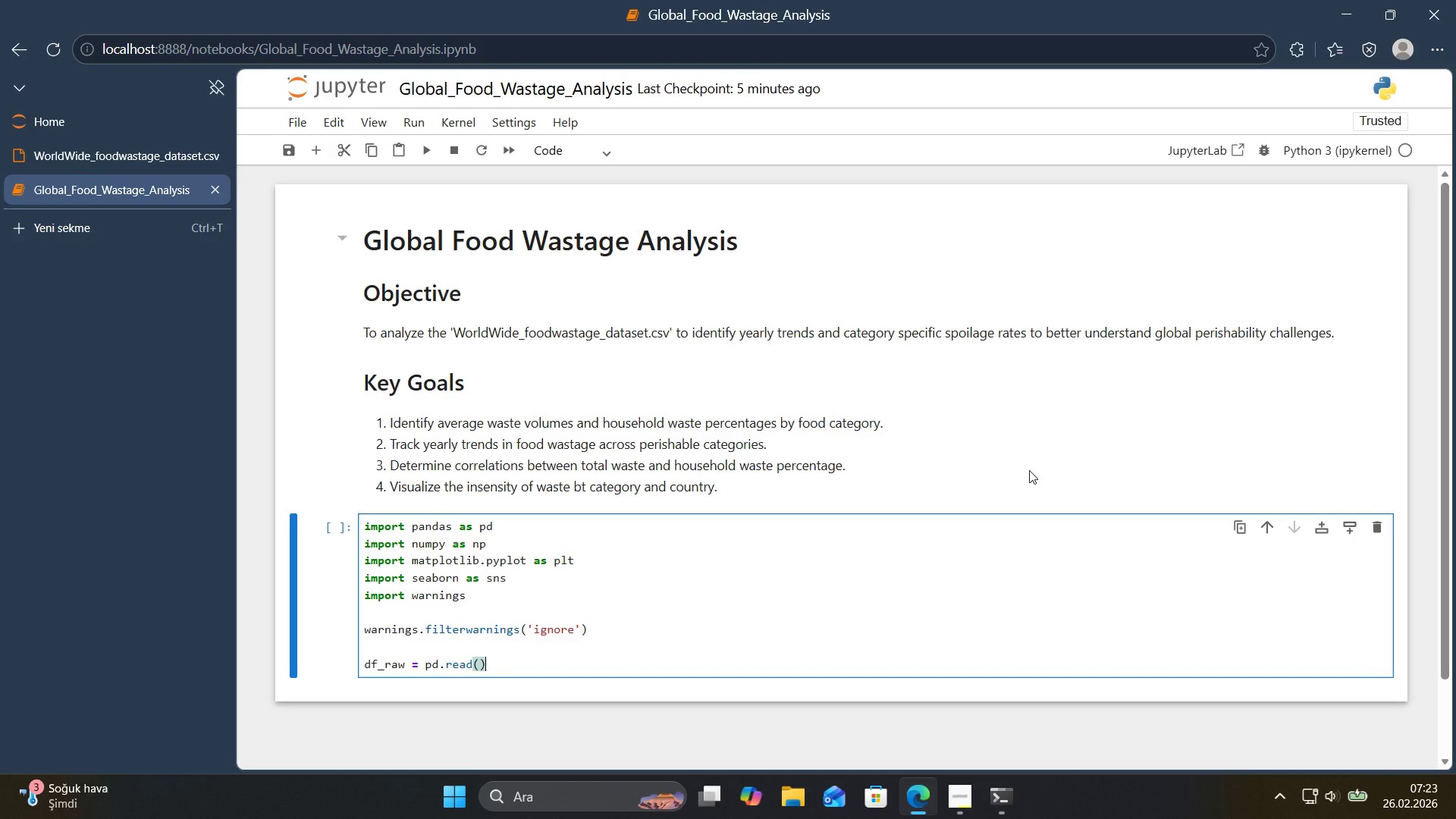 
key(ArrowLeft)
 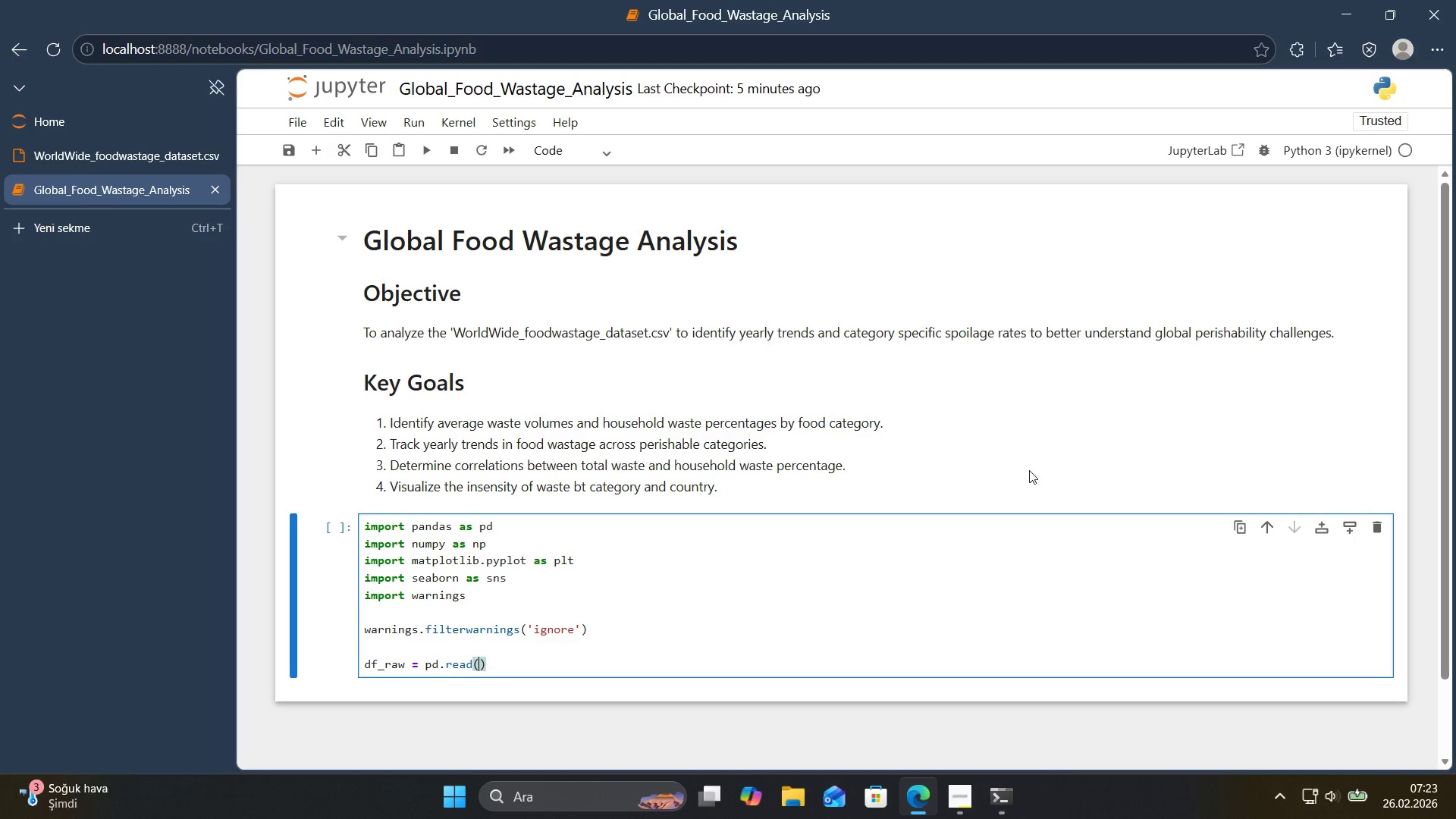 
key(ArrowLeft)
 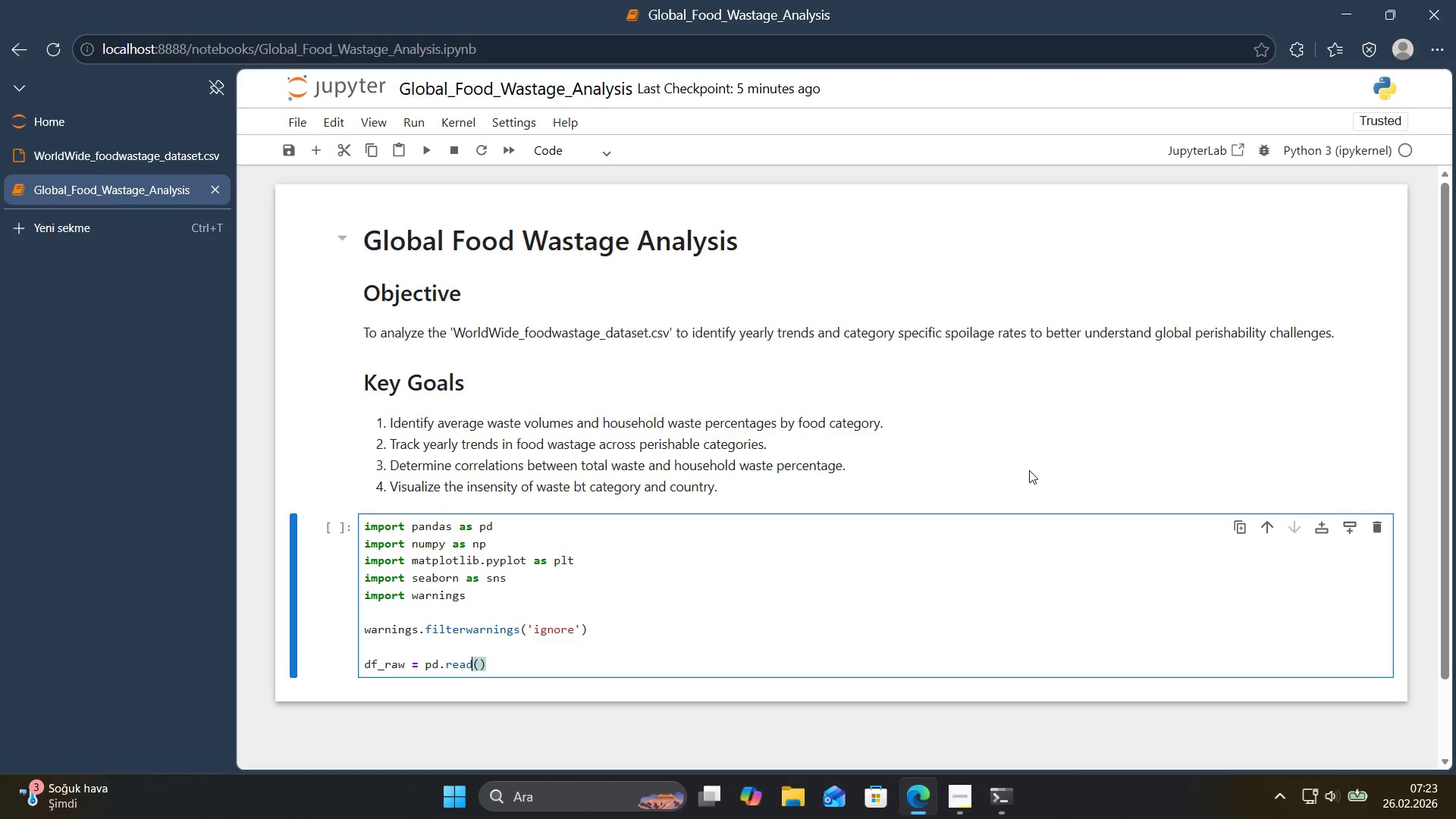 
type(_csv)
 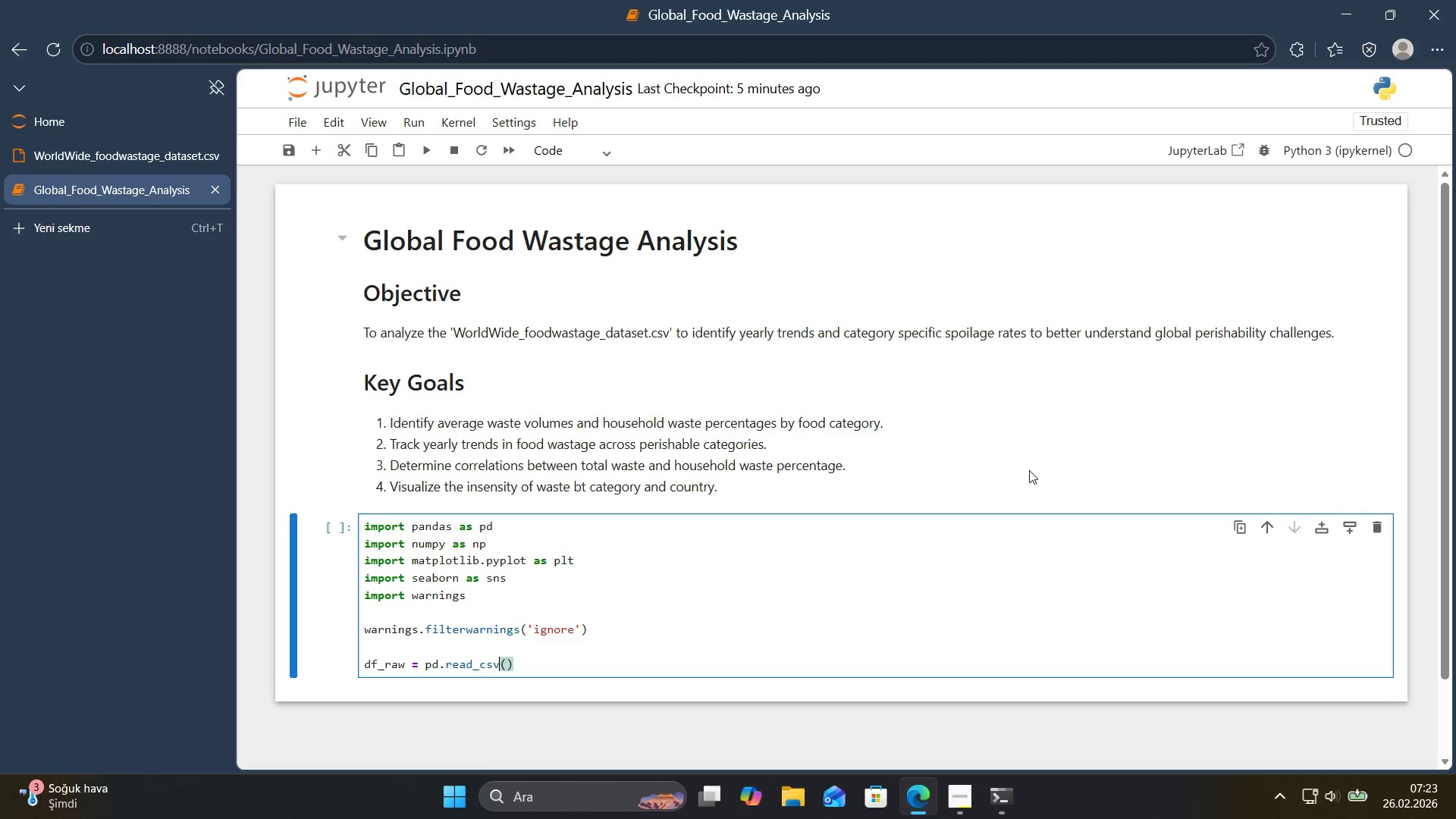 
key(ArrowRight)
 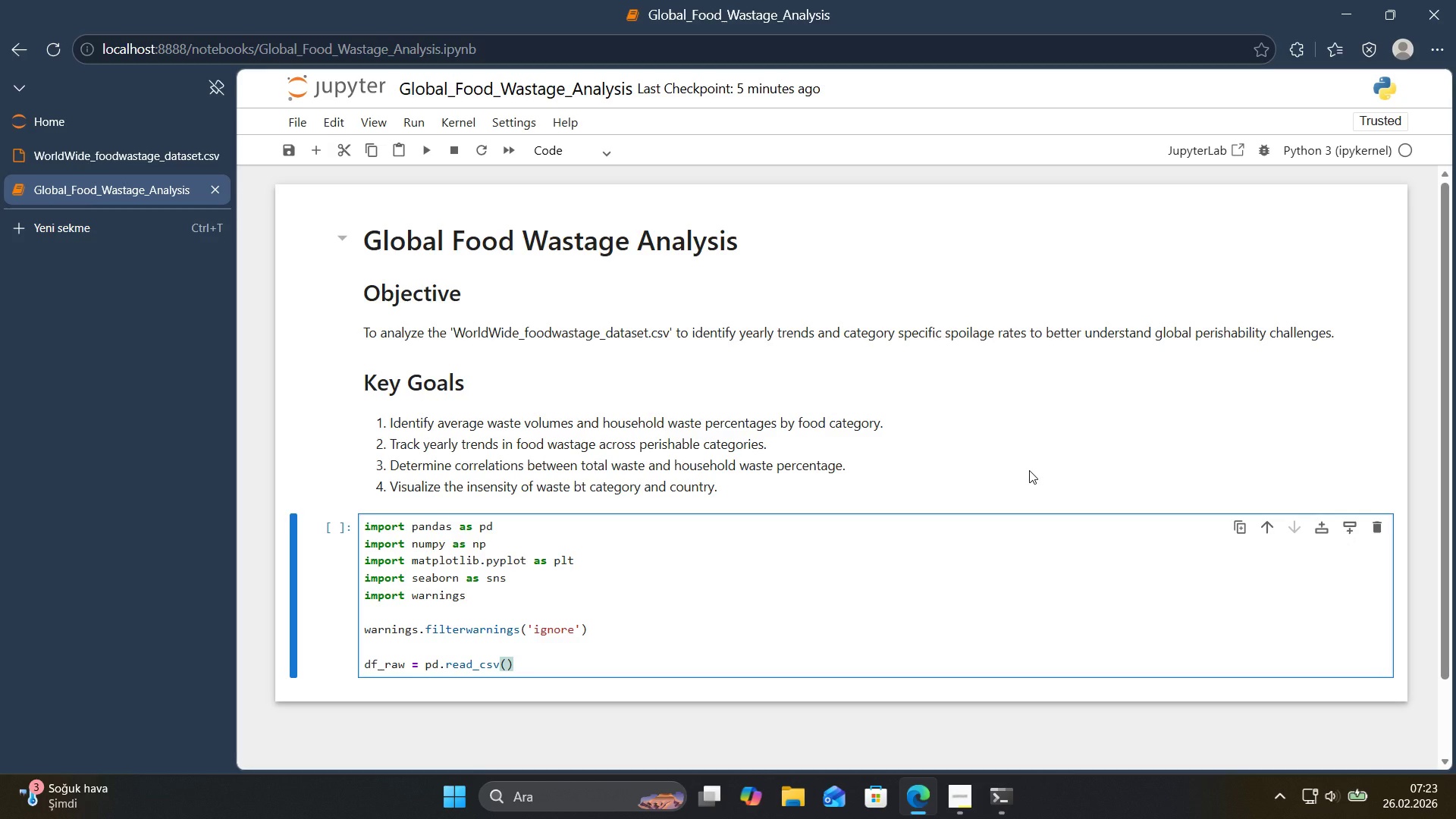 
type(@@)
 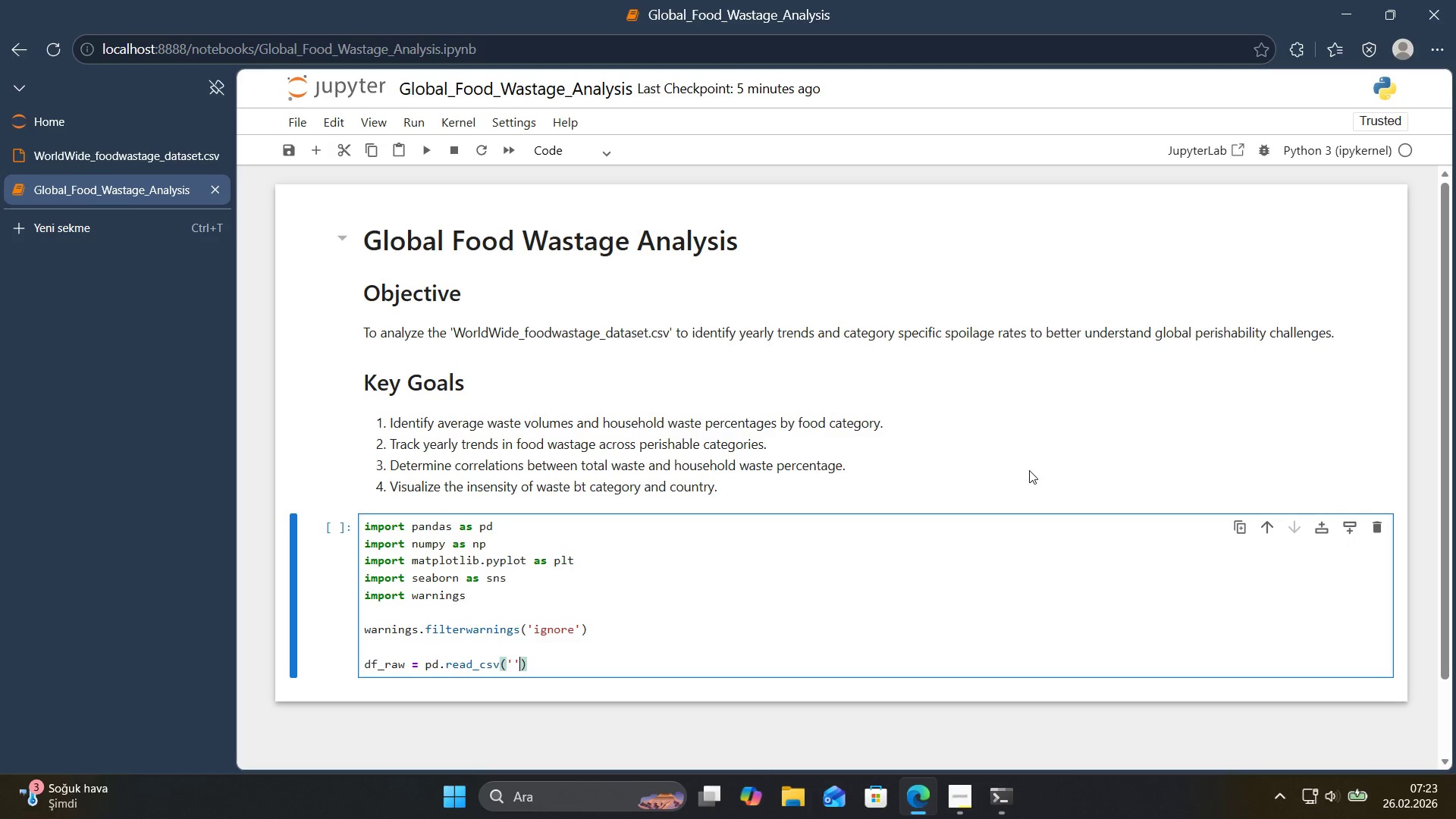 
key(ArrowLeft)
 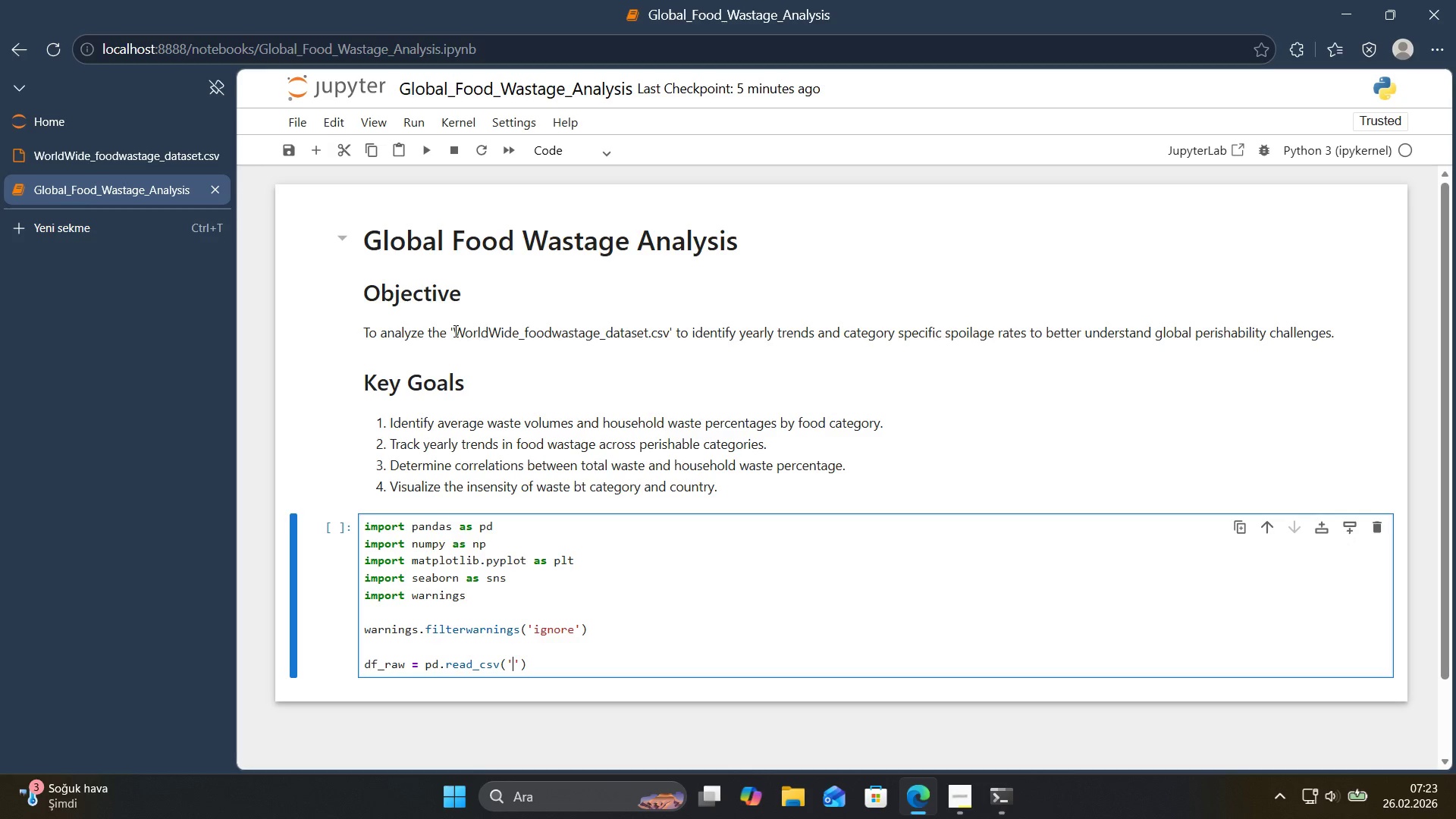 
left_click_drag(start_coordinate=[453, 331], to_coordinate=[668, 337])
 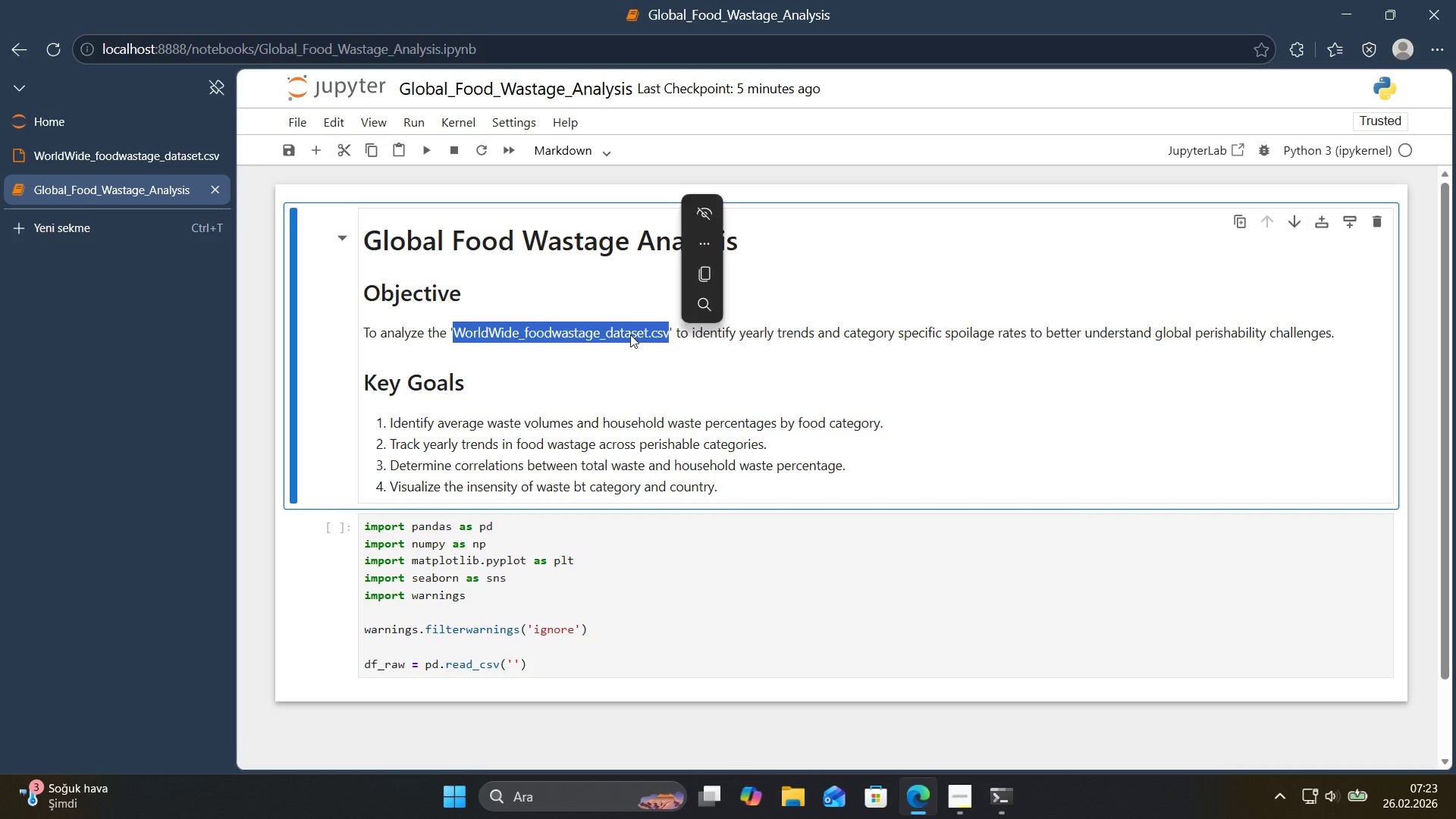 
right_click([630, 334])
 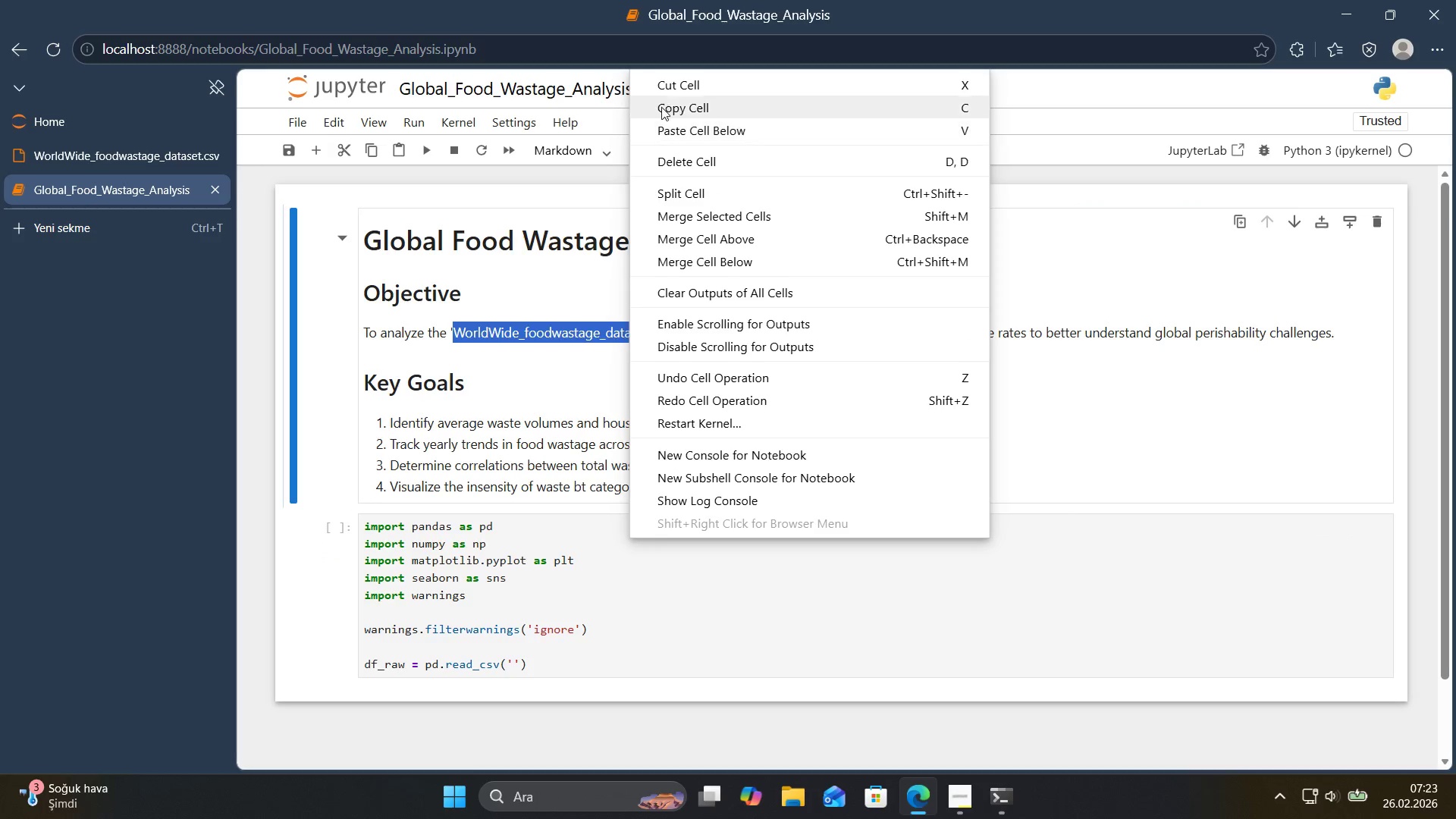 
left_click([666, 108])
 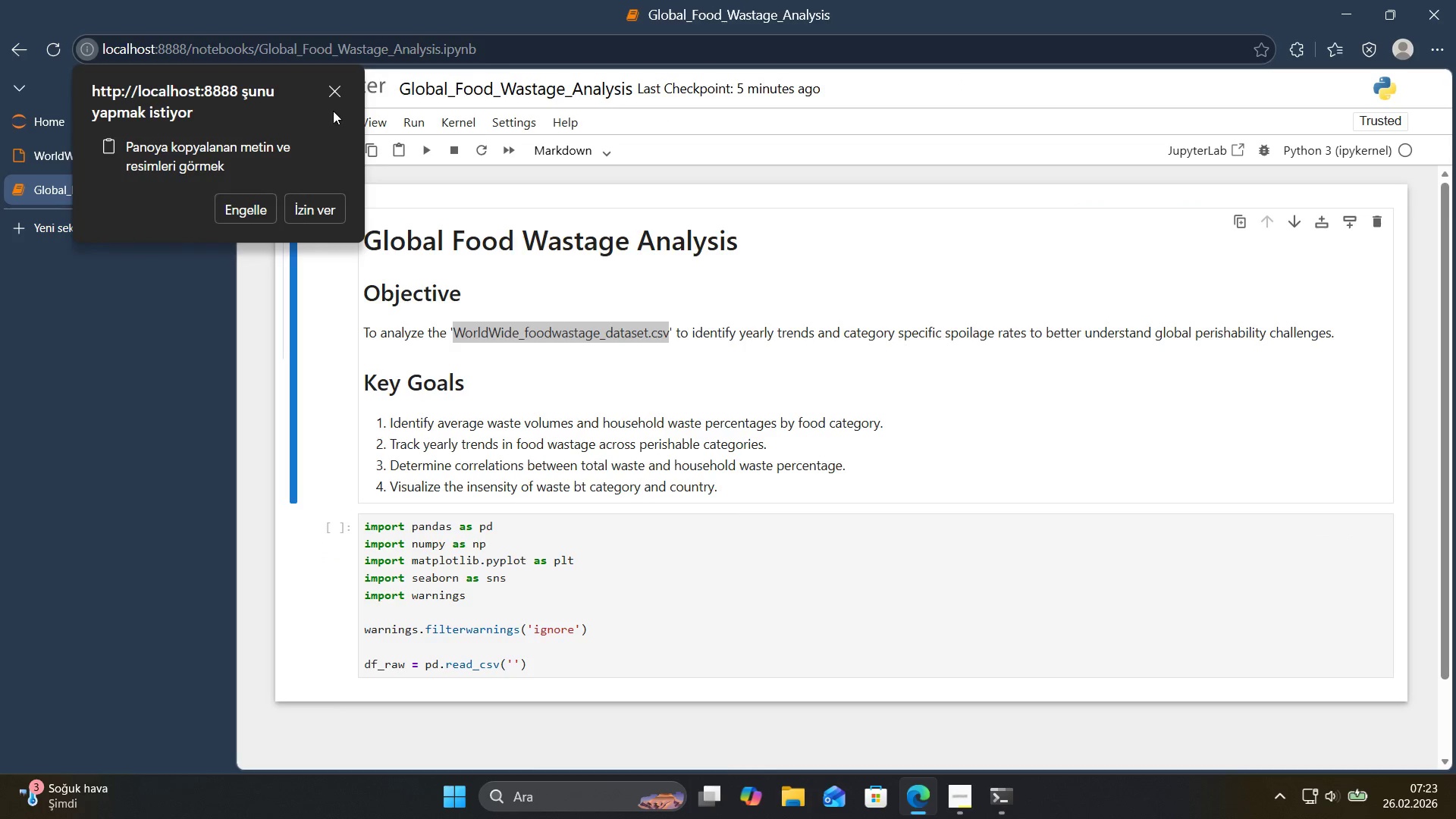 
left_click([343, 96])
 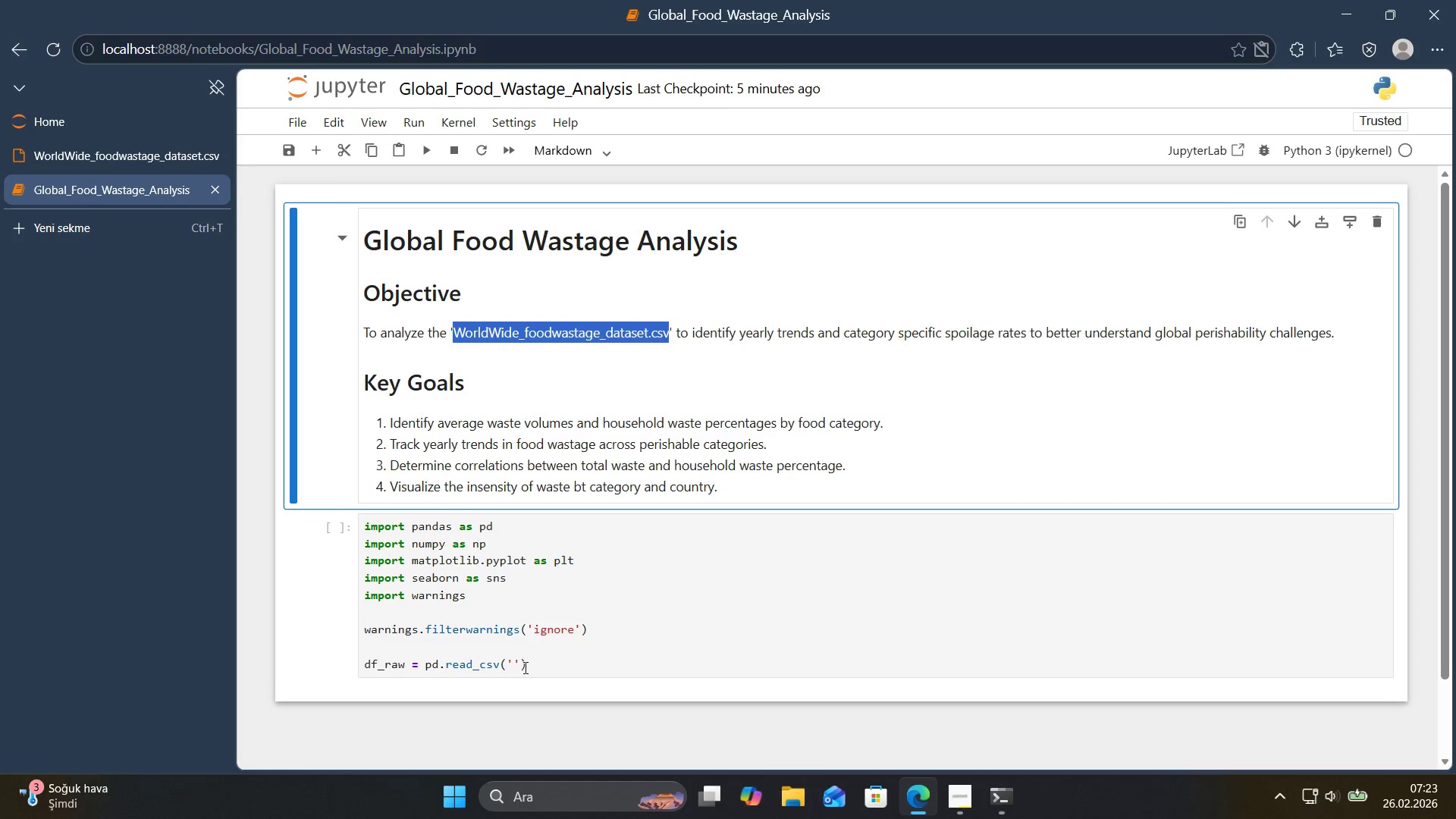 
left_click([510, 664])
 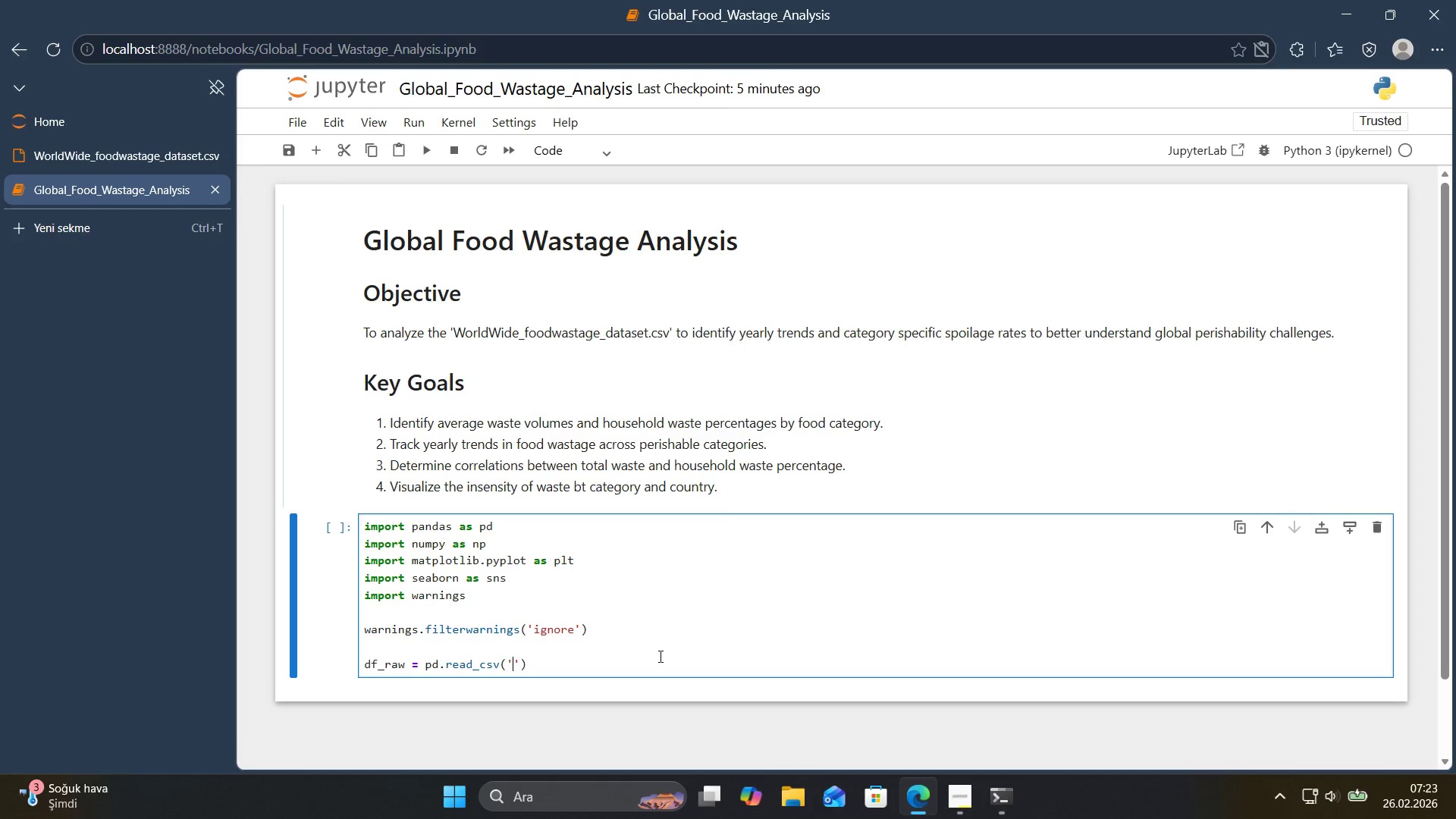 
key(Control+ControlLeft)
 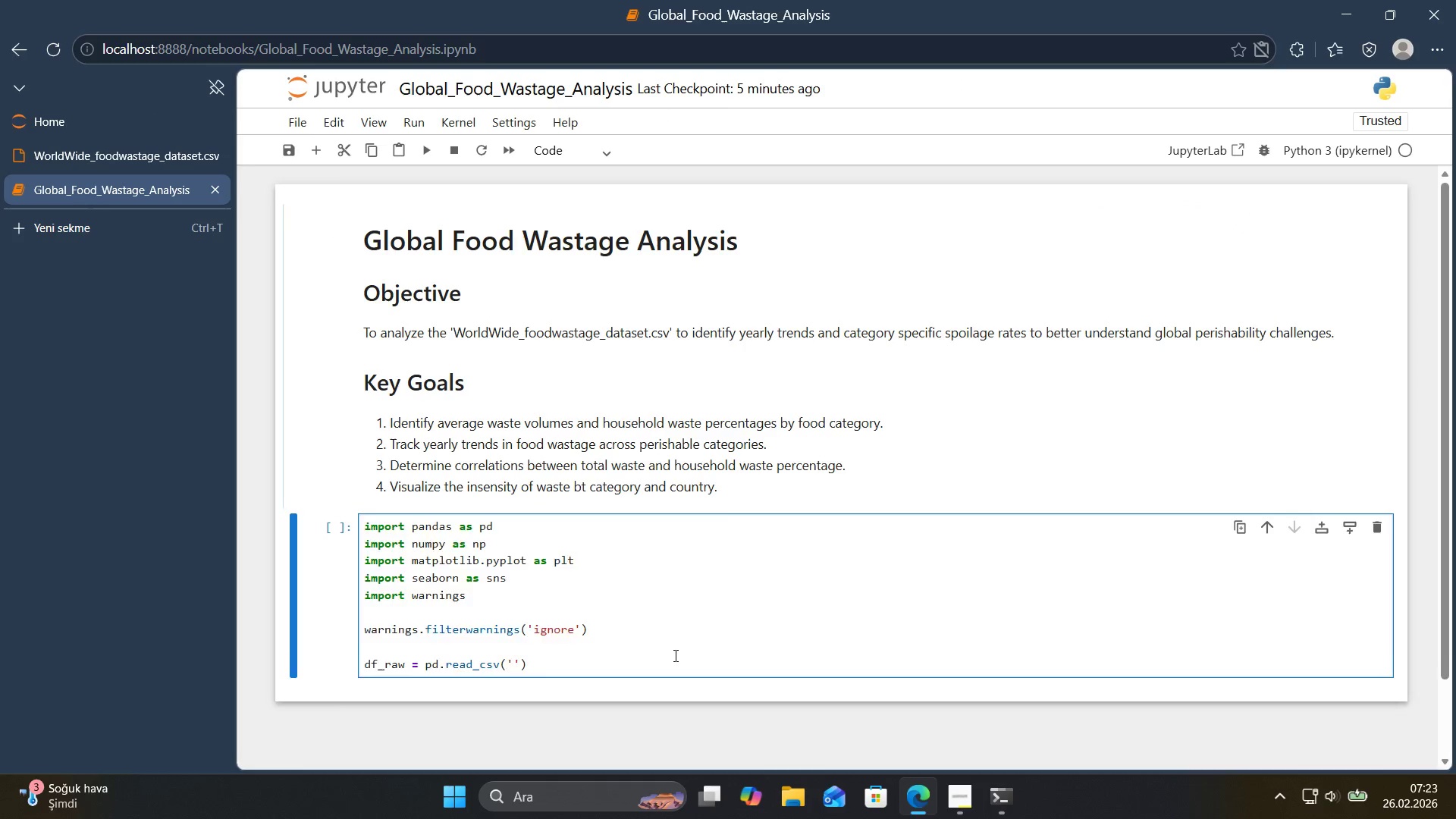 
key(Control+V)
 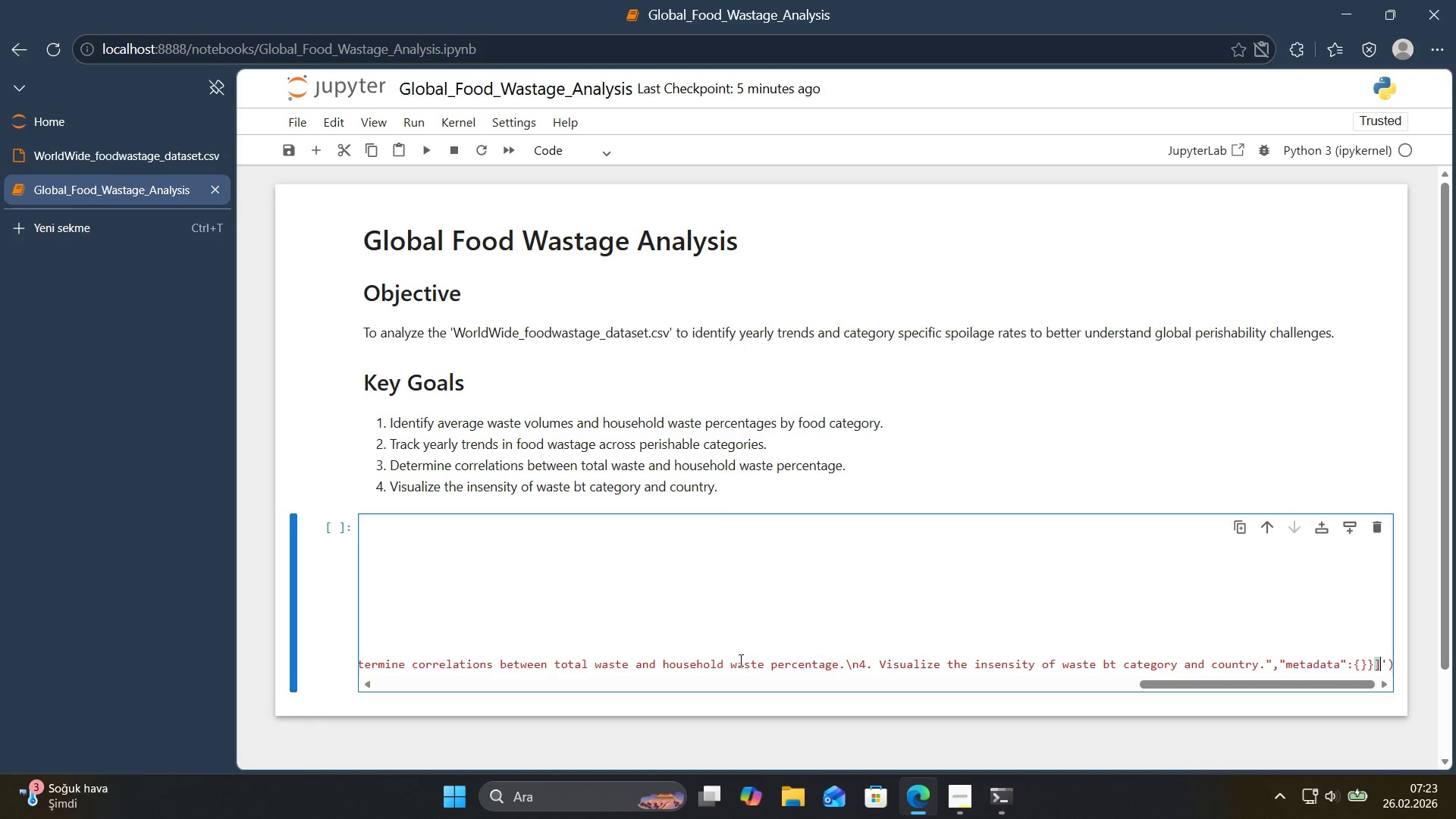 
key(Control+Z)
 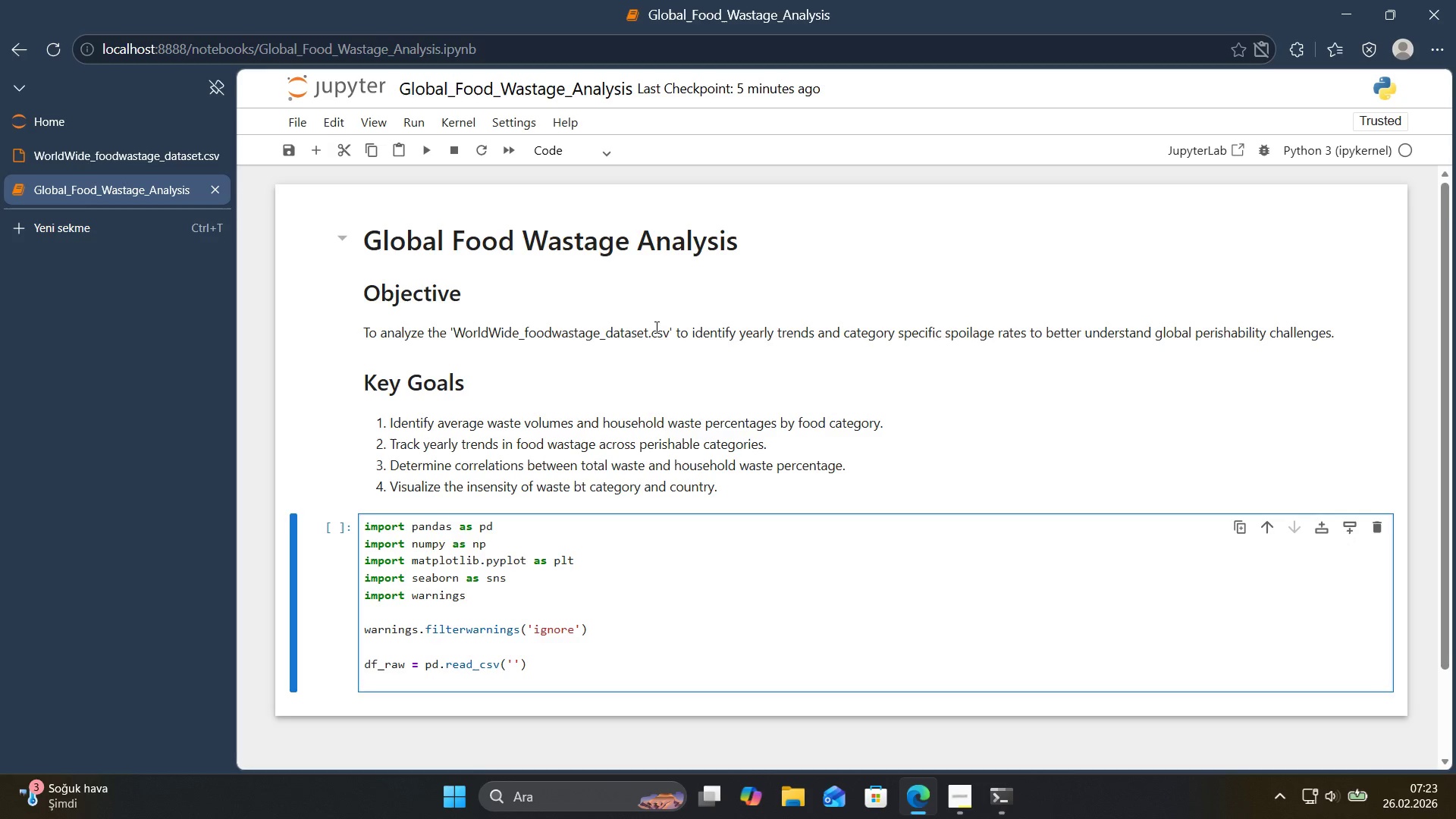 
left_click_drag(start_coordinate=[668, 331], to_coordinate=[460, 335])
 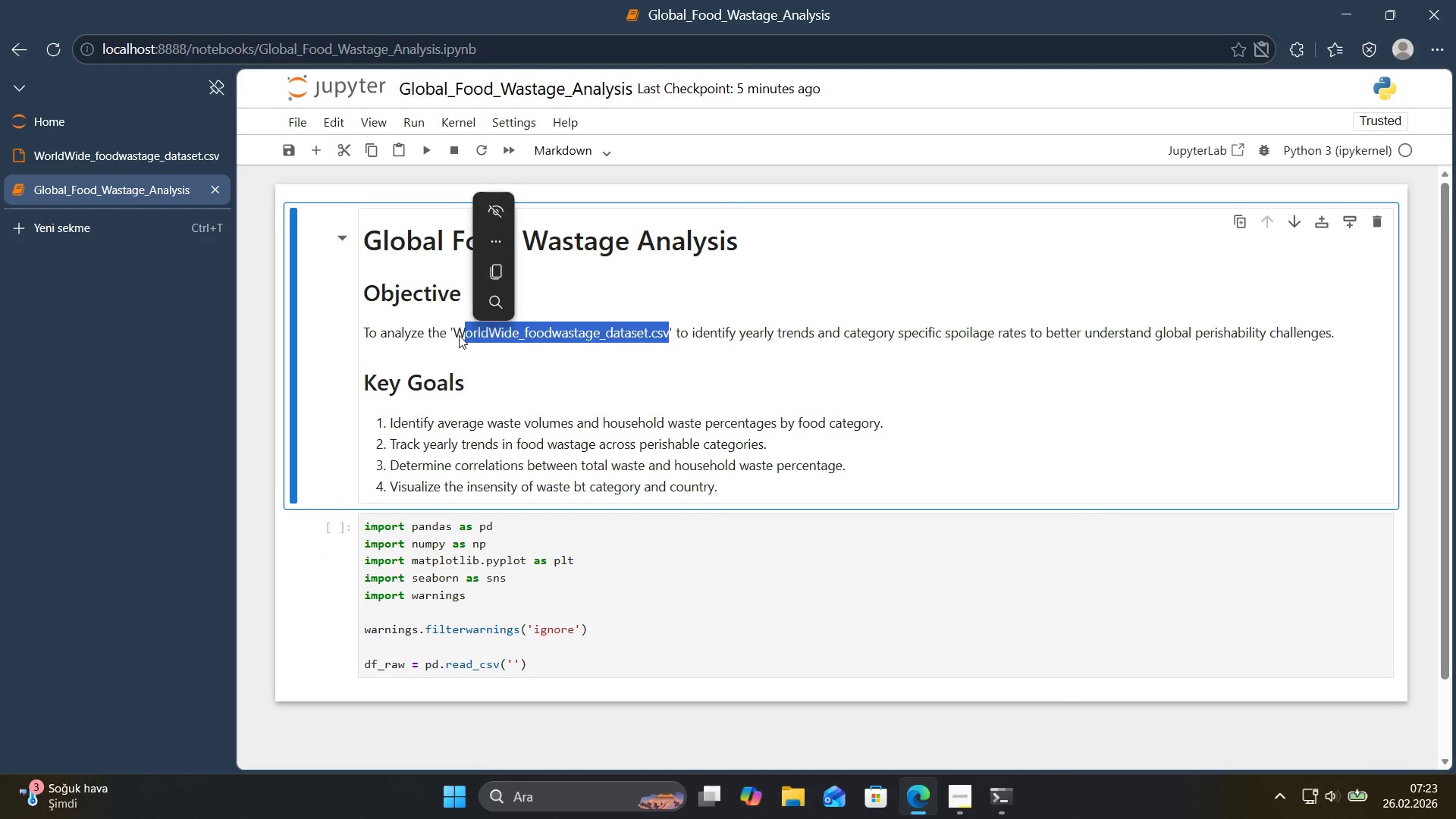 
left_click([458, 335])
 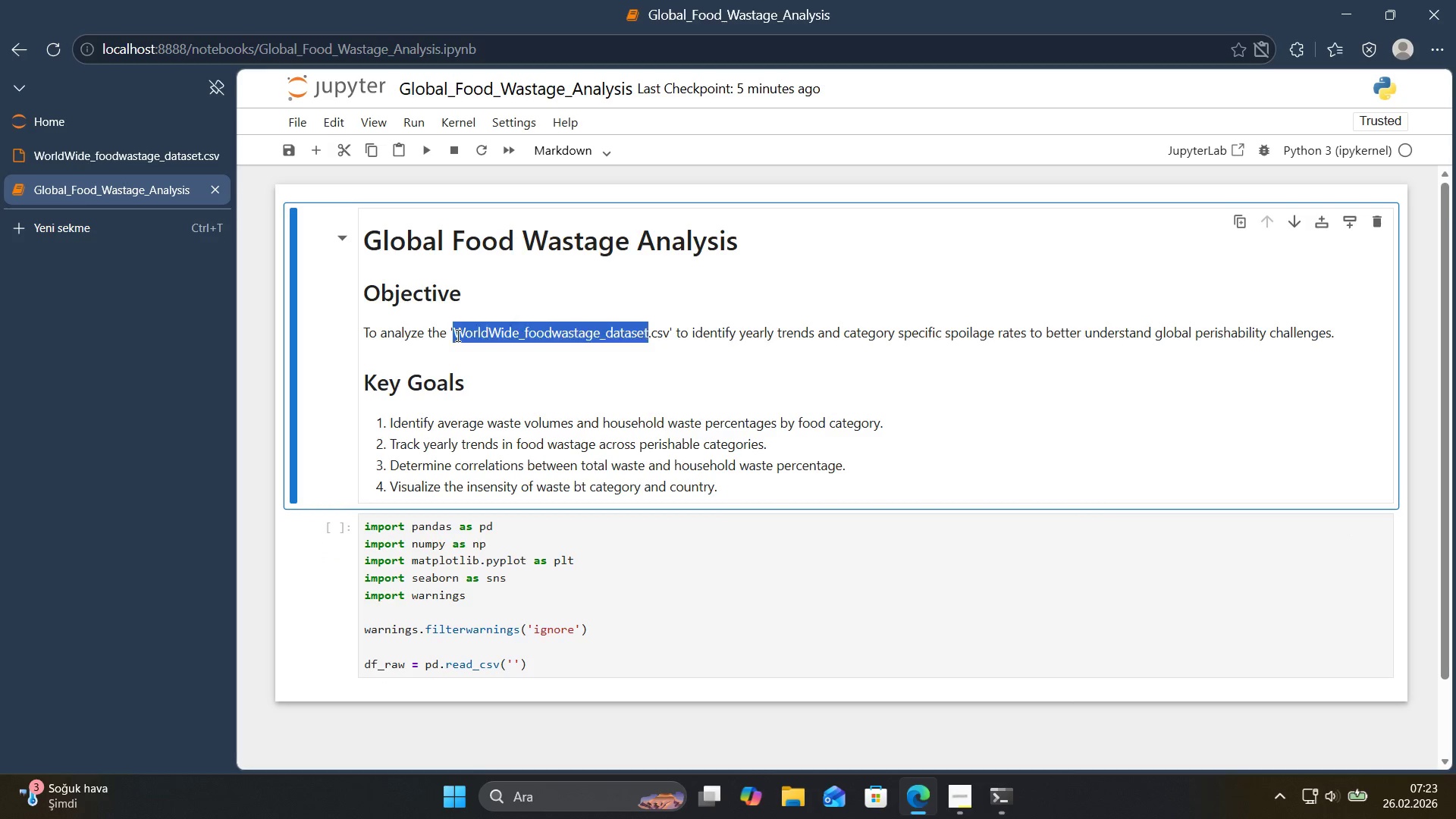 
left_click_drag(start_coordinate=[457, 335], to_coordinate=[512, 334])
 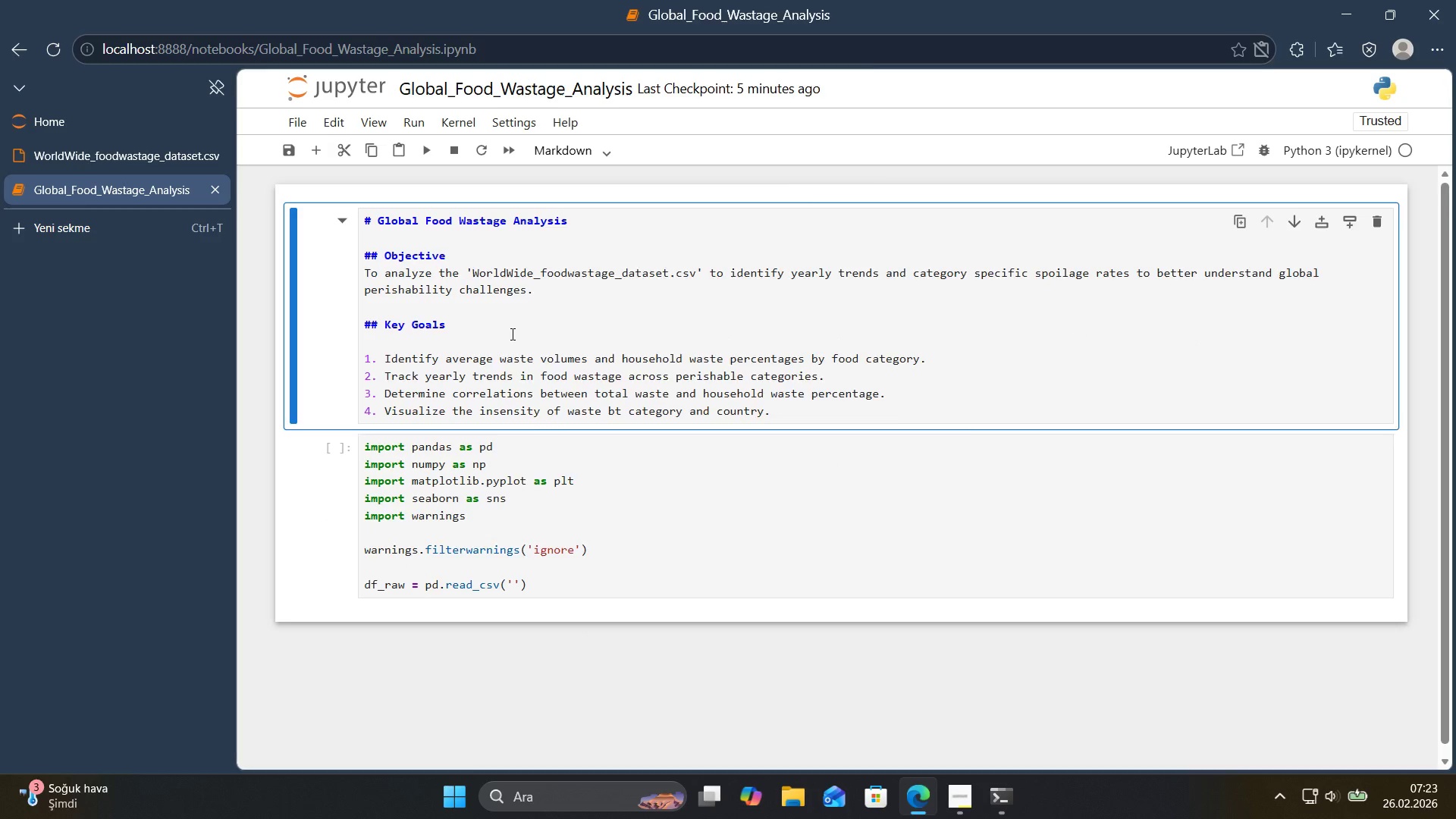 
right_click([511, 334])
 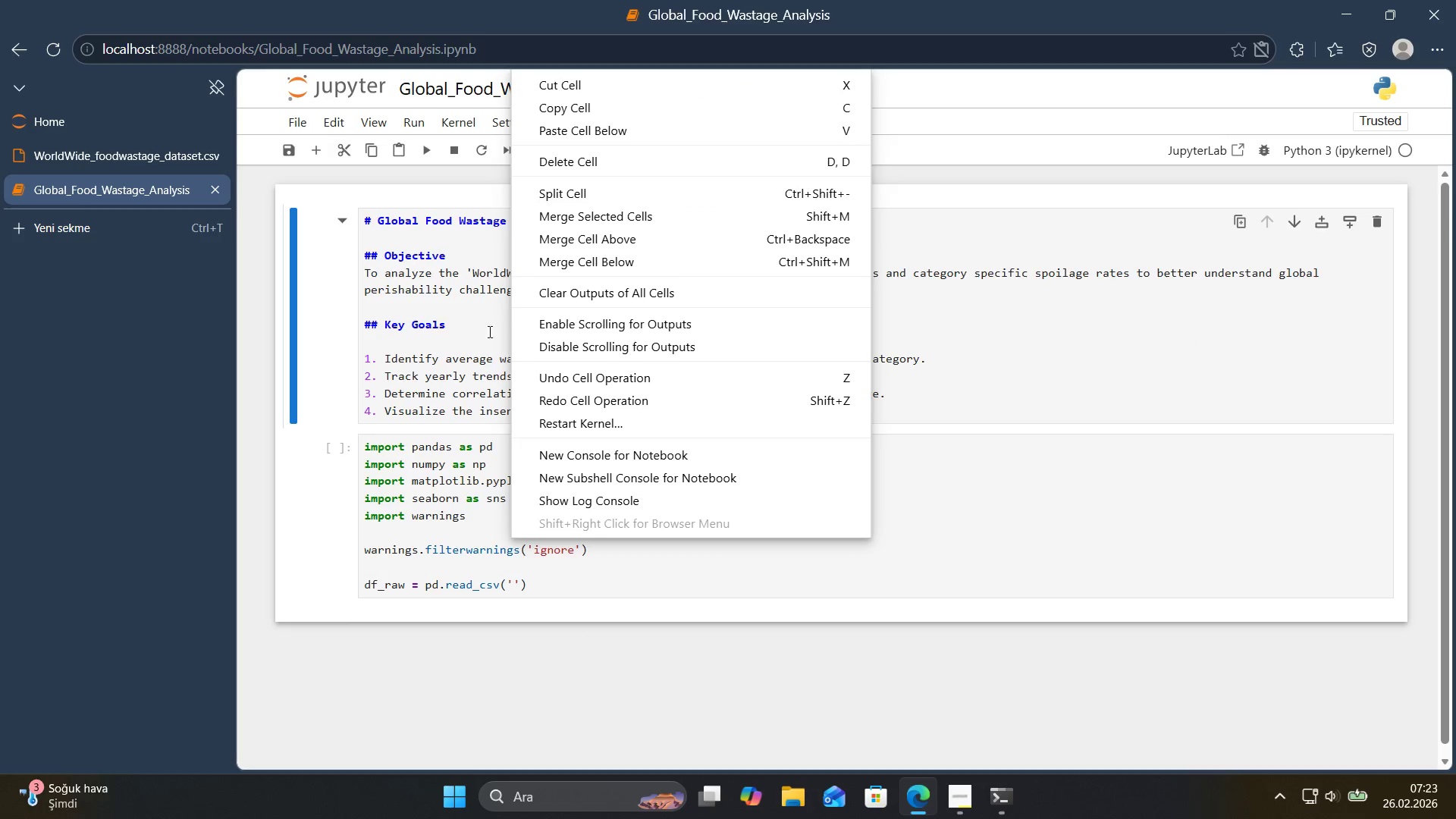 
left_click([474, 326])
 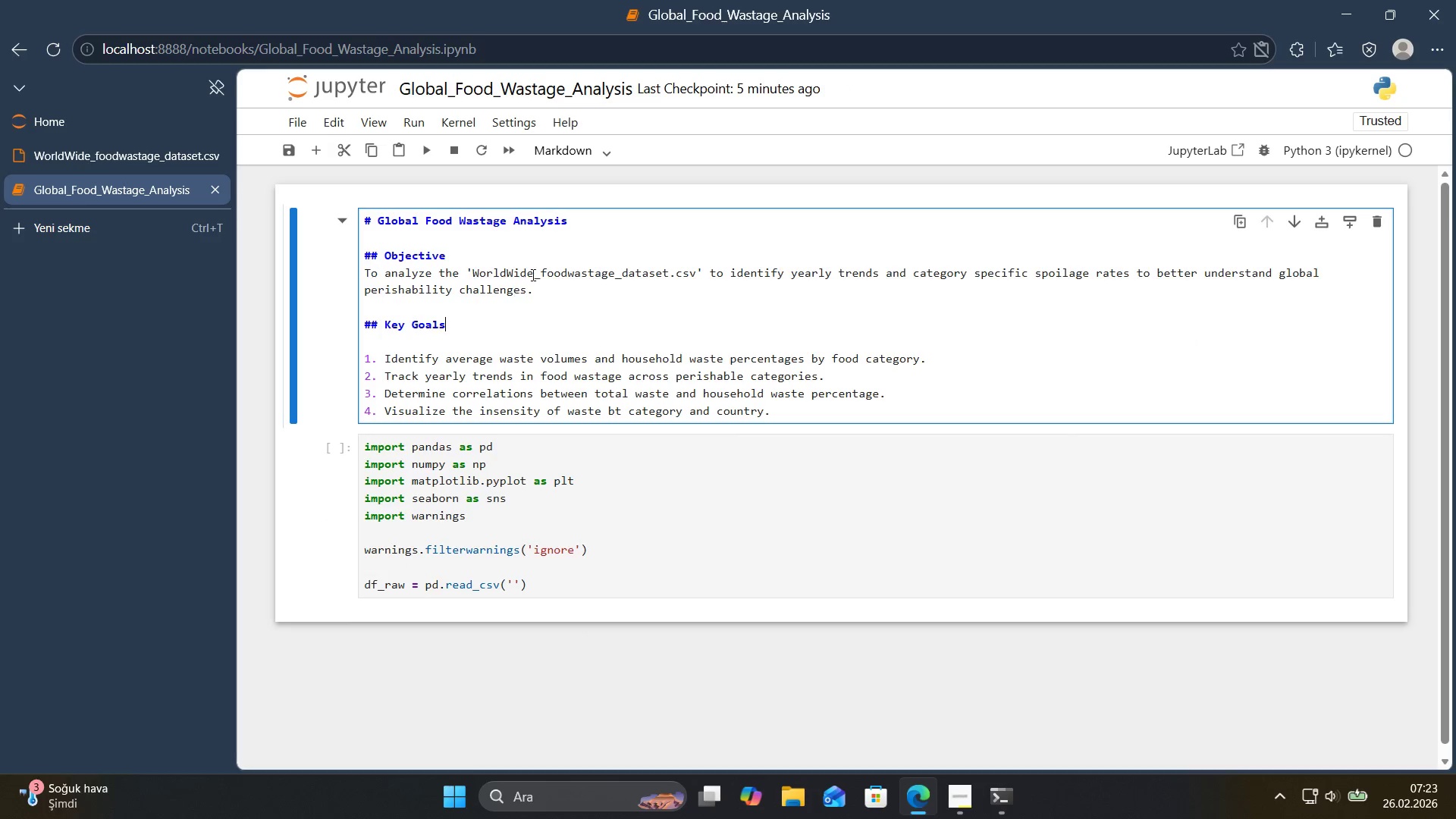 
double_click([532, 274])
 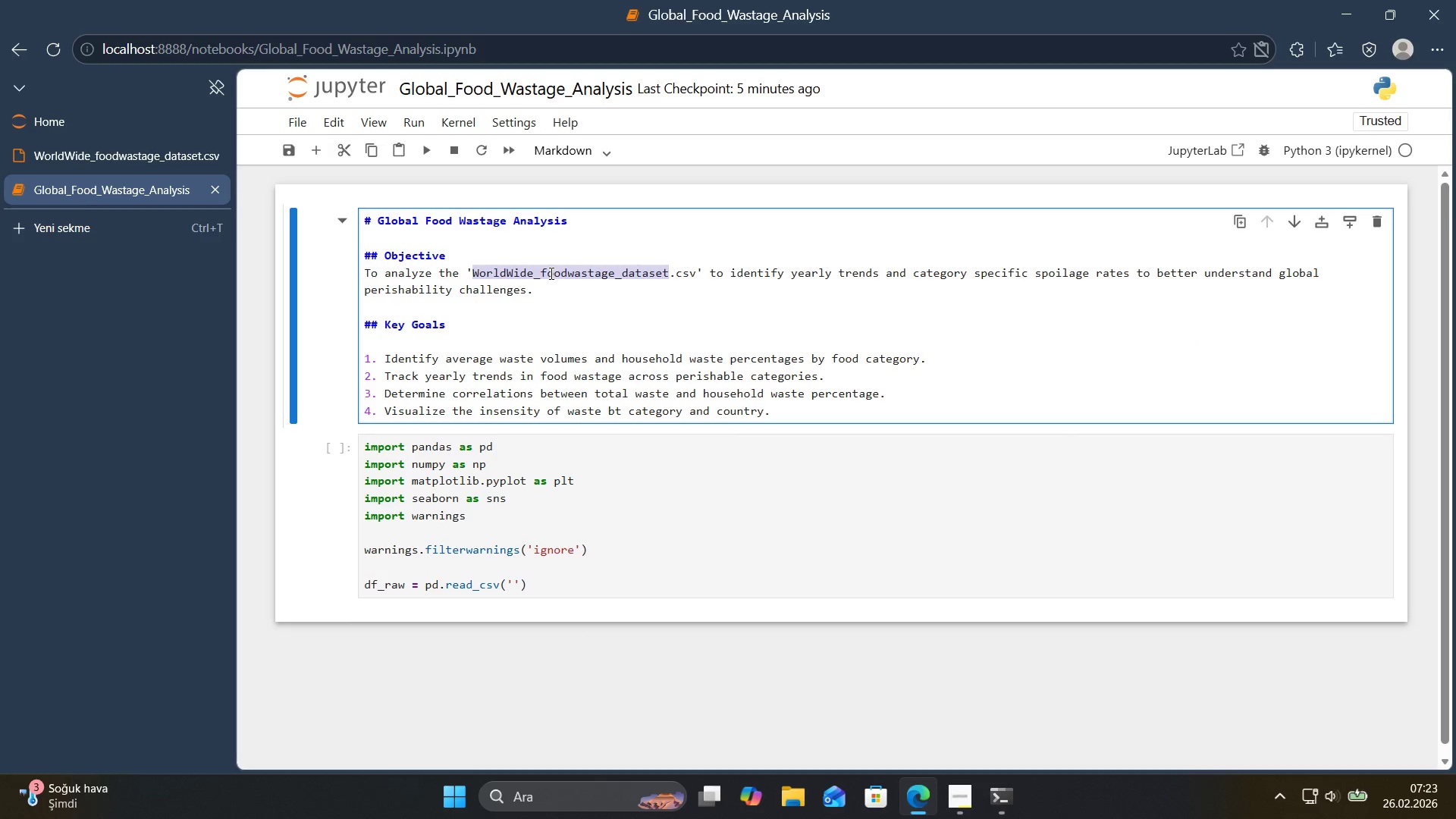 
key(Control+ControlLeft)
 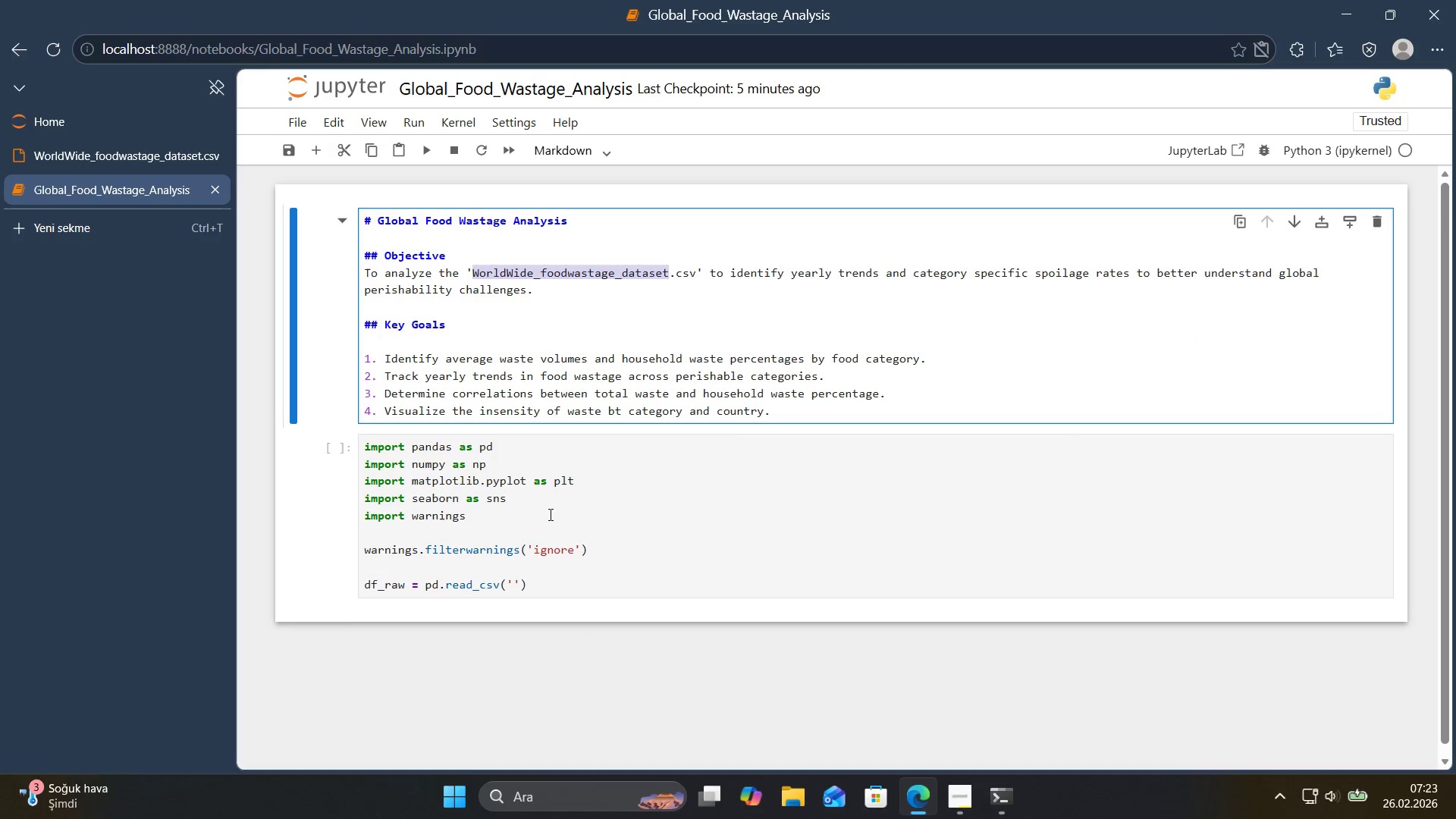 
key(Control+C)
 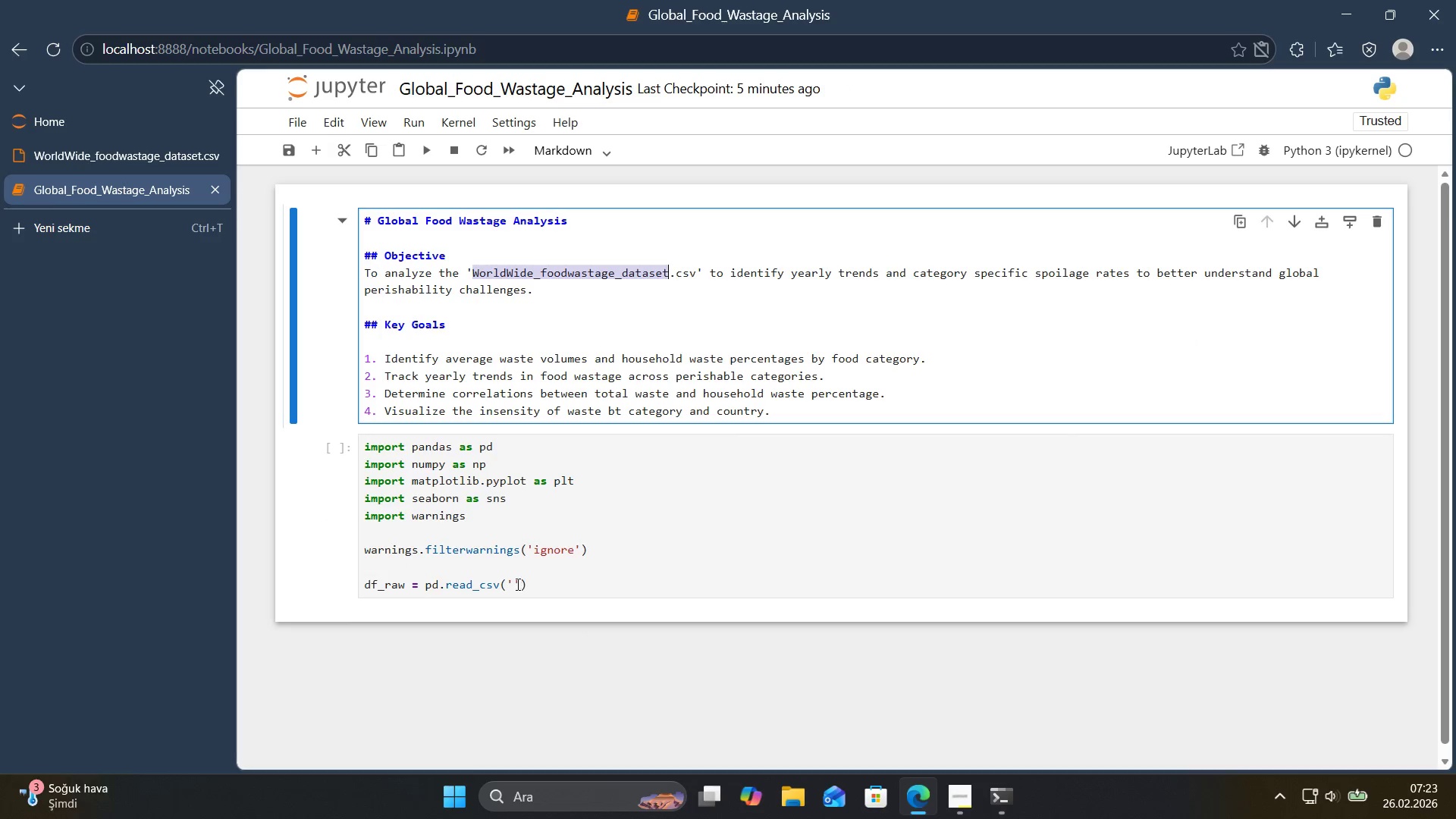 
left_click([511, 583])
 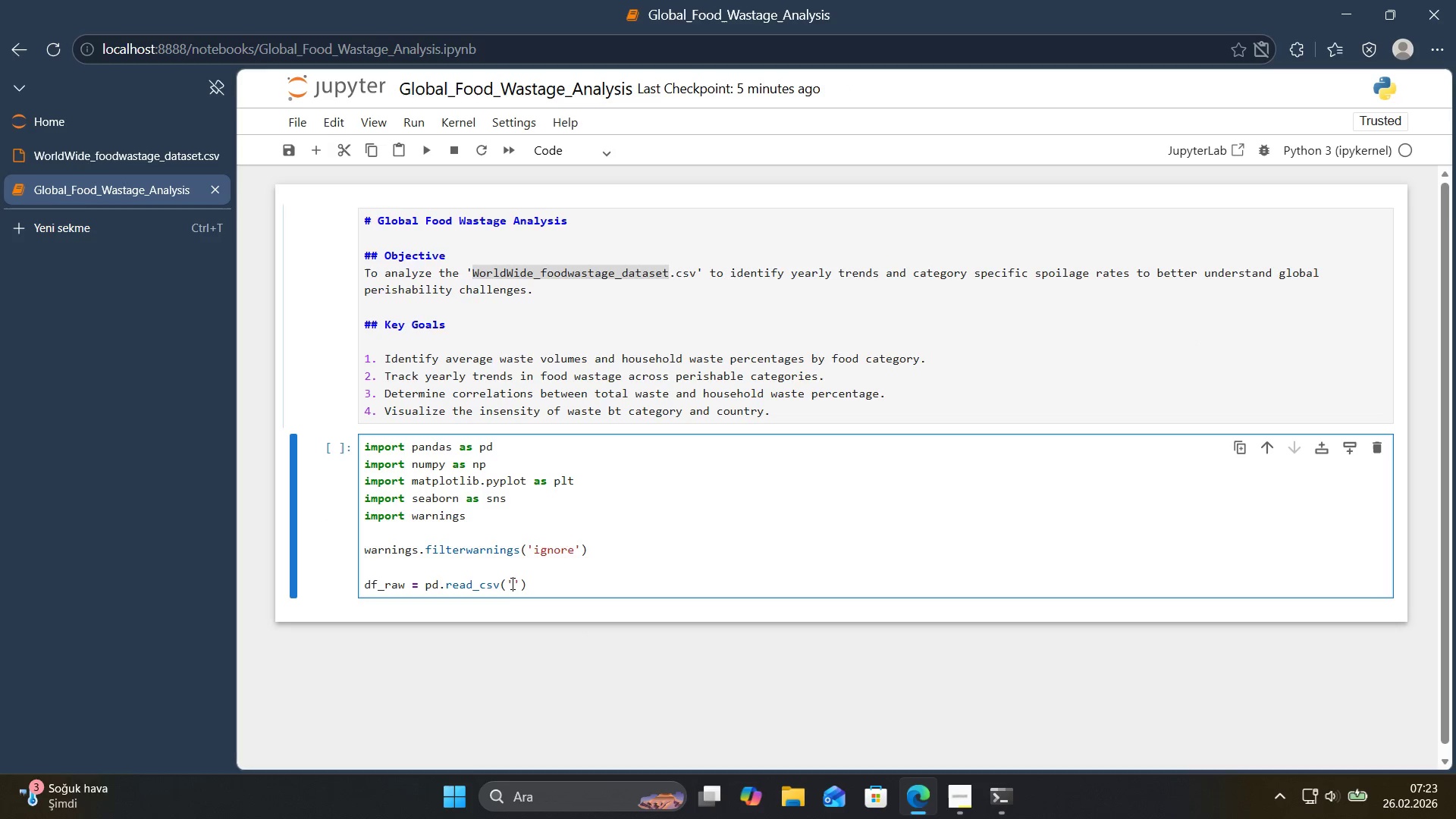 
key(Control+ControlLeft)
 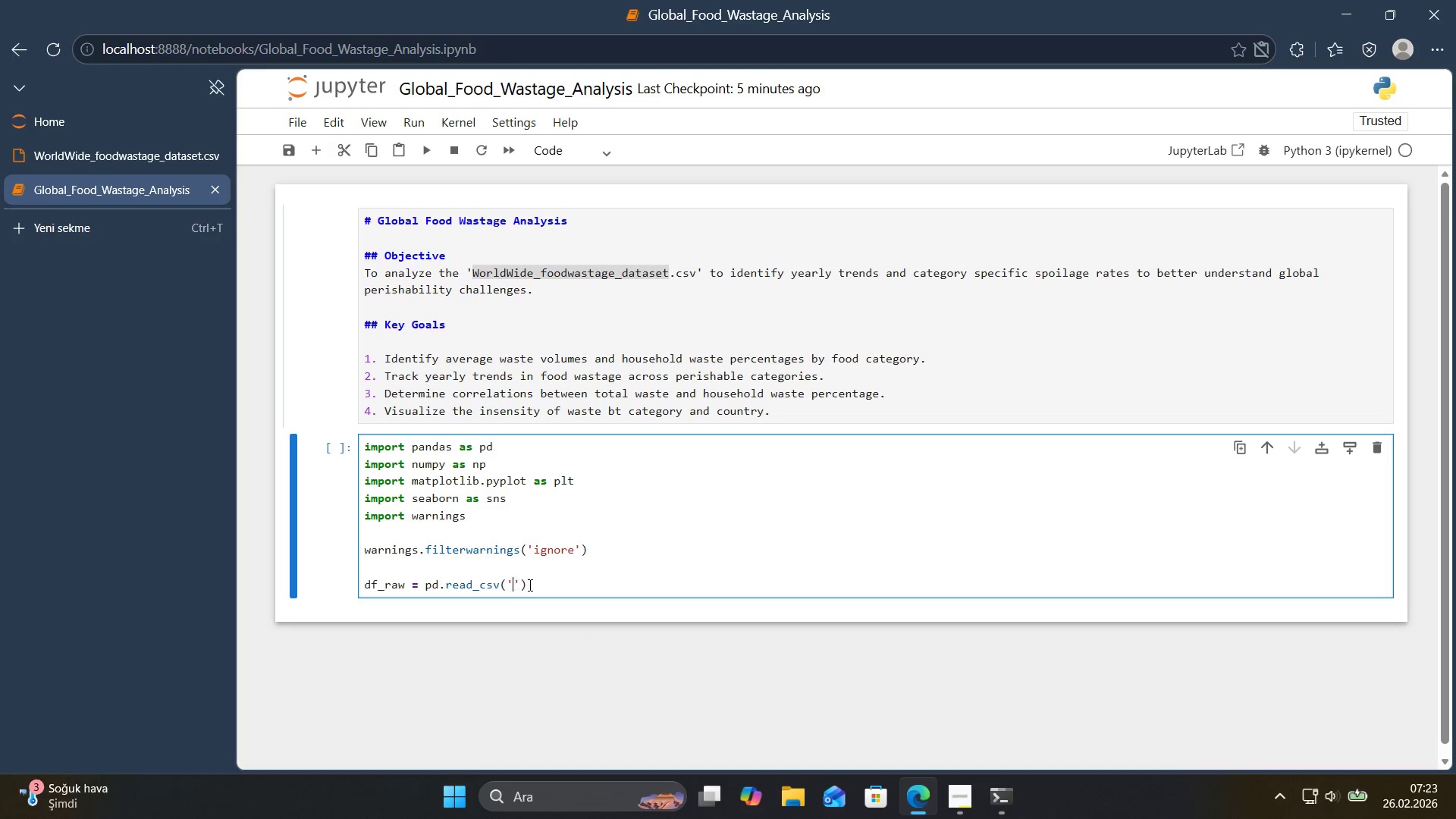 
key(Control+V)
 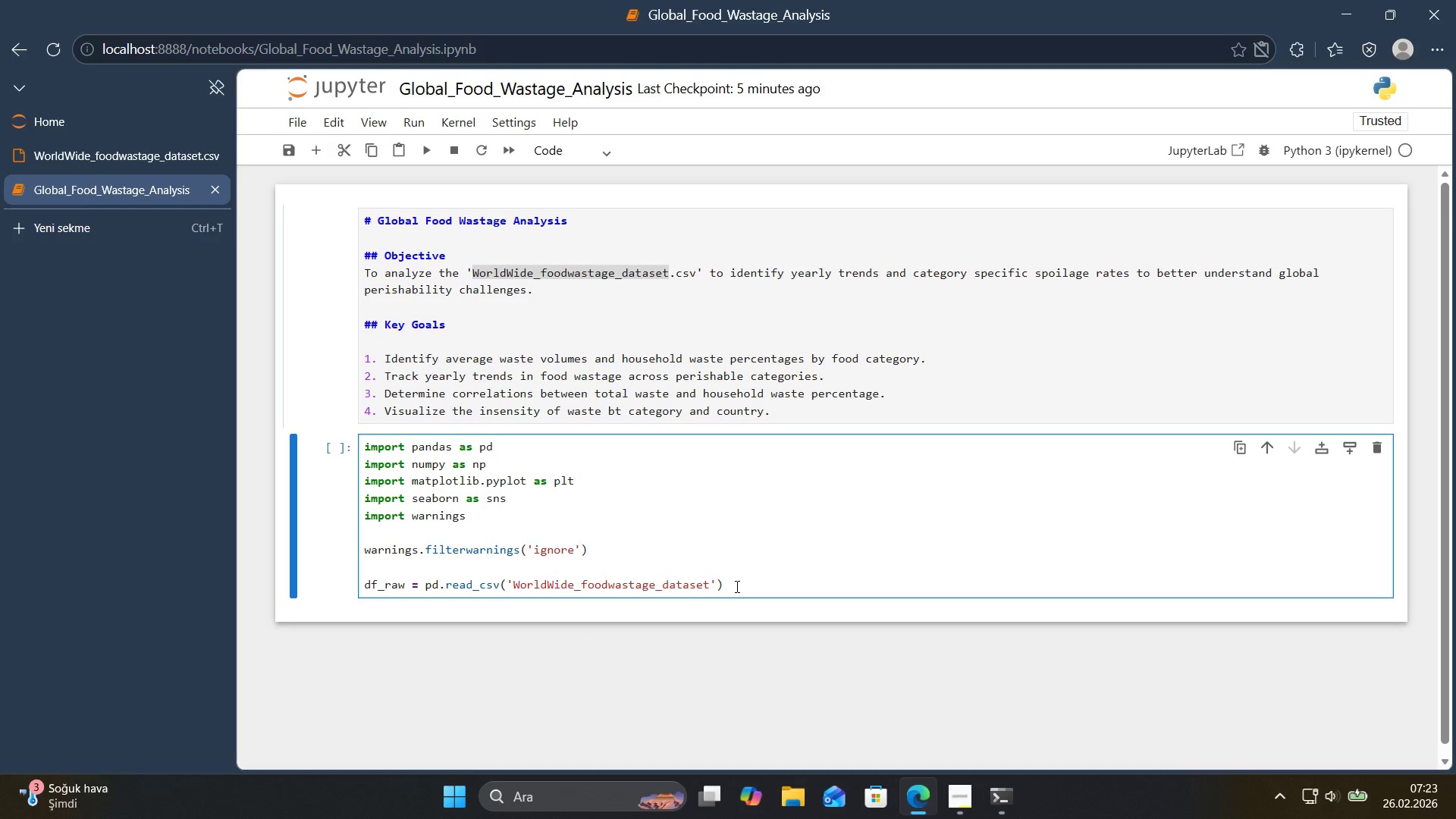 
type(.csv)
 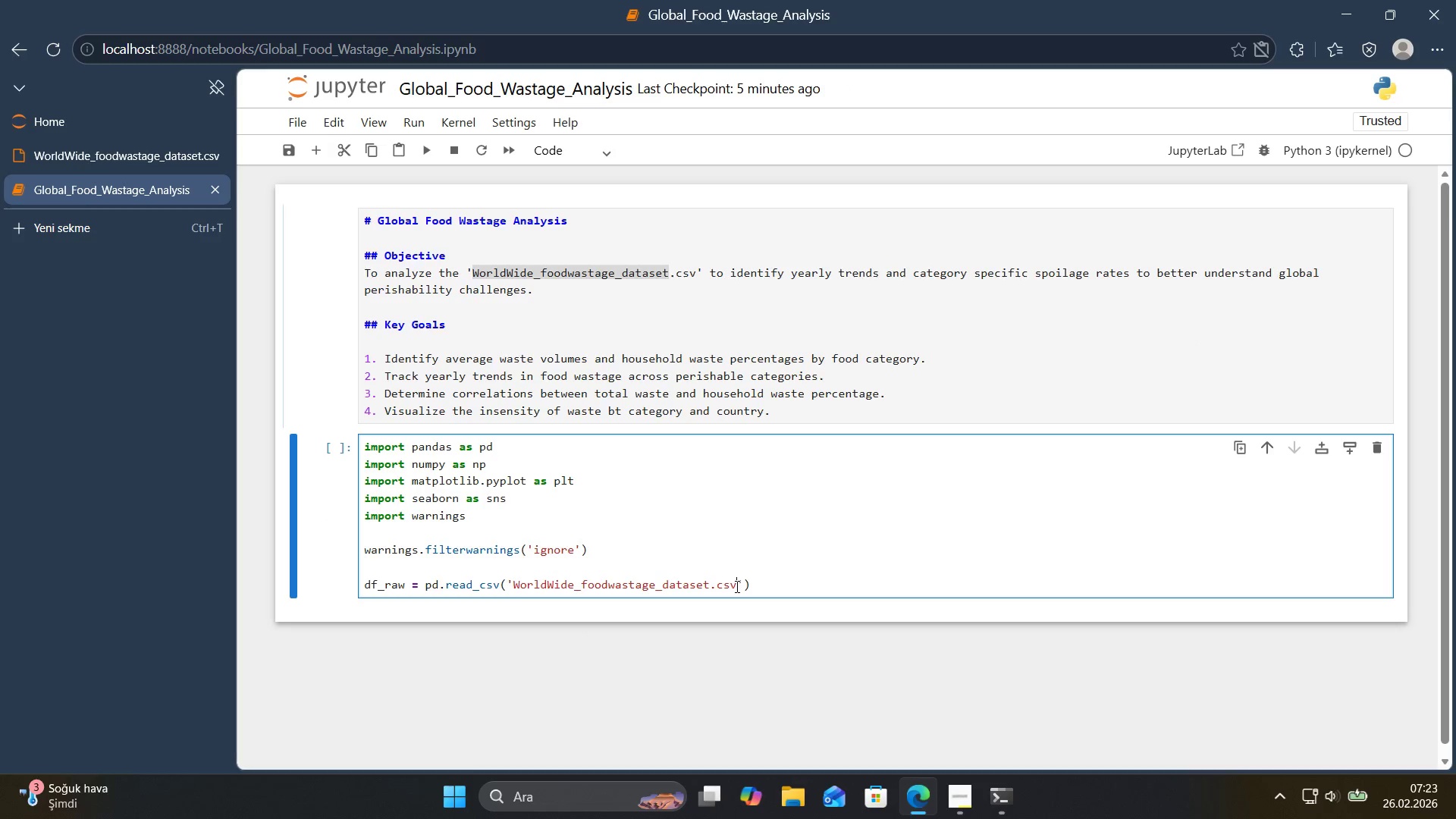 
key(ArrowRight)
 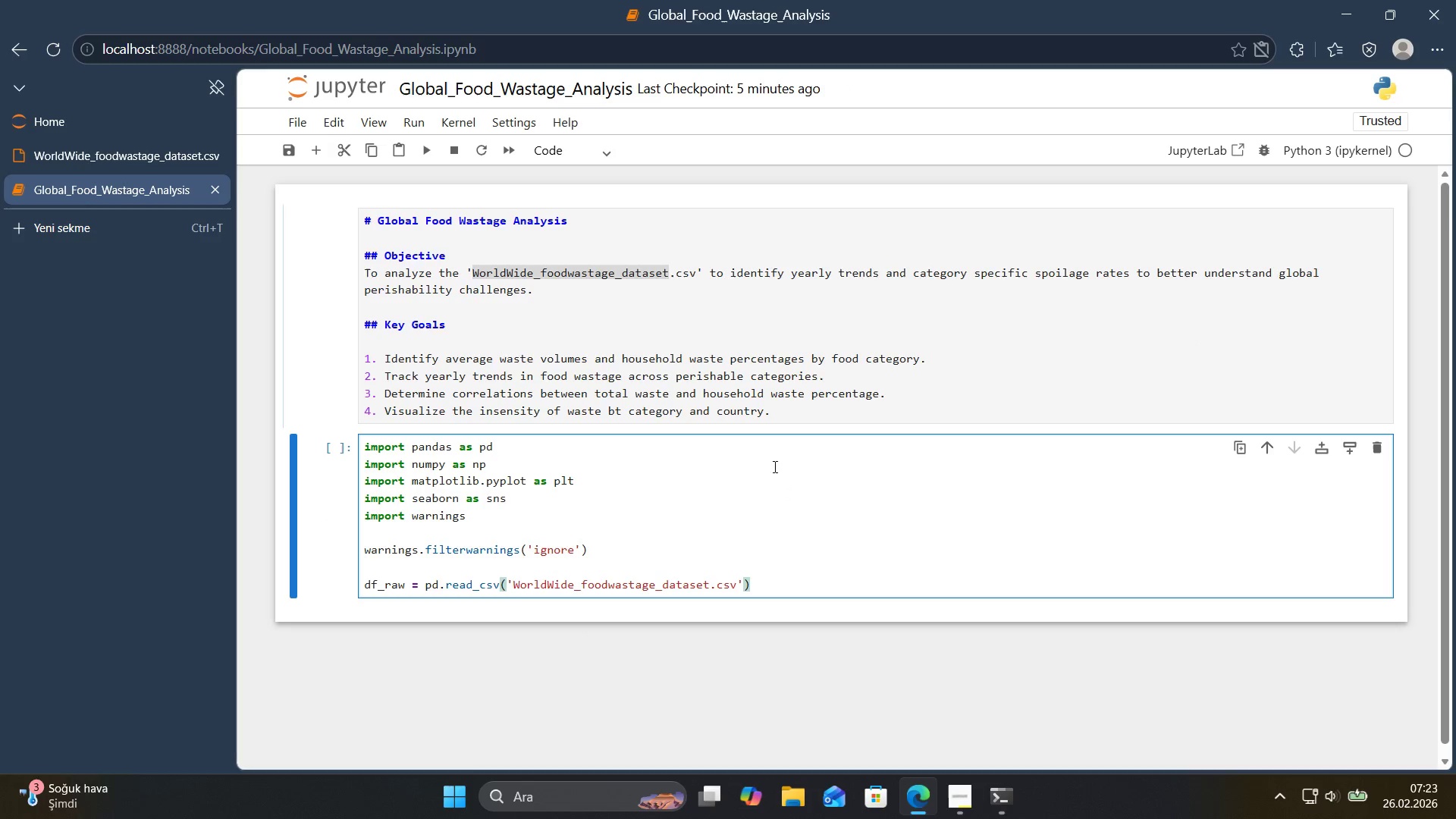 
left_click([804, 392])
 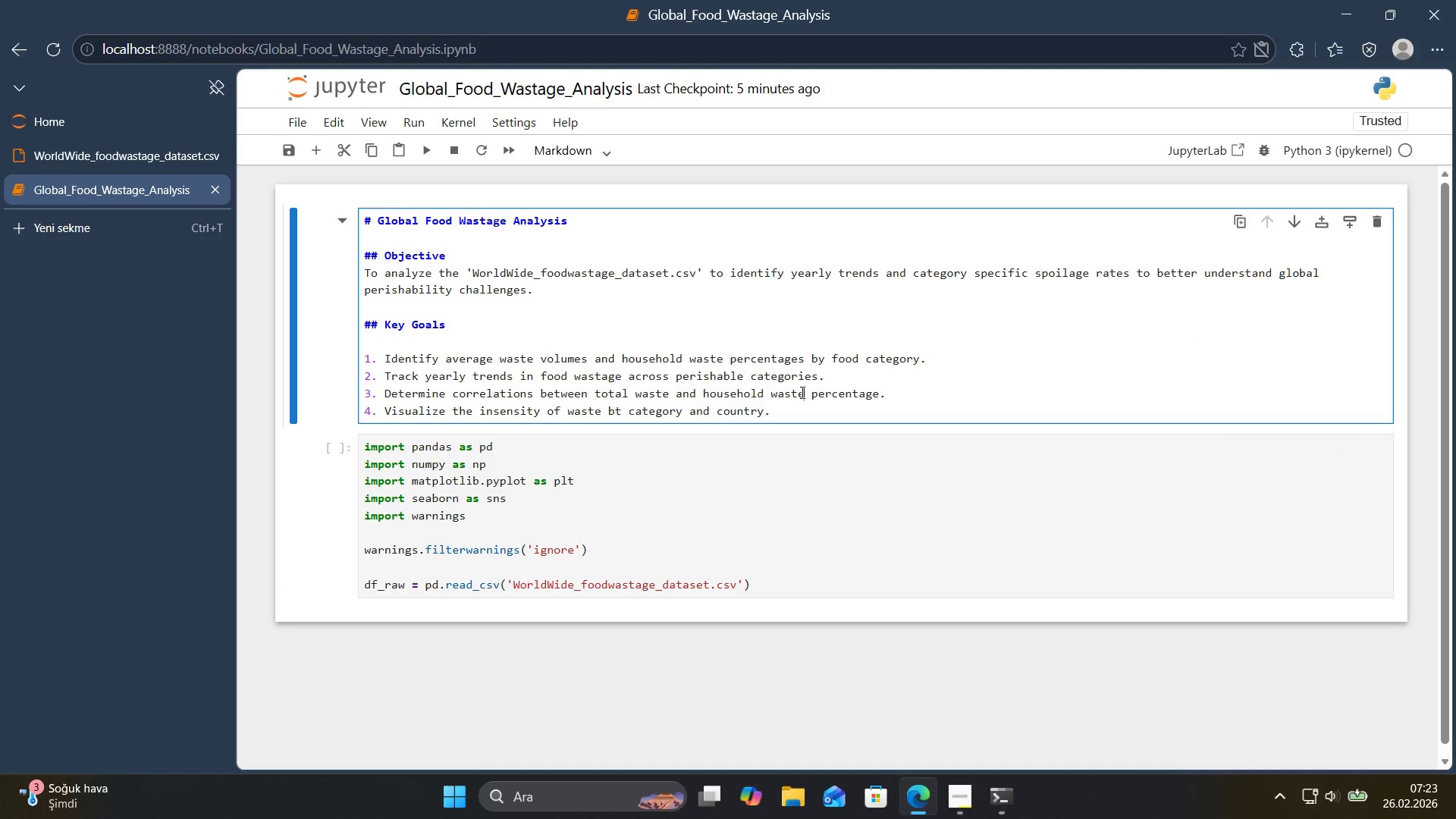 
key(Shift+Enter)
 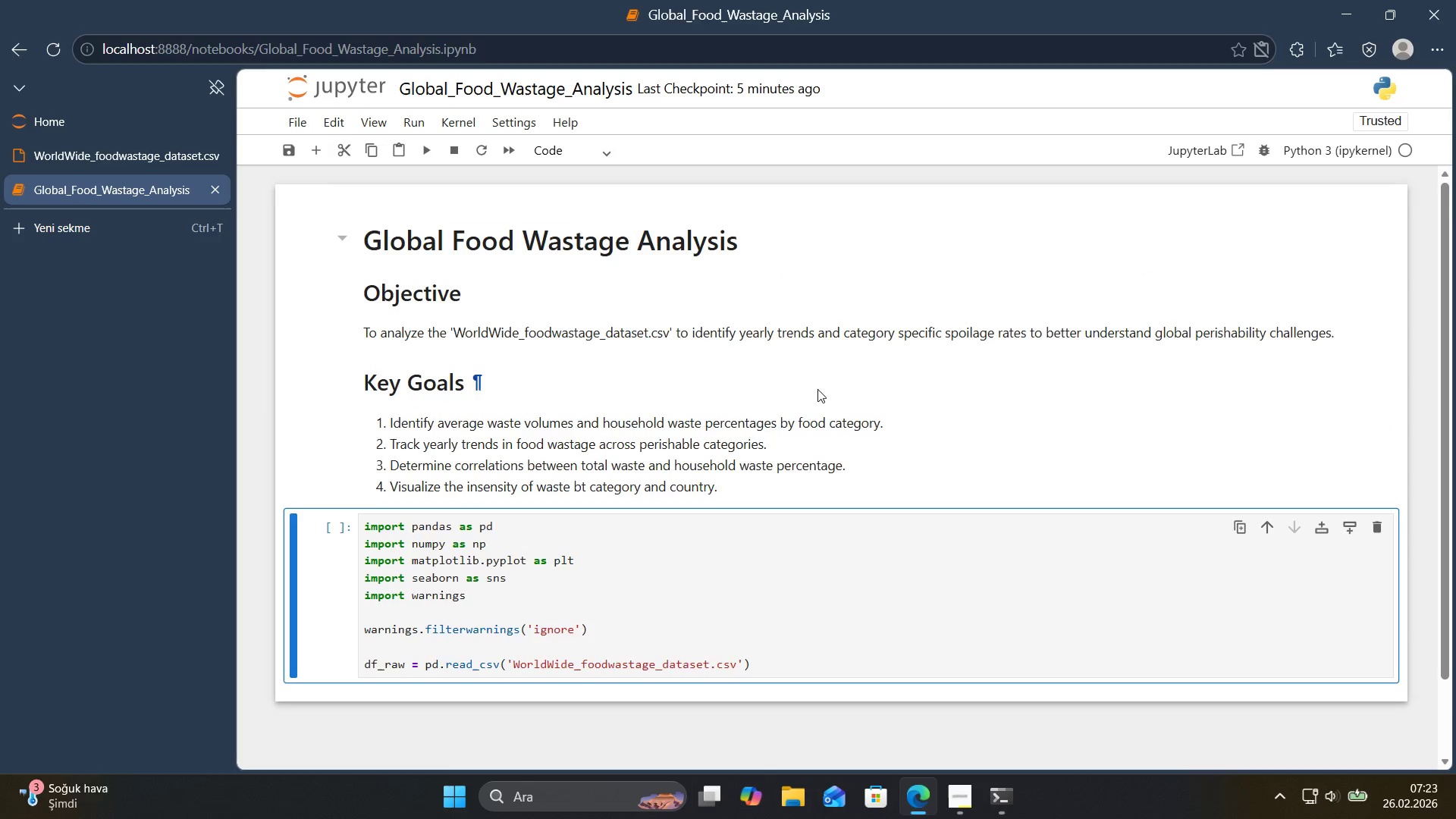 
scroll: coordinate [813, 402], scroll_direction: down, amount: 1.0
 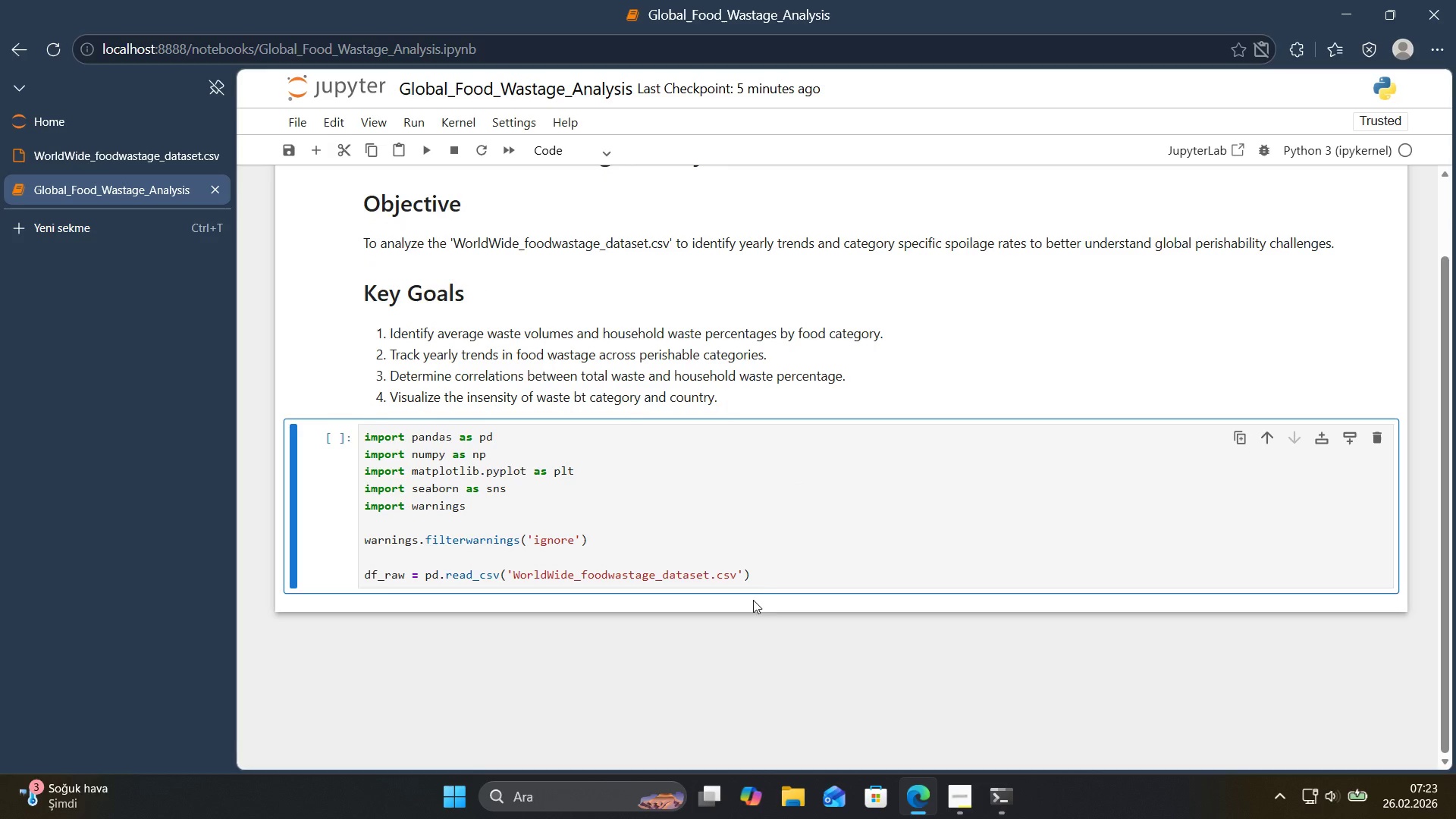 
left_click([761, 576])
 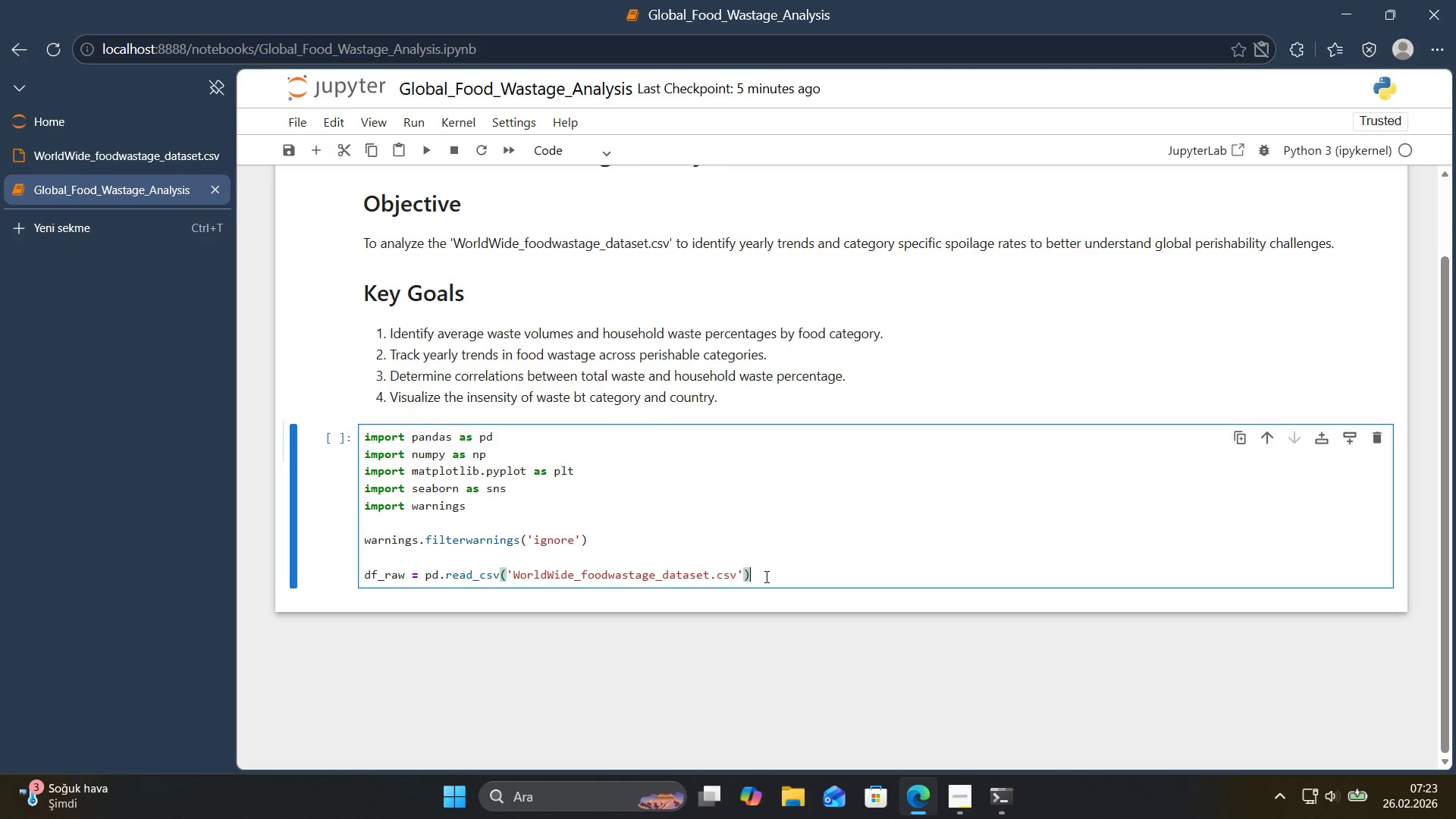 
key(Enter)
 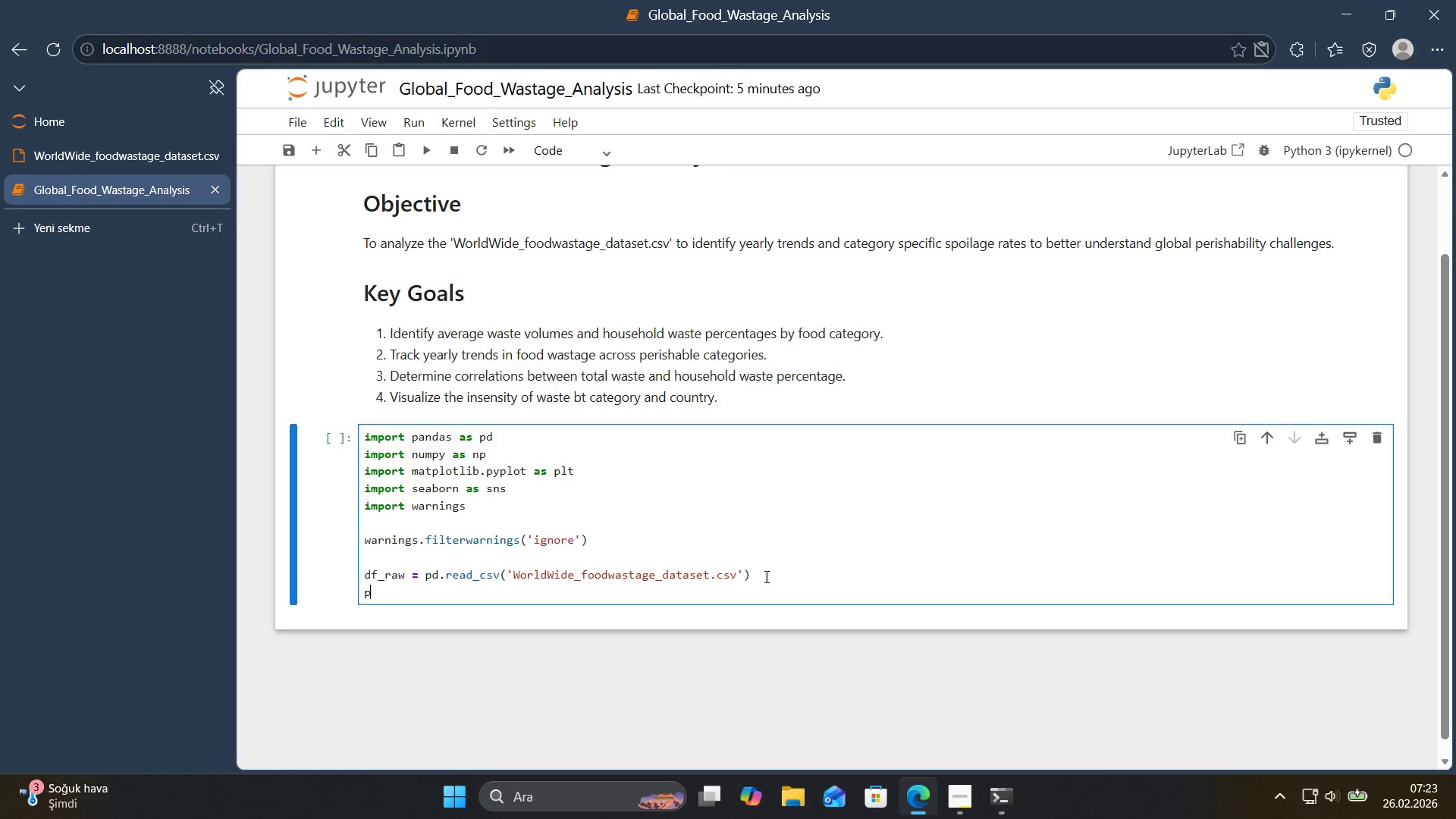 
type(pr'nt*()
 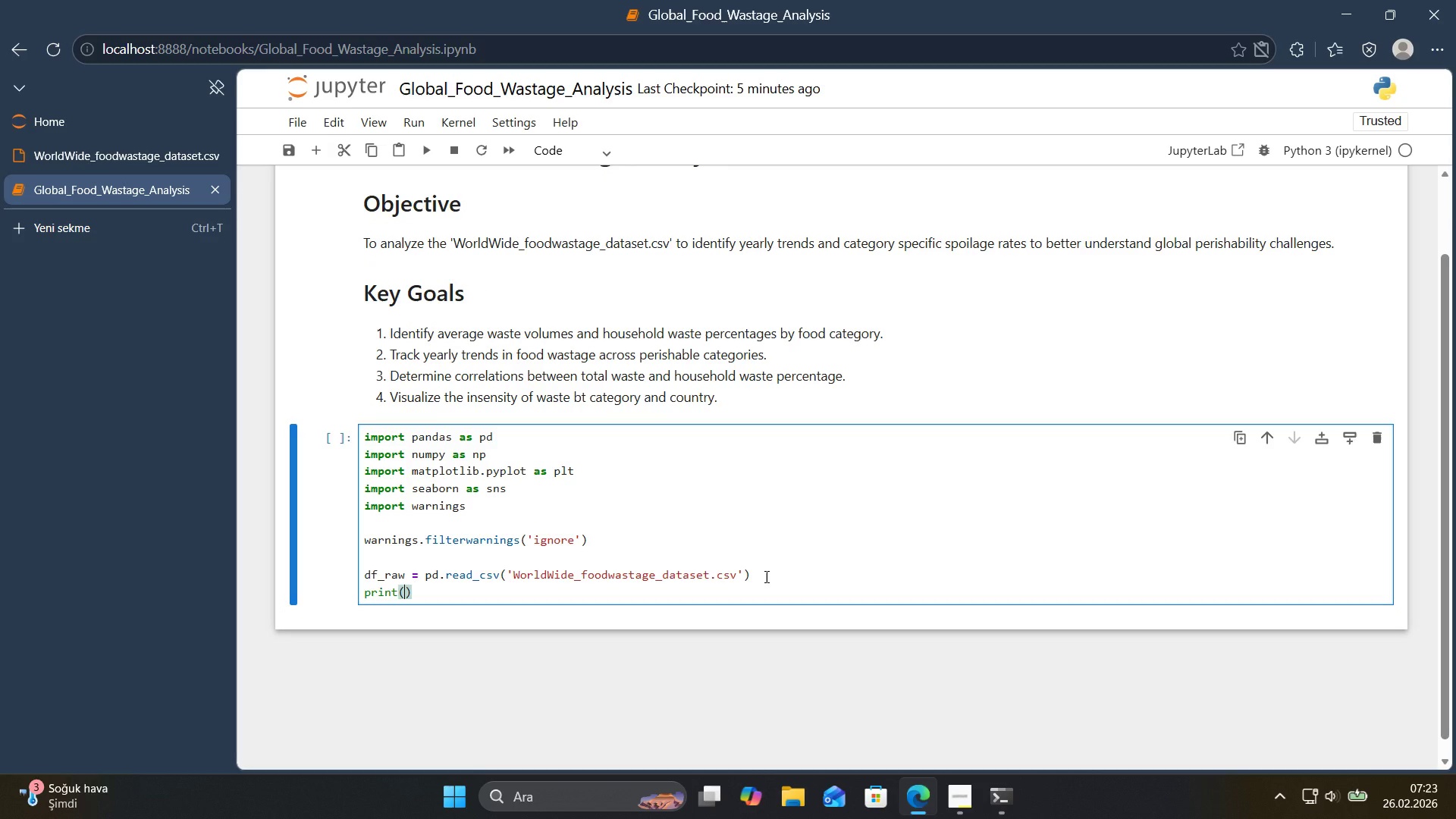 
 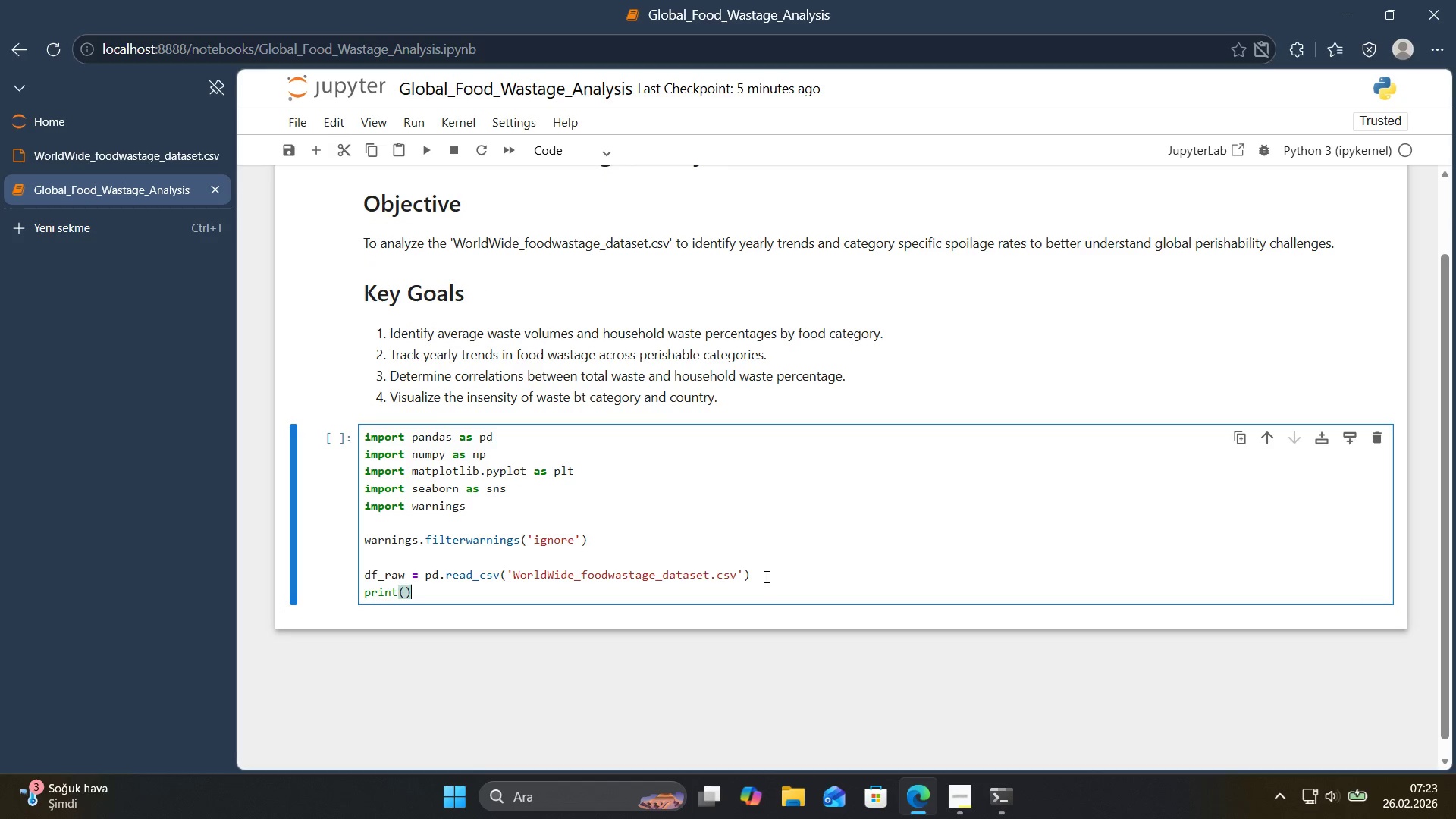 
key(ArrowLeft)
 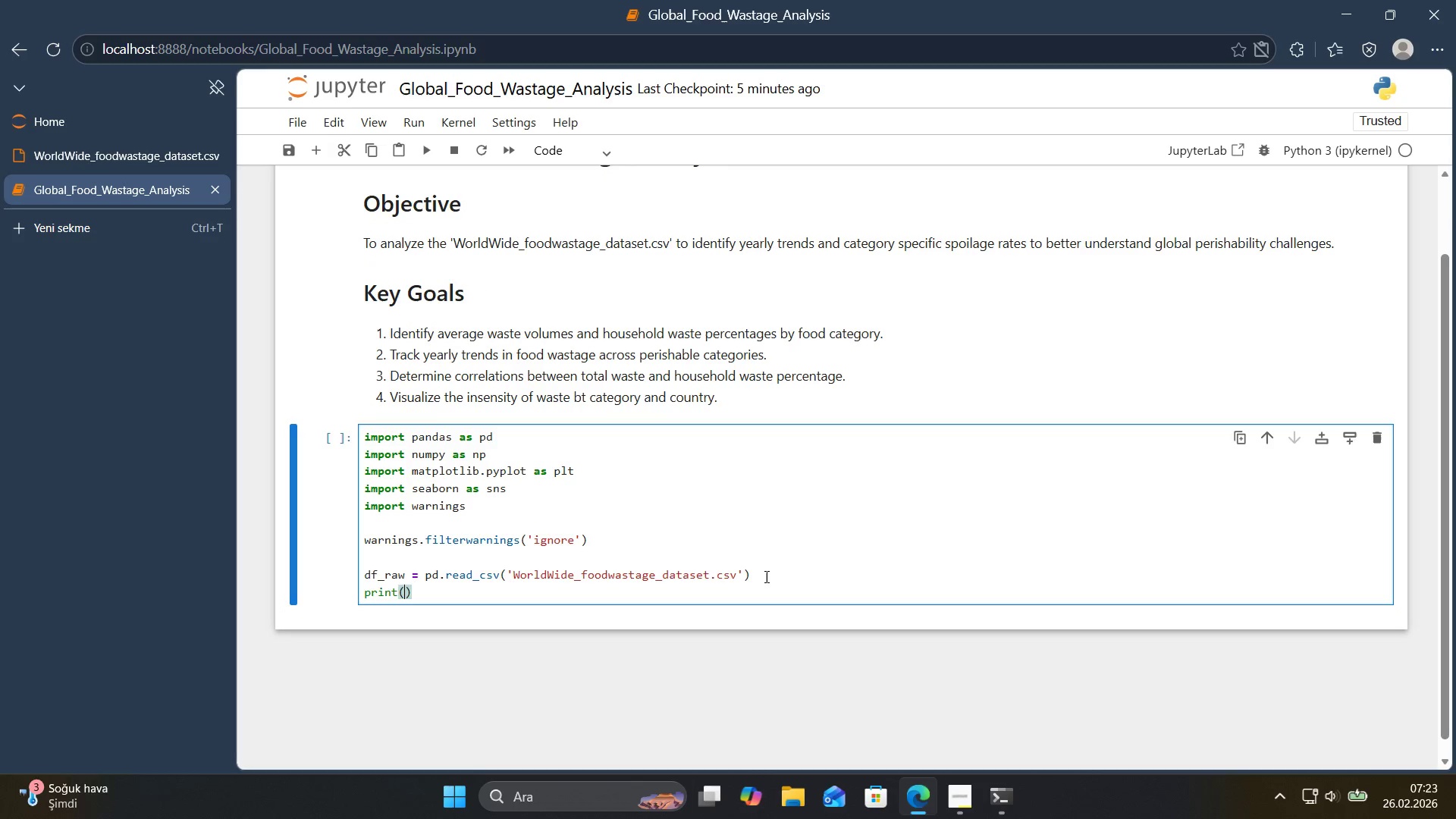 
type(@@)
 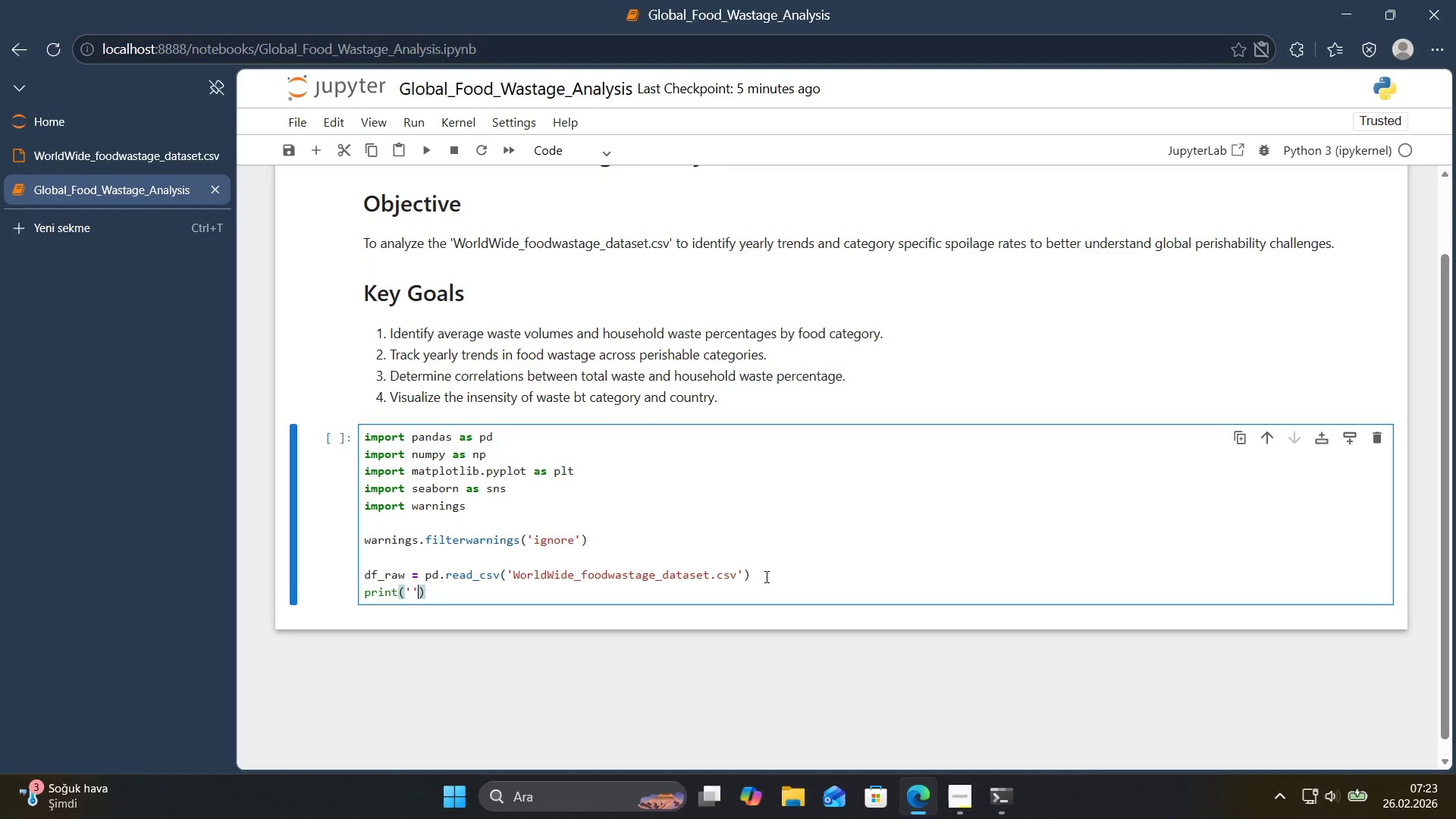 
key(ArrowLeft)
 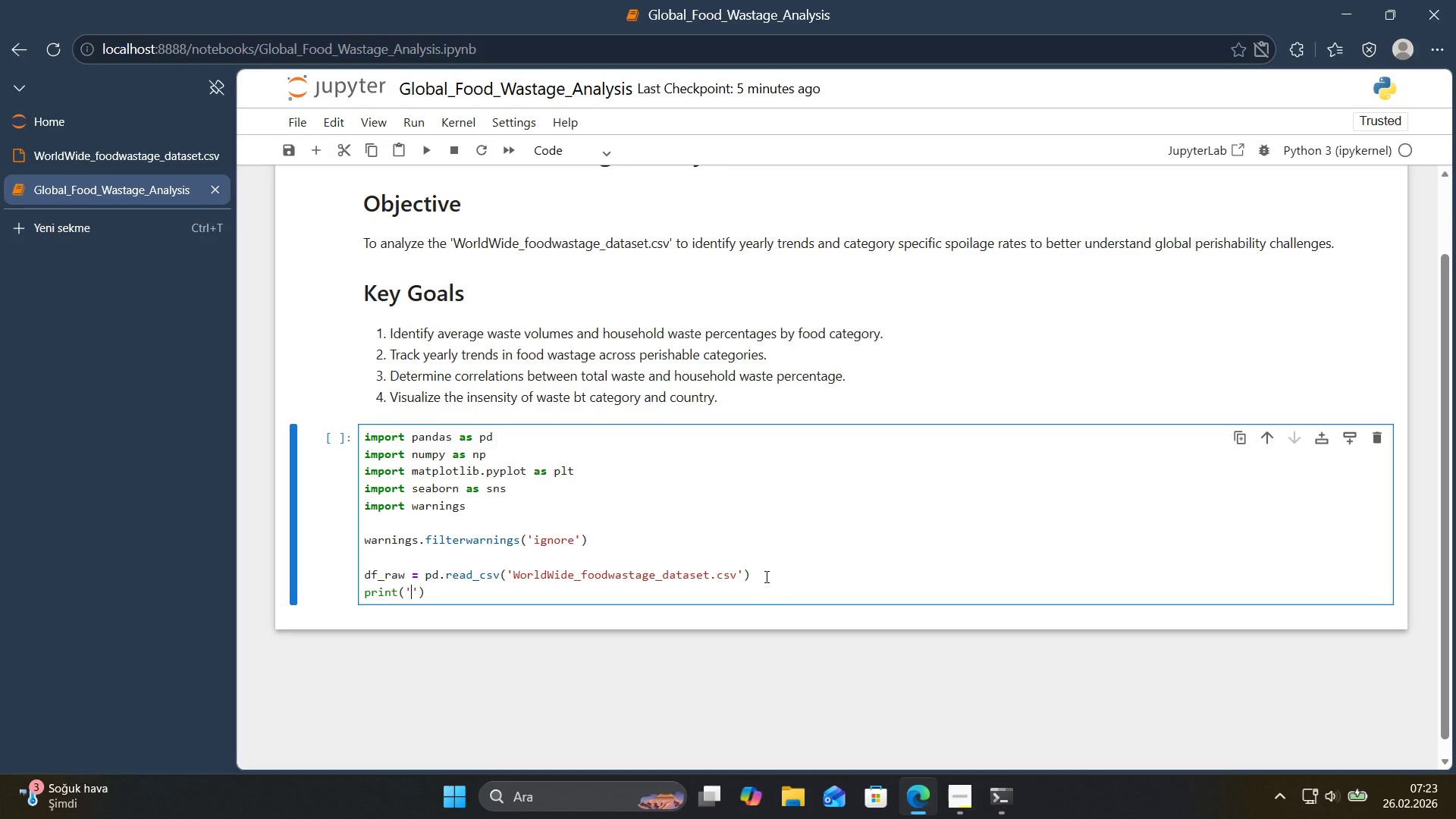 
type(Raw D)
key(Backspace)
type(data loaded succesfully)
 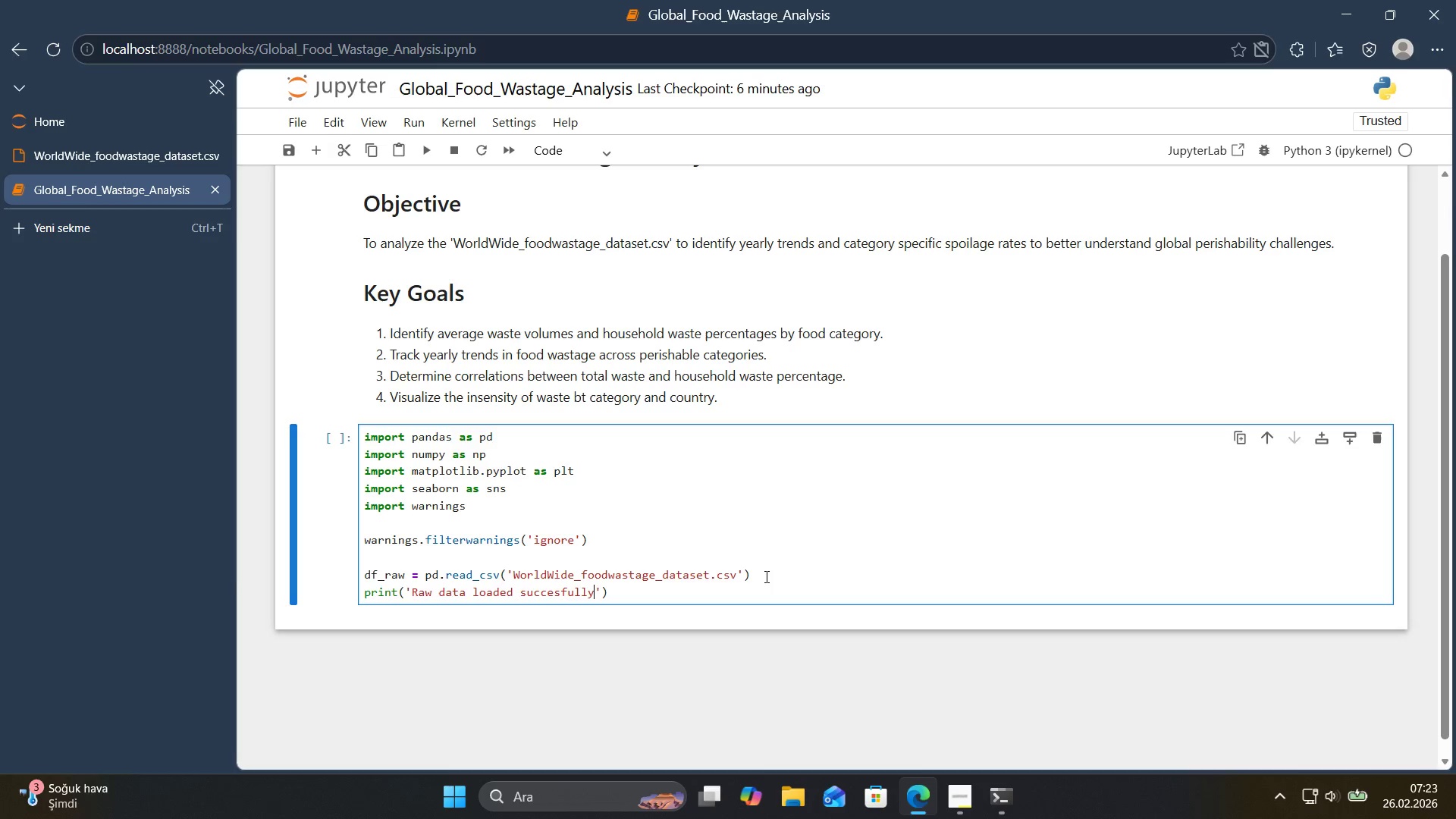 
type(. Shae)
key(Backspace)
type(pe>)
 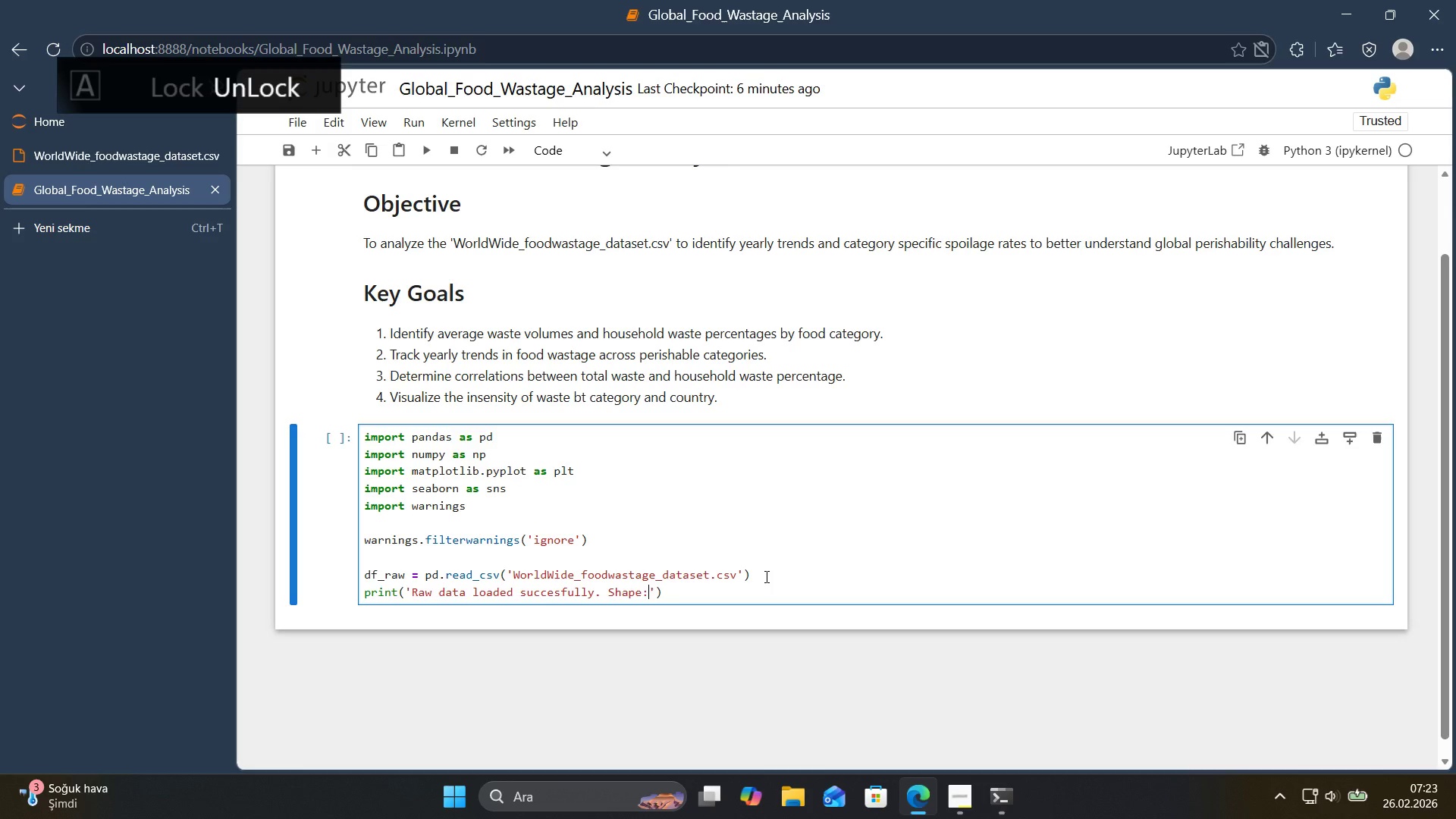 
key(ArrowRight)
 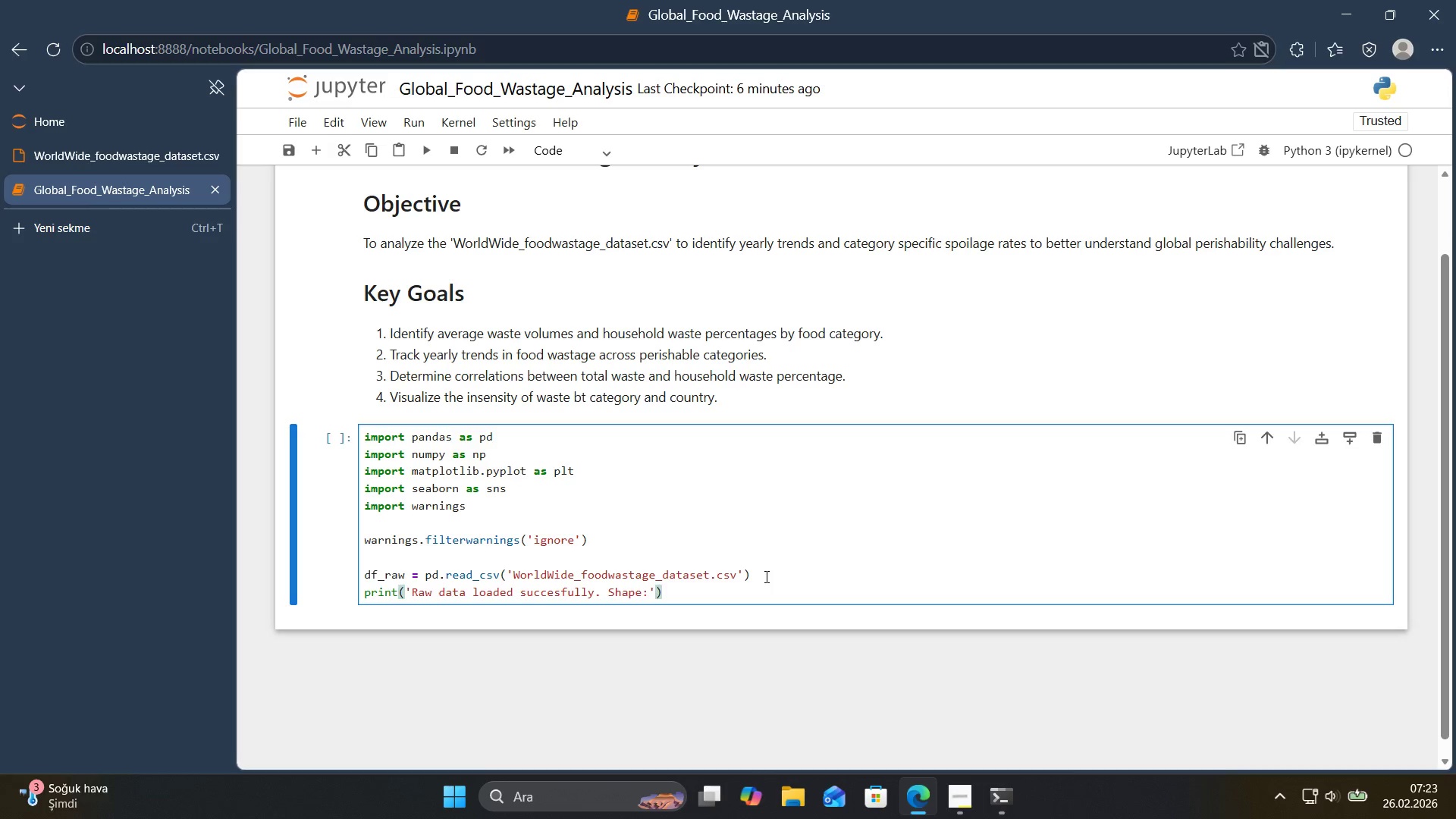 
key(ArrowLeft)
 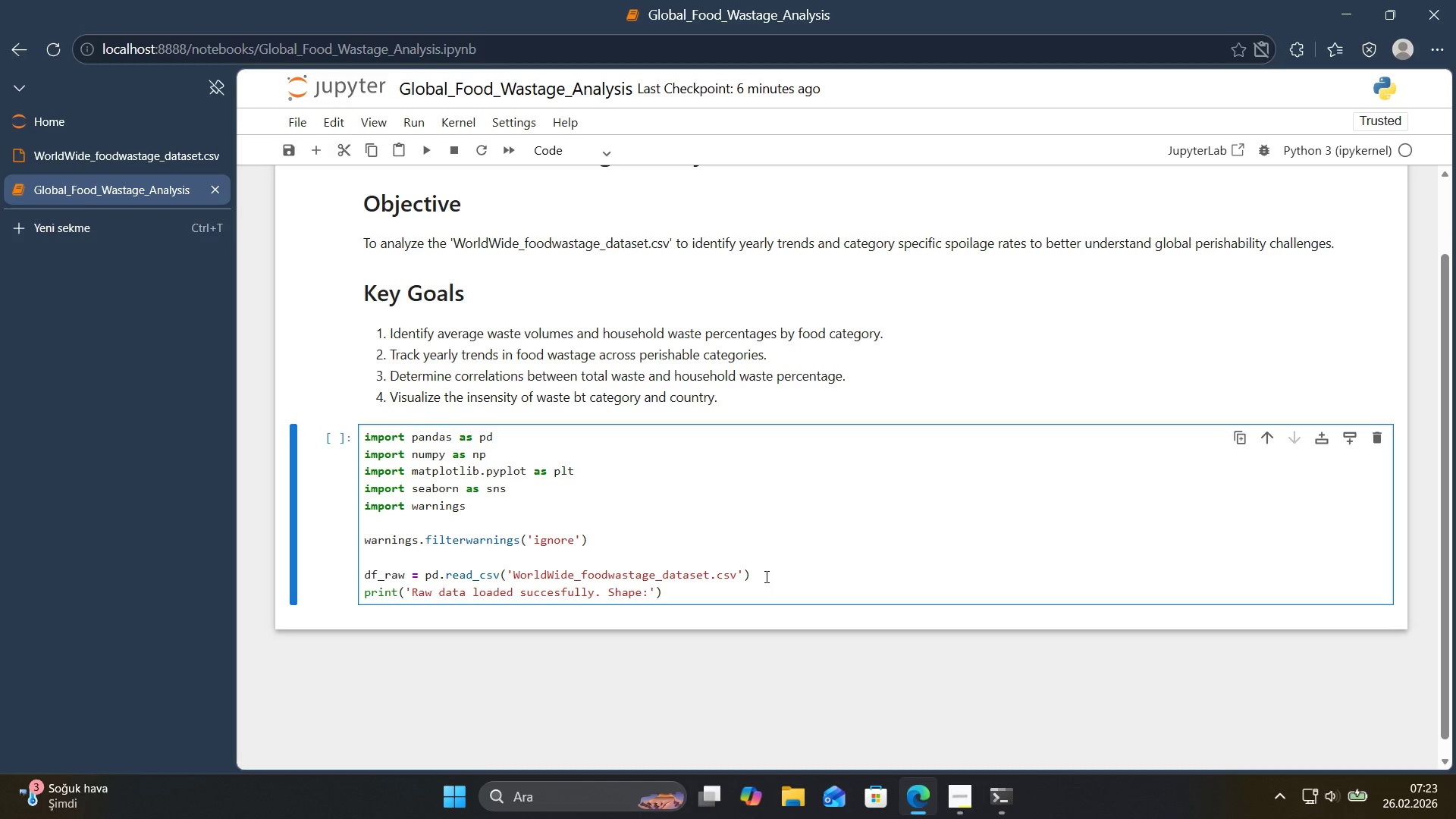 
key(ArrowRight)
 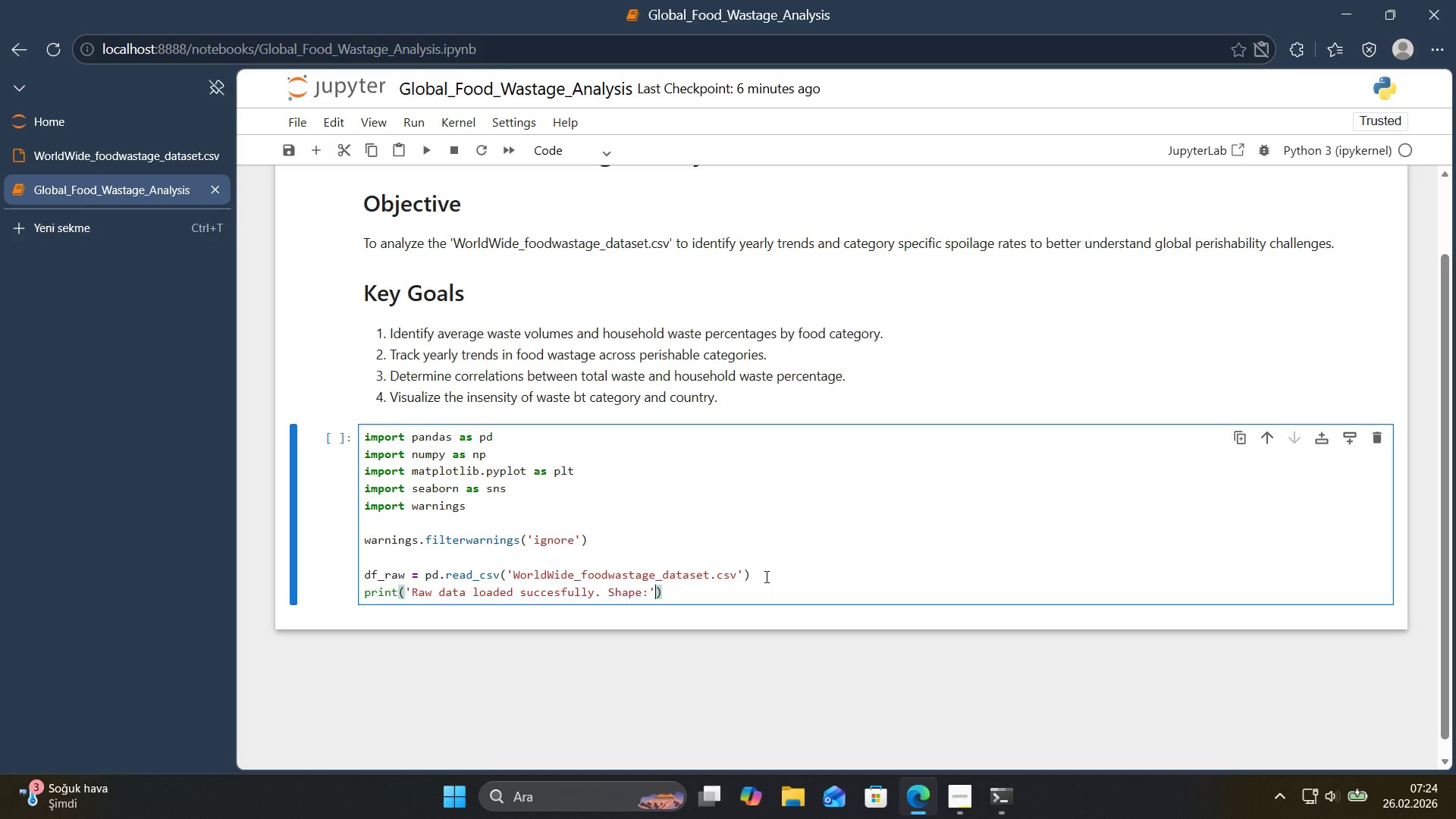 
type(, df.raw)
key(Backspace)
key(Backspace)
key(Backspace)
key(Backspace)
type(_a)
key(Backspace)
type(raw.shape*()
 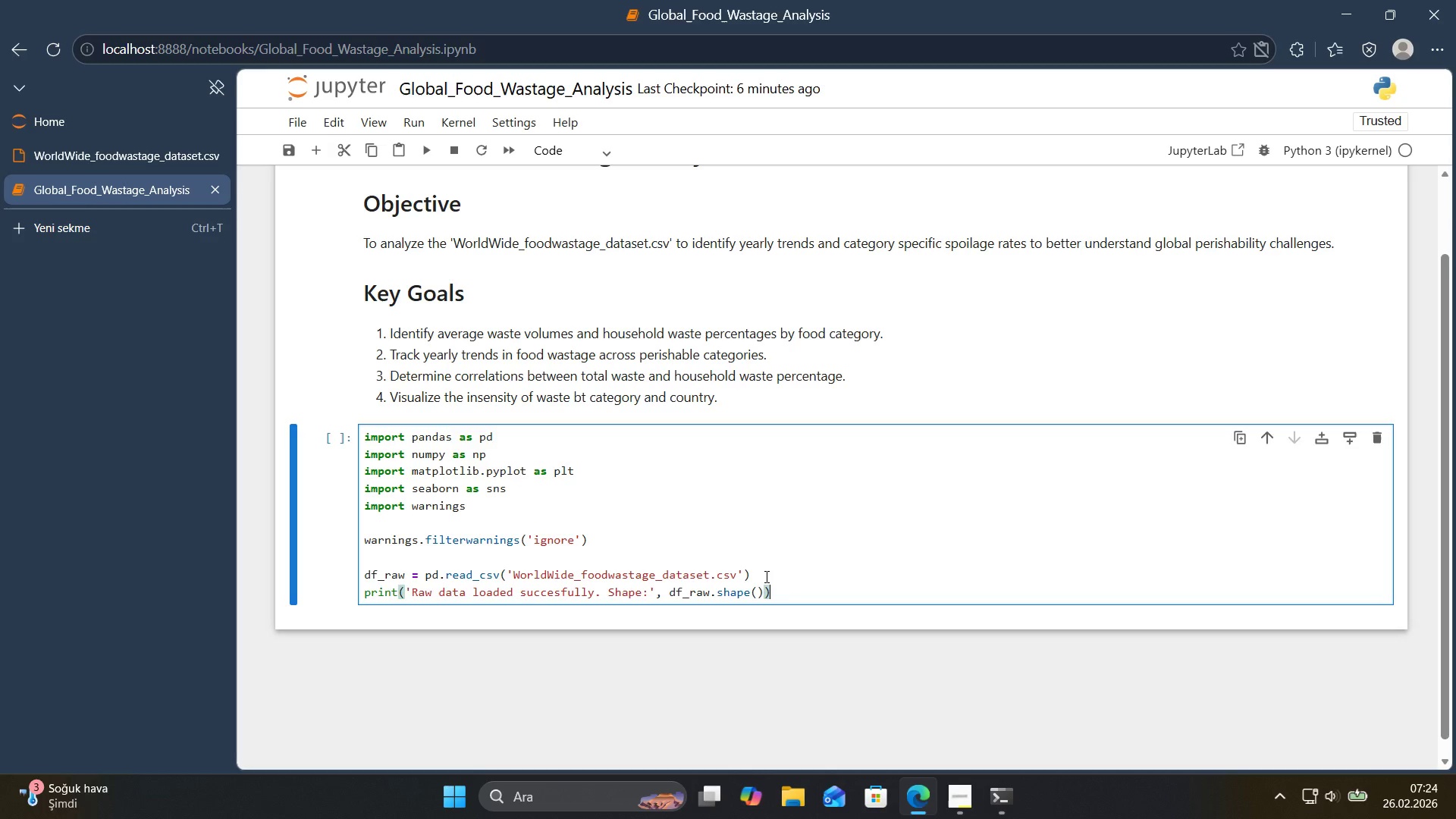 
 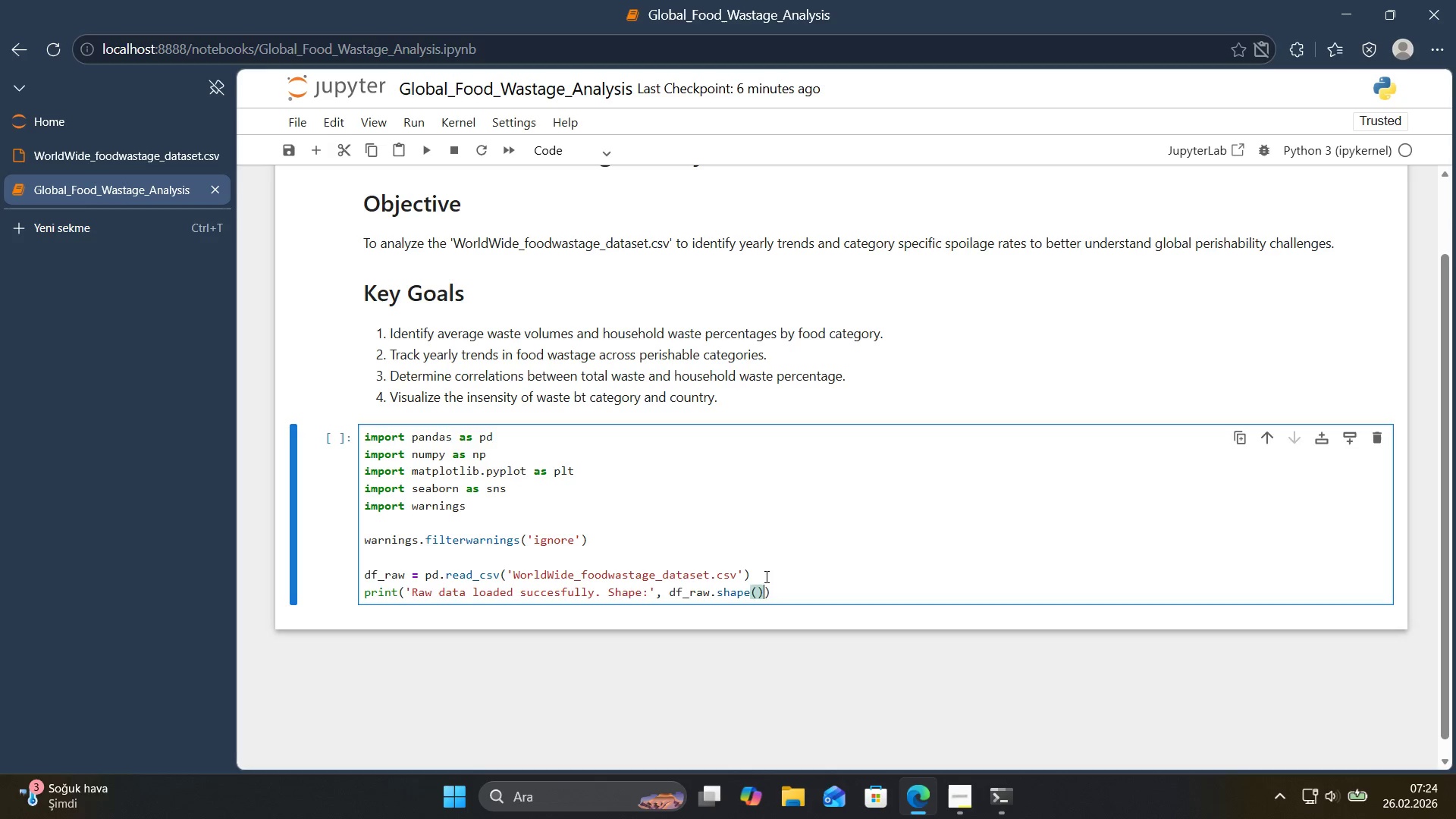 
key(ArrowRight)
 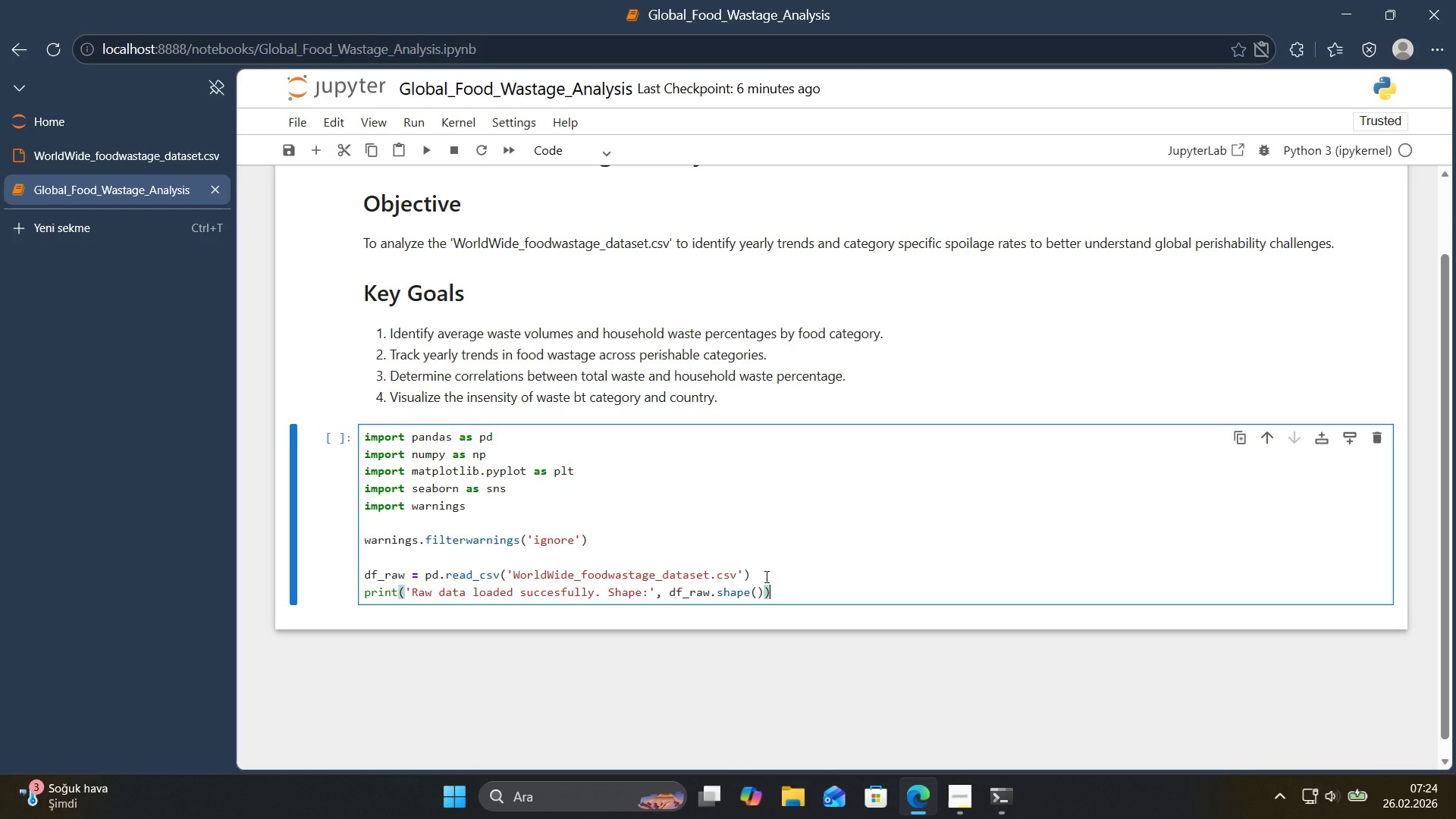 
key(Enter)
 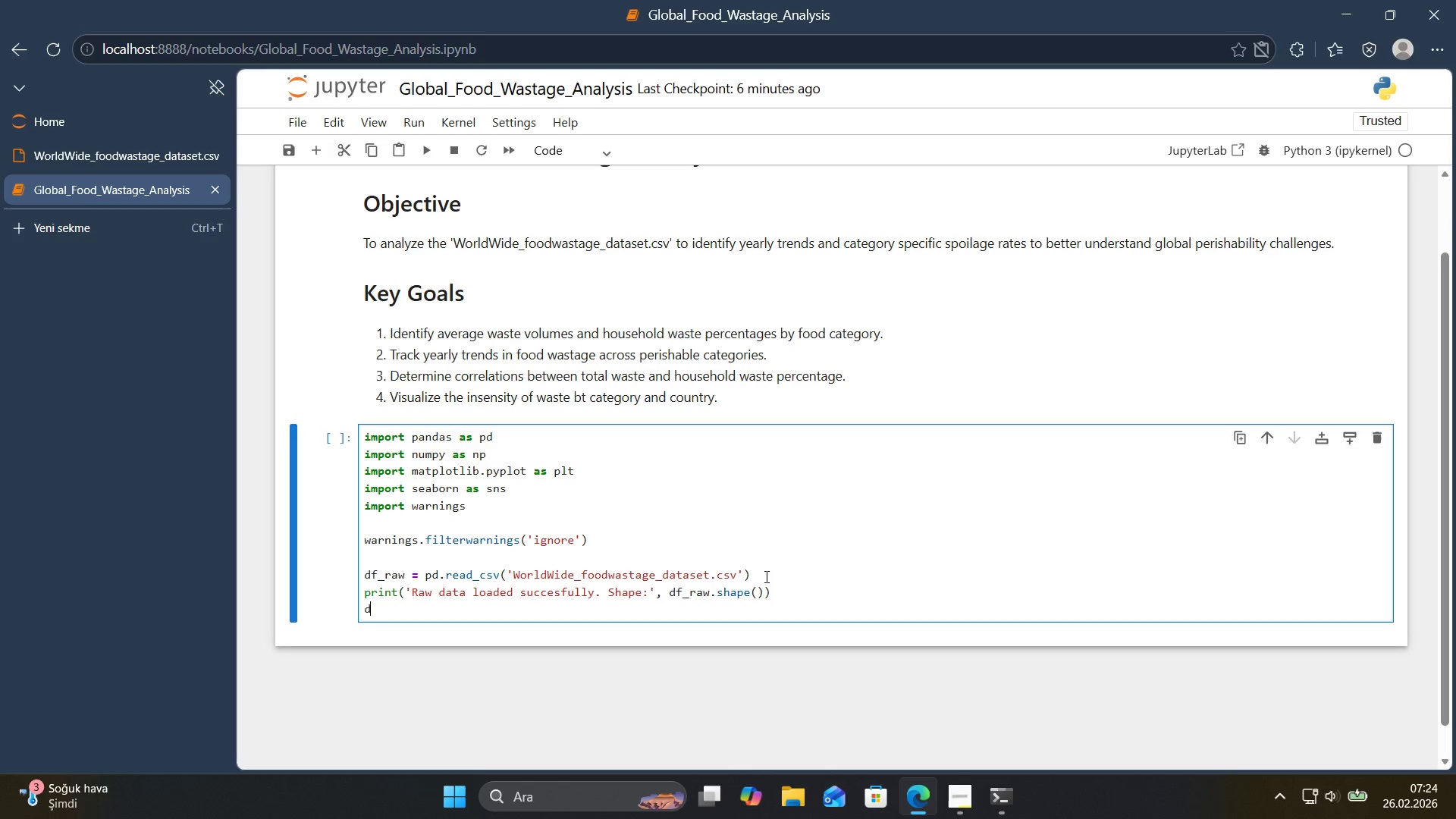 
type(df_ra.)
key(Backspace)
type(w.head*()
 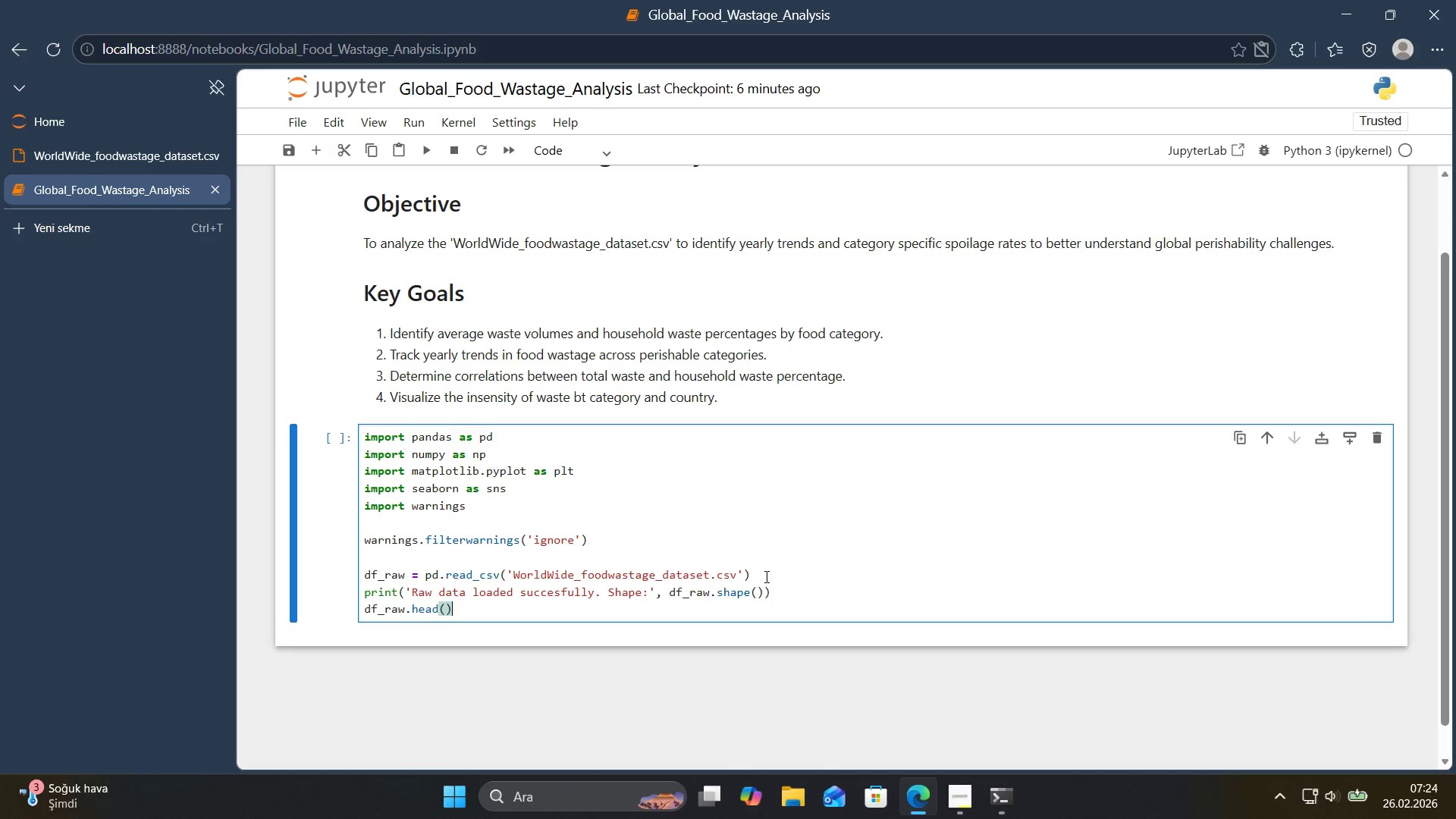 
key(Shift+Enter)
 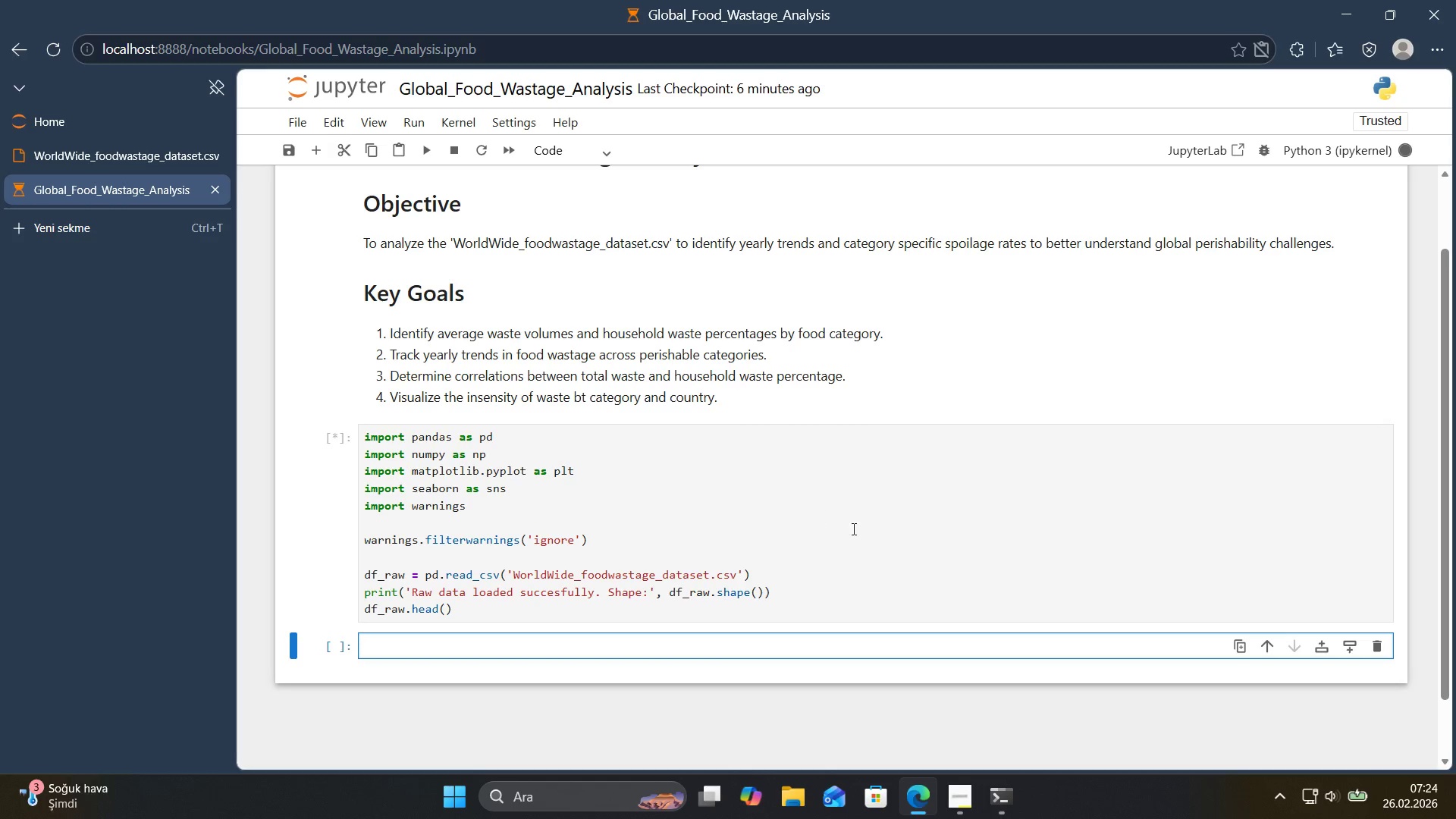 
scroll: coordinate [849, 532], scroll_direction: down, amount: 2.0
 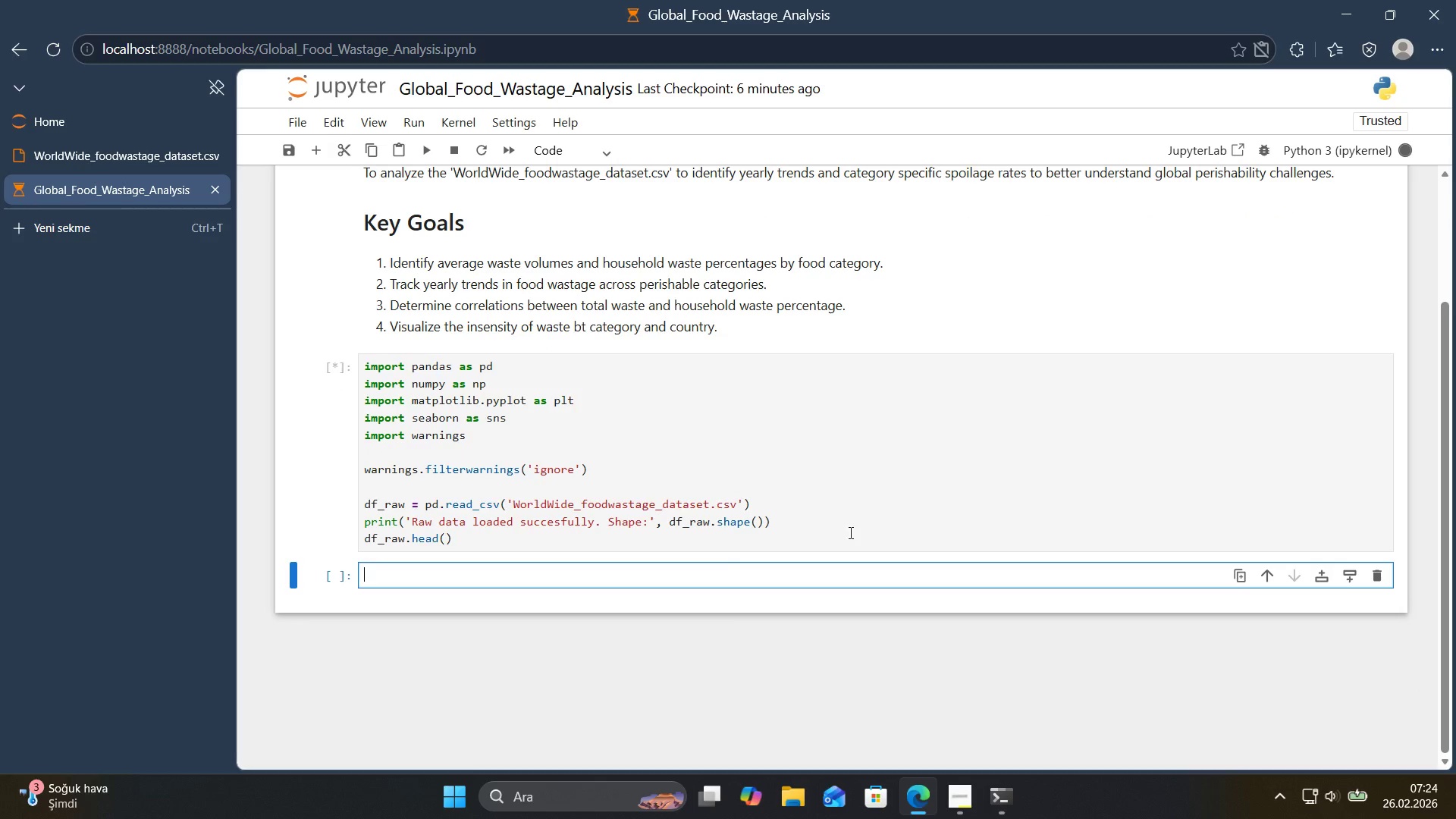 
mouse_move([1393, 159])
 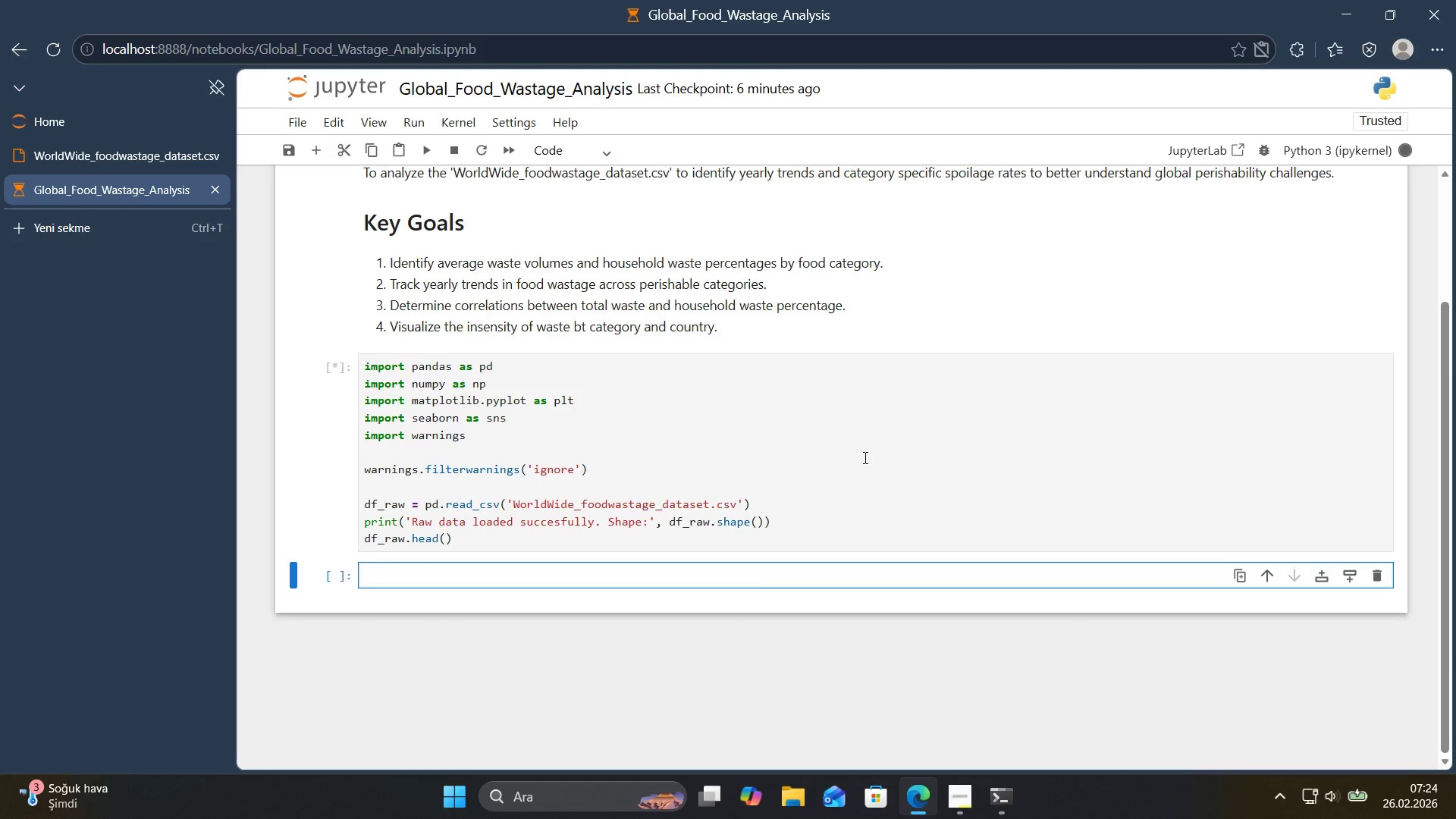 
scroll: coordinate [864, 457], scroll_direction: down, amount: 1.0
 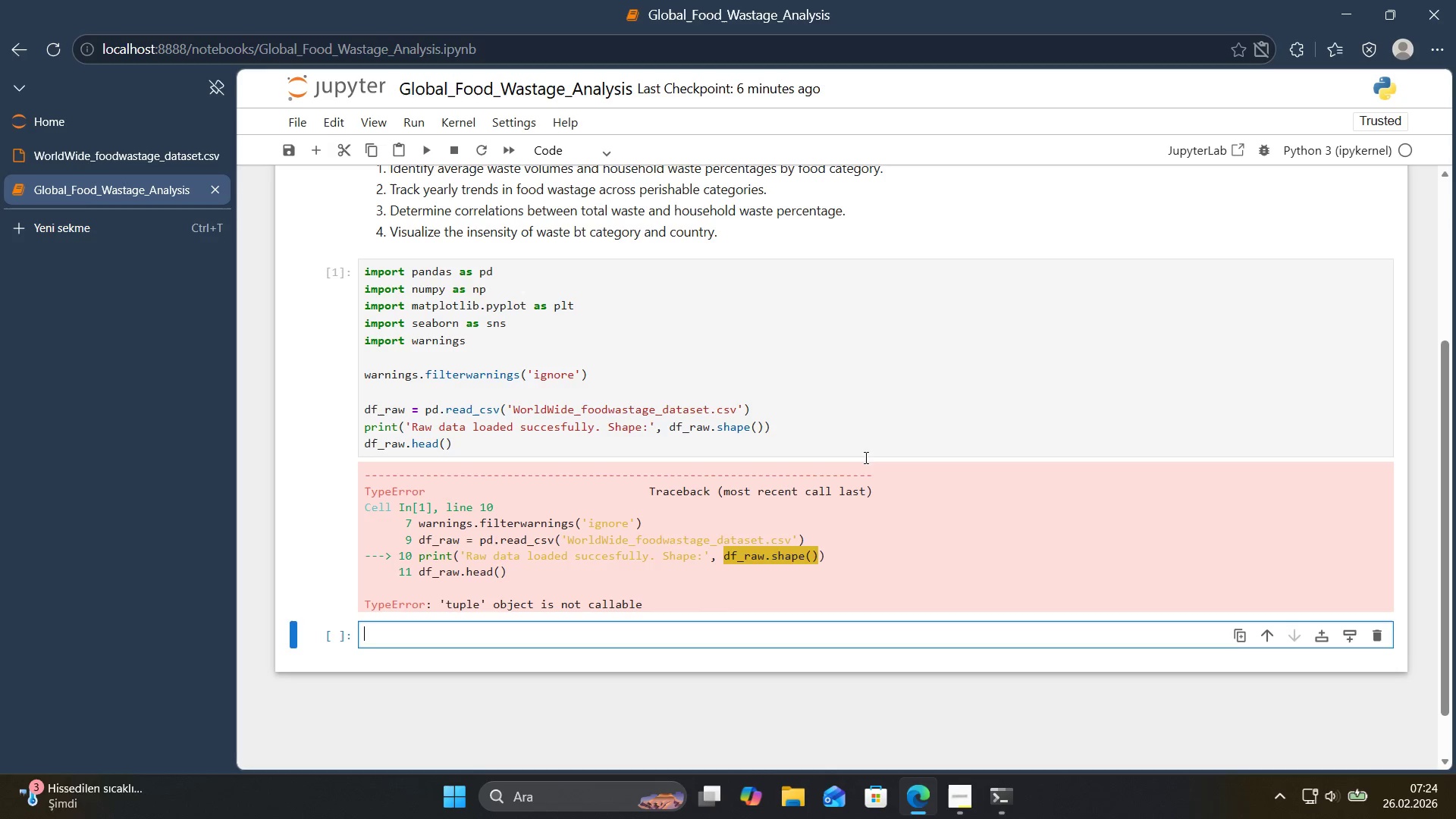 
wait(10.61)
 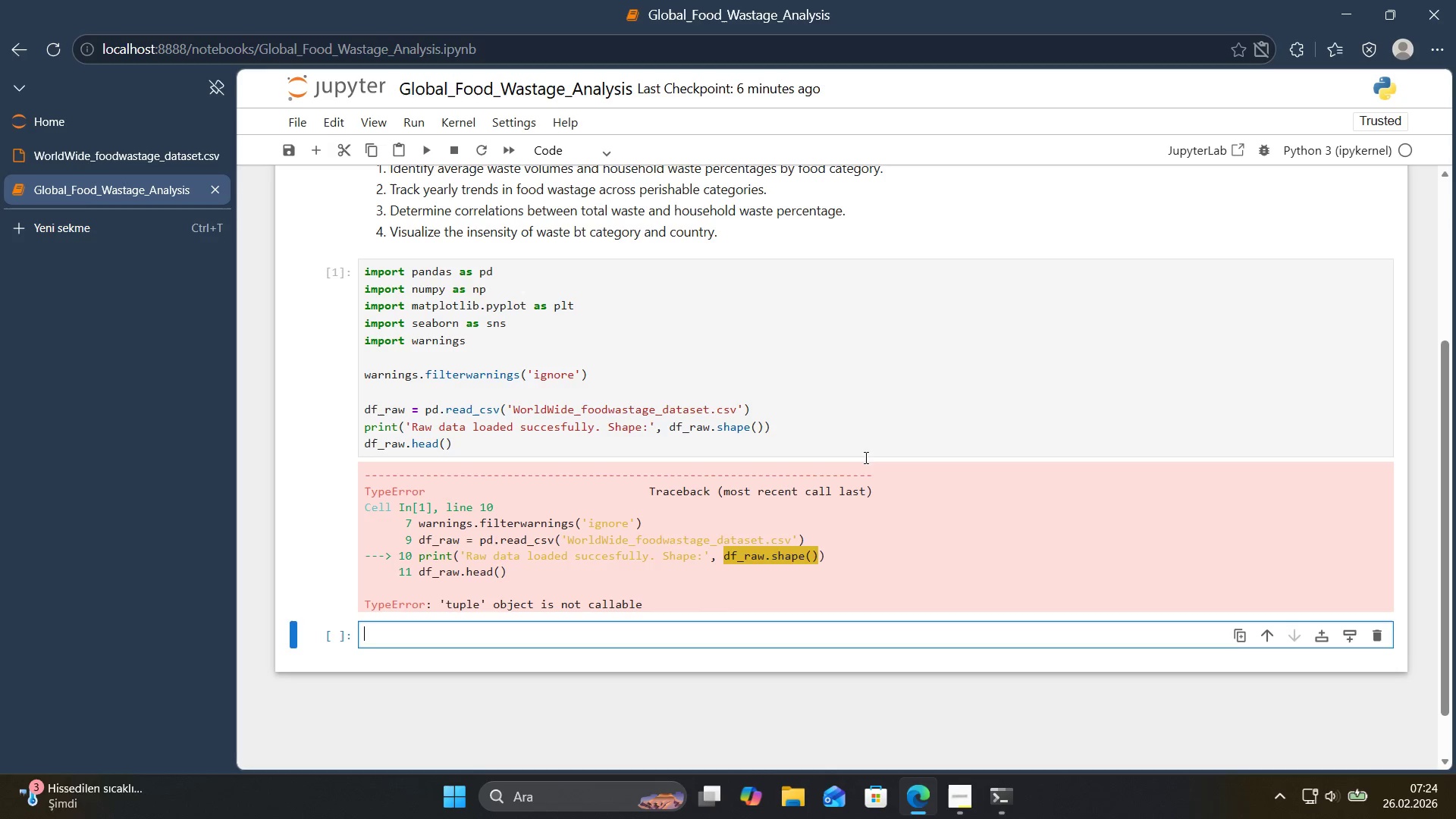 
left_click([757, 428])
 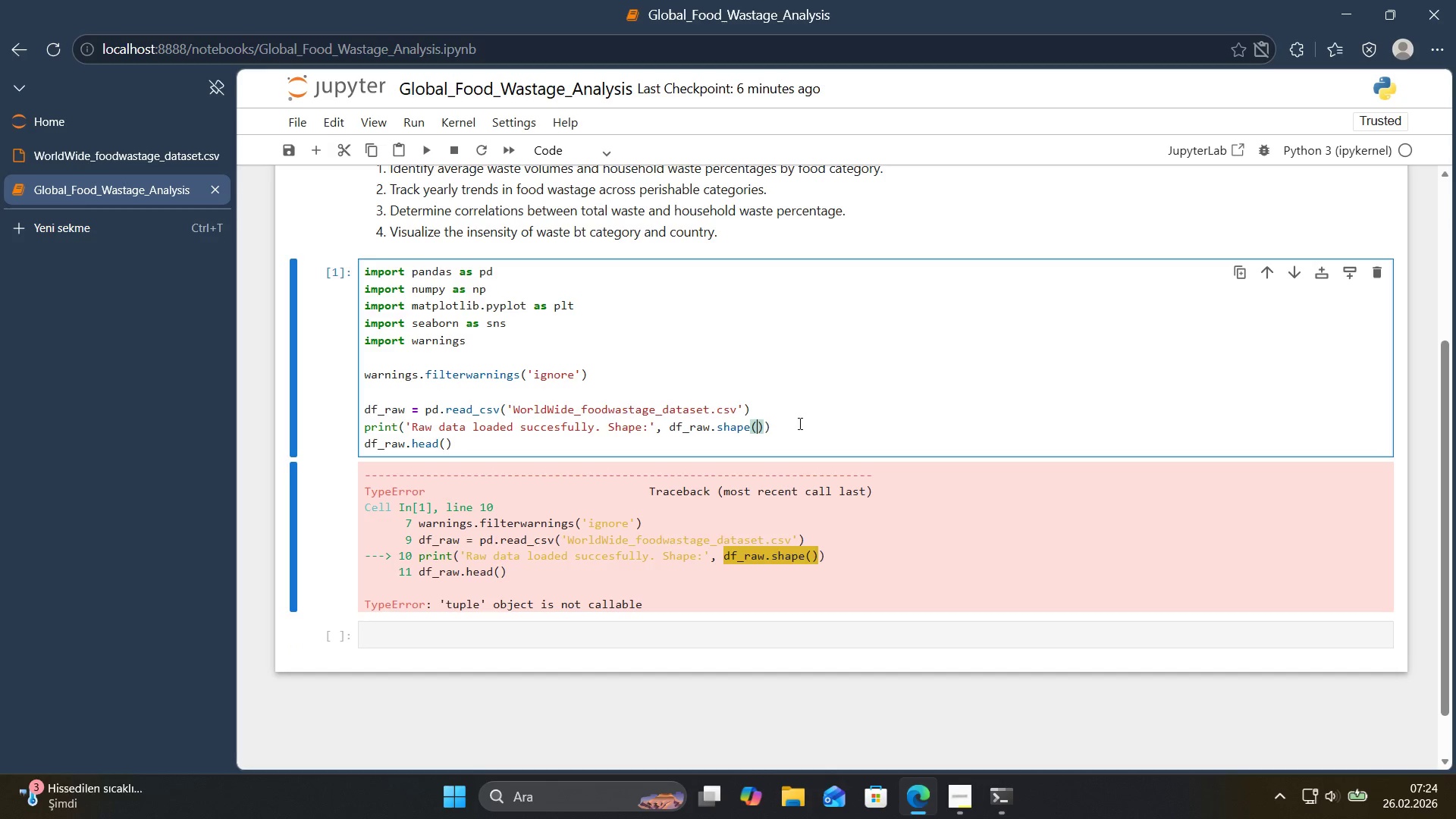 
key(Backspace)
 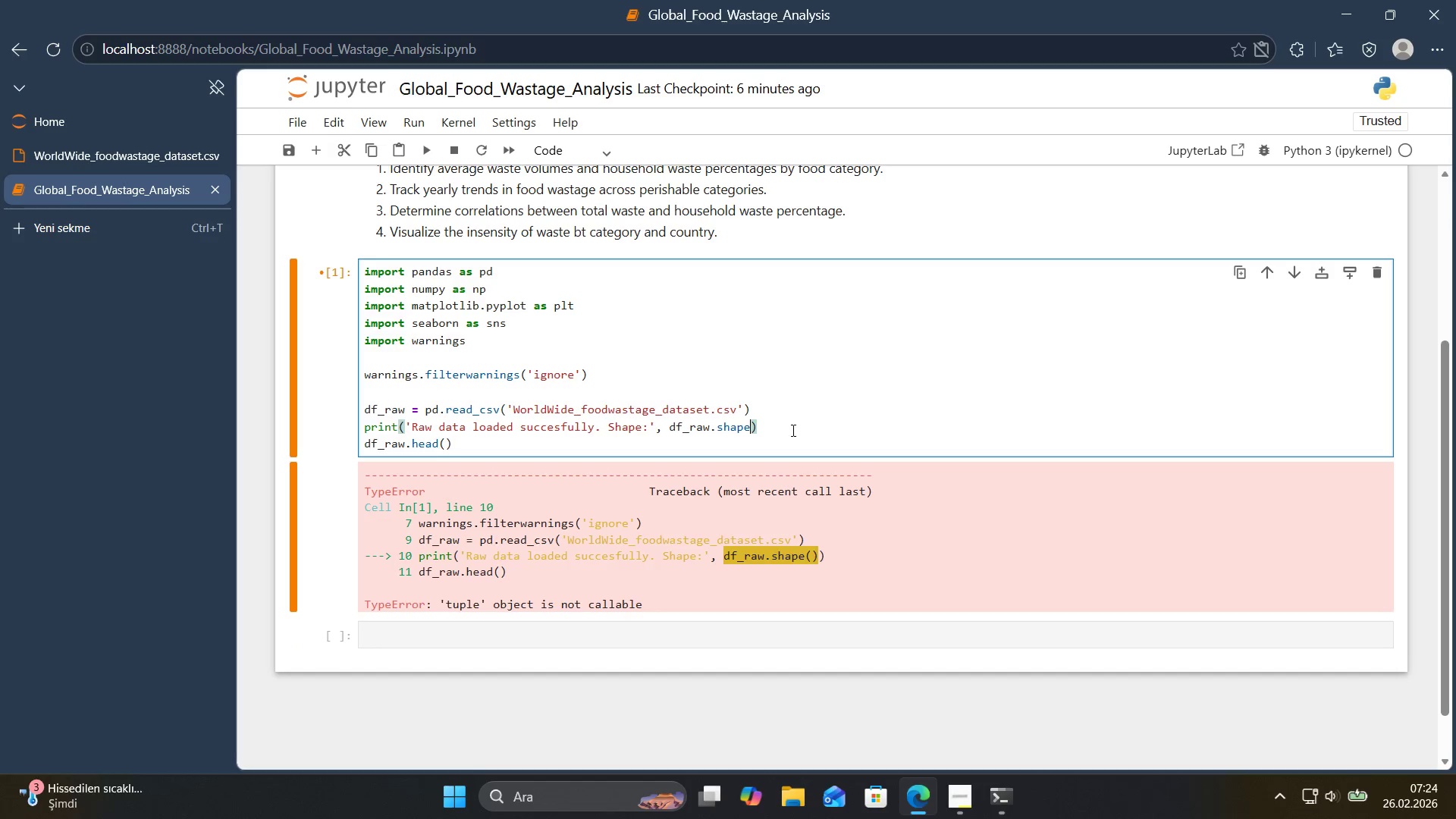 
left_click([792, 430])
 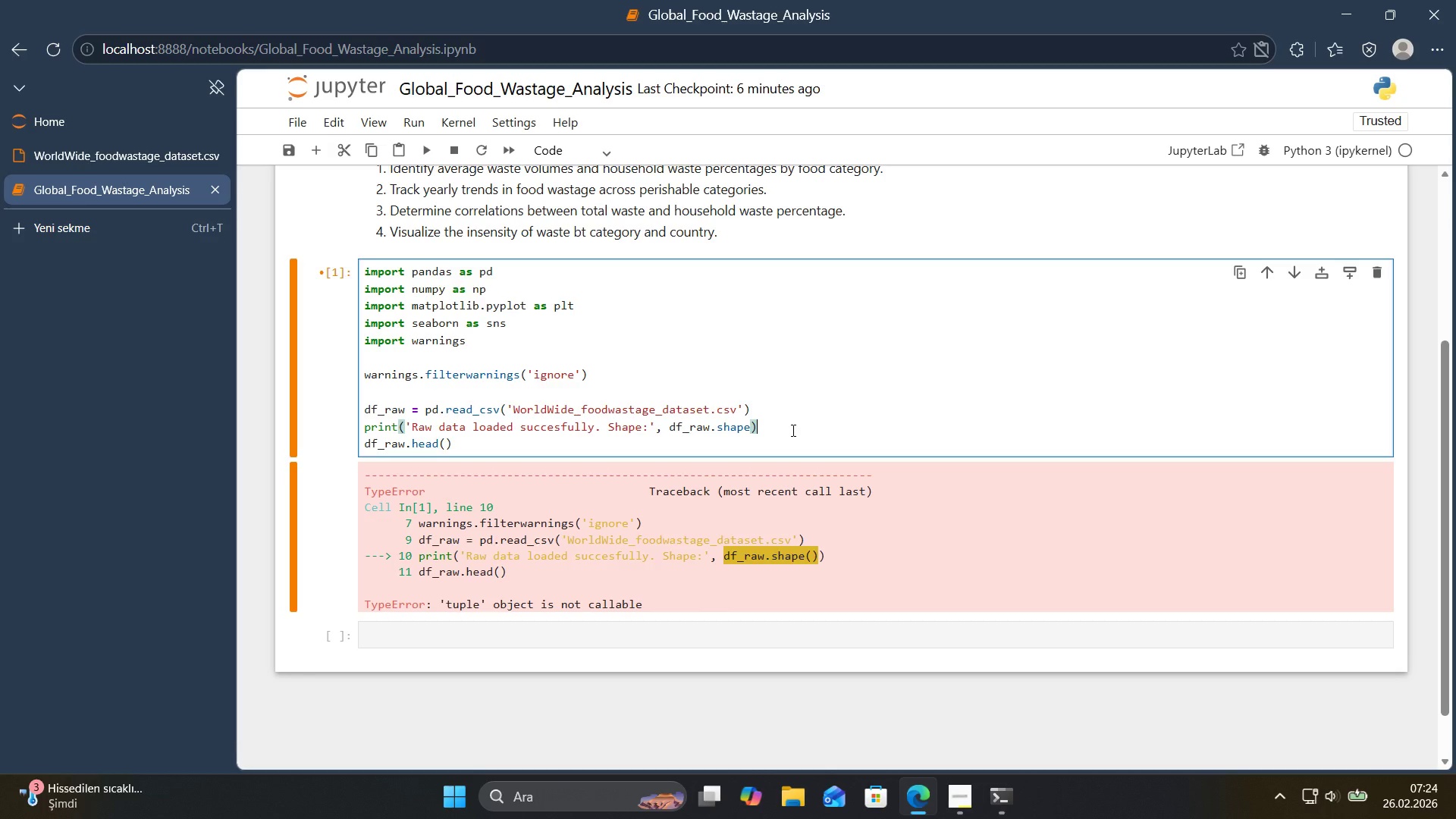 
key(Shift+Enter)
 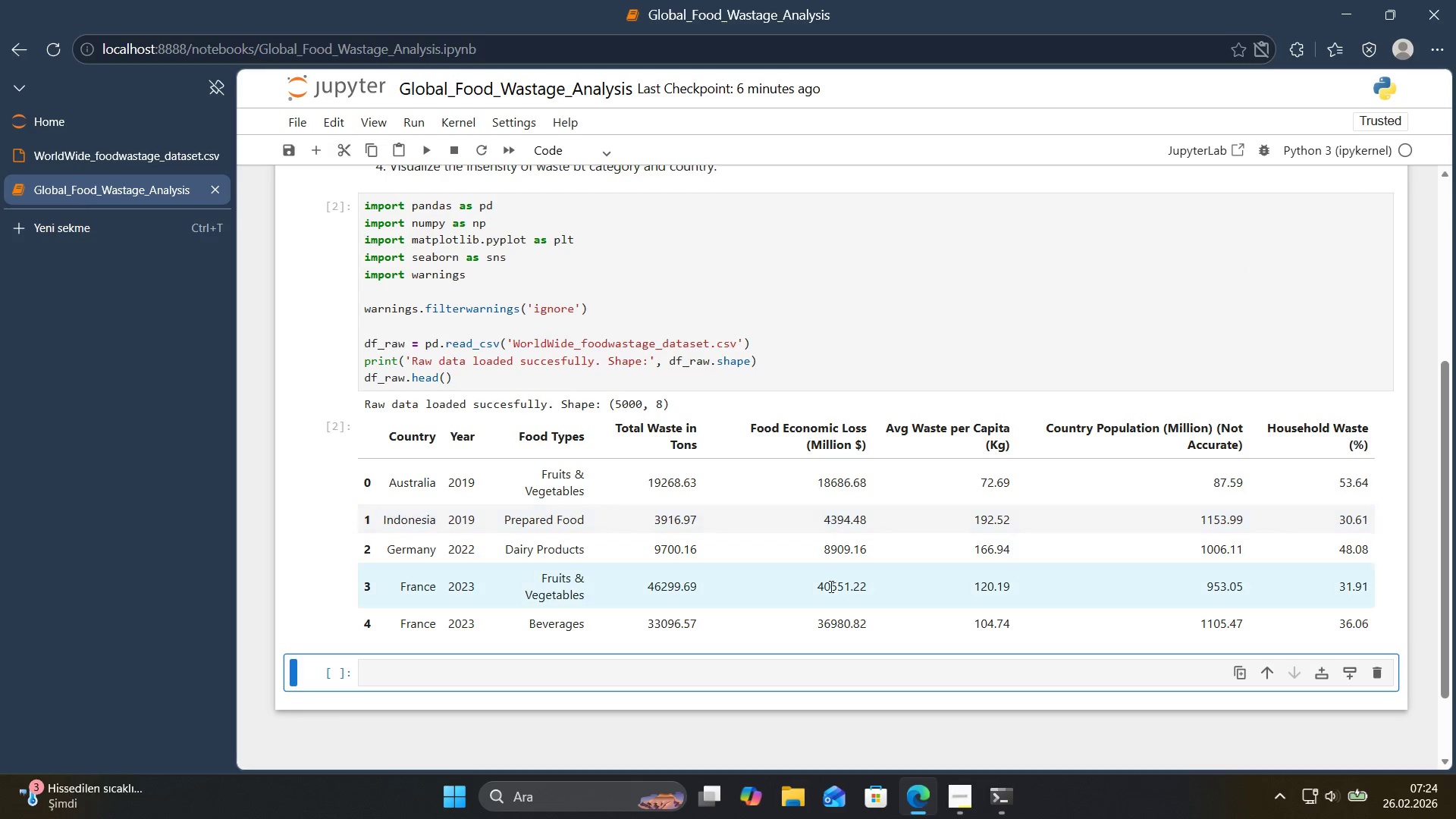 
scroll: coordinate [680, 446], scroll_direction: down, amount: 2.0
 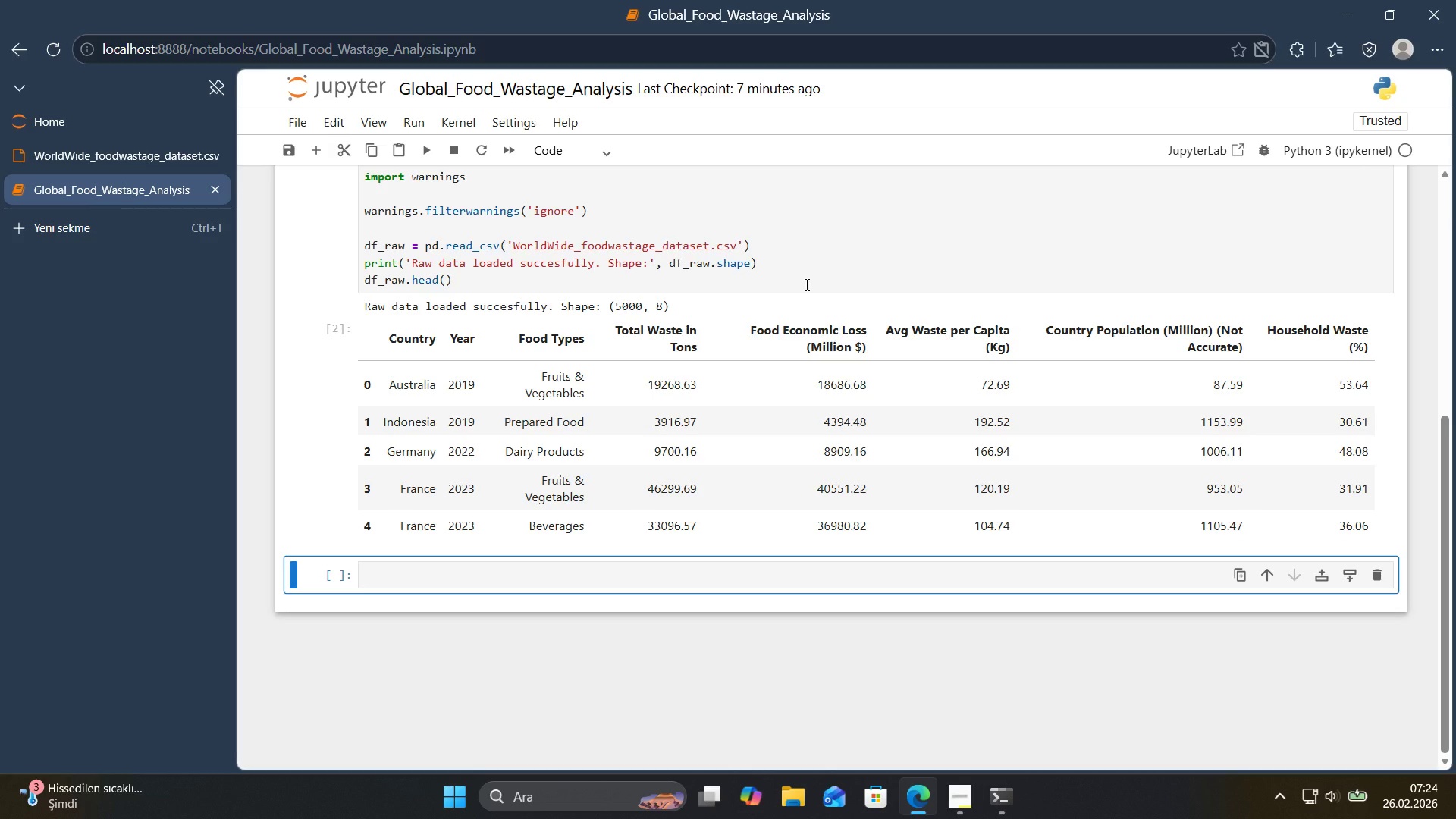 
wait(12.08)
 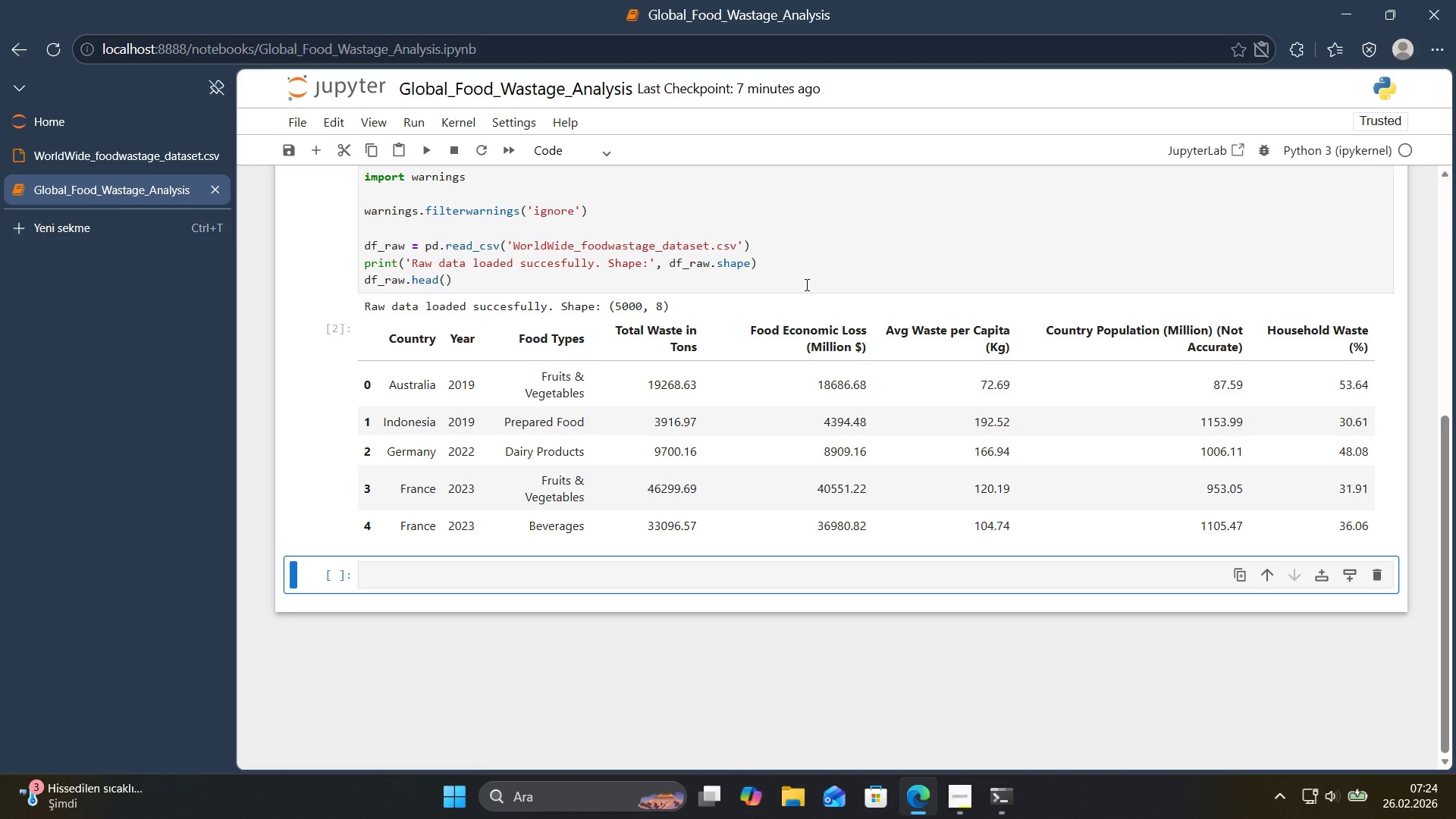 
left_click([440, 575])
 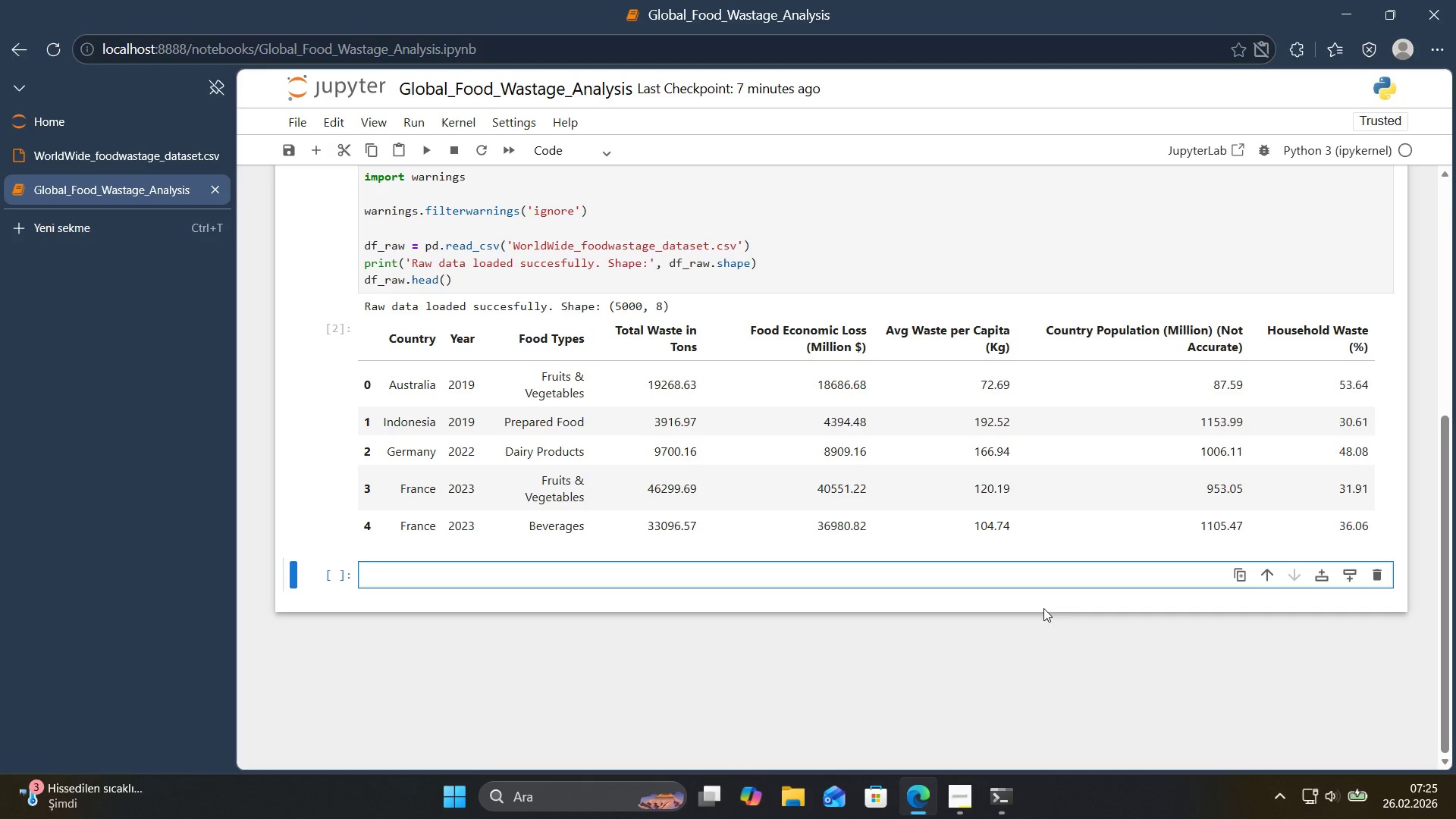 
wait(19.39)
 